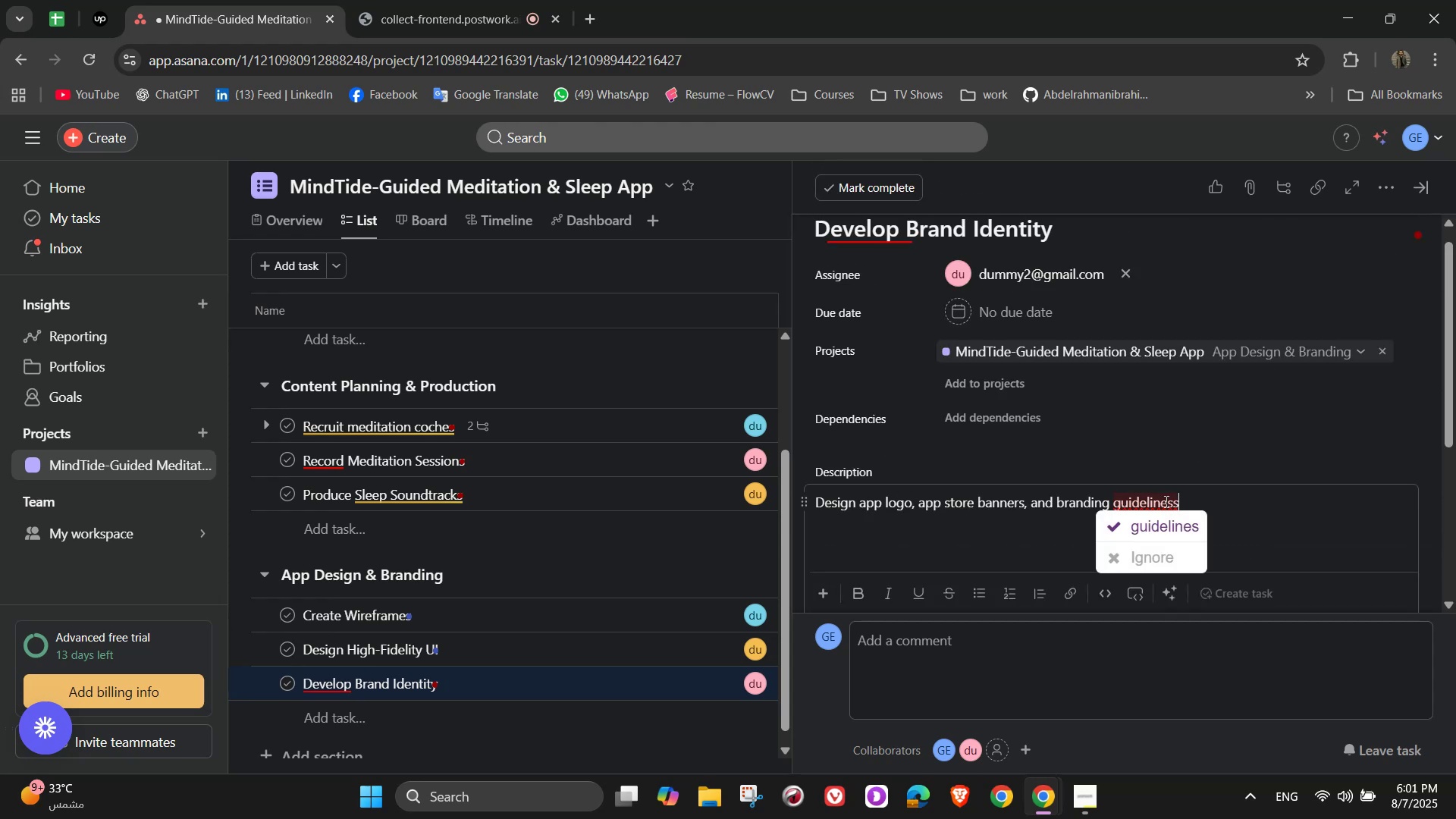 
left_click([1164, 529])
 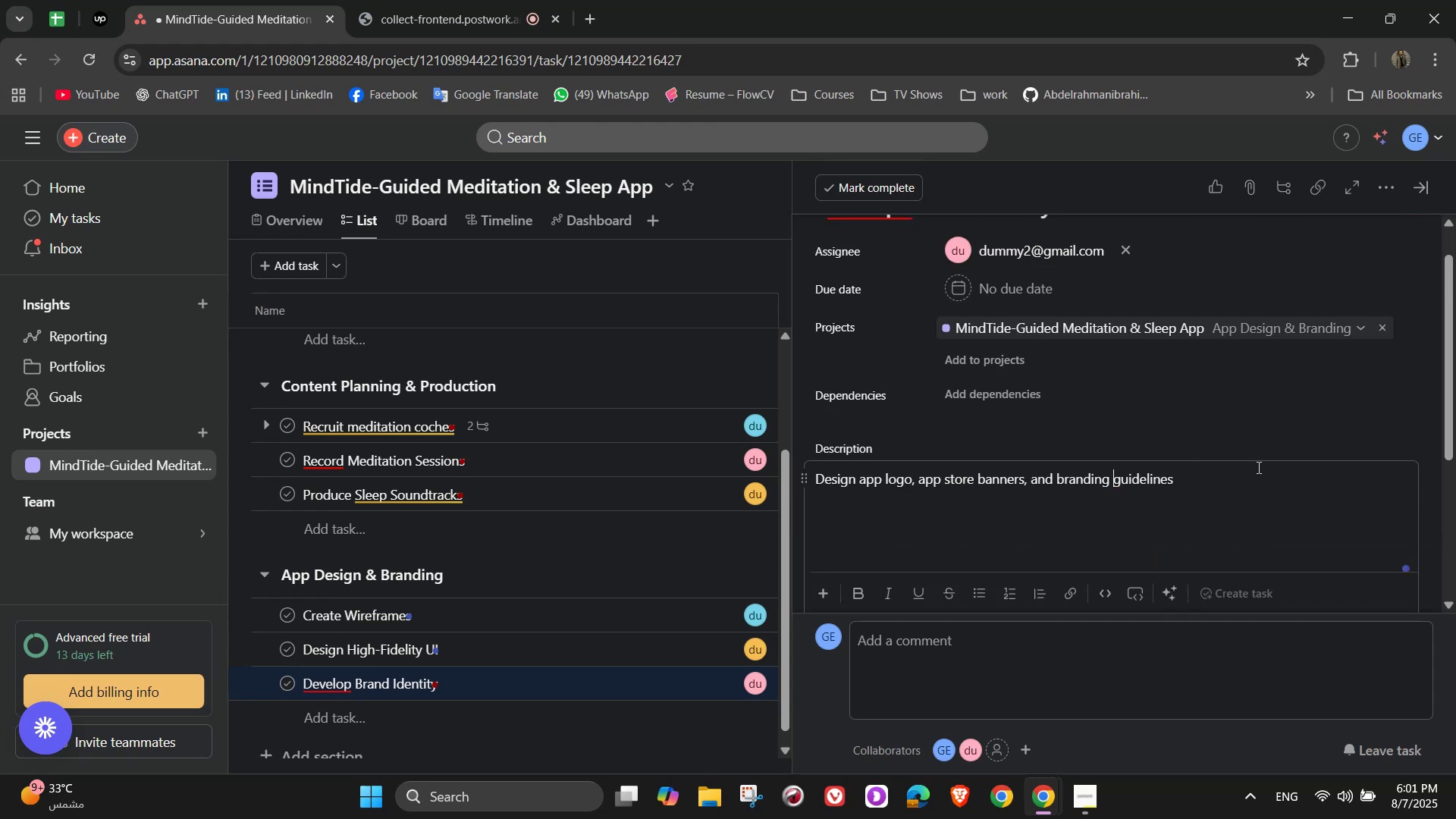 
left_click([1263, 494])
 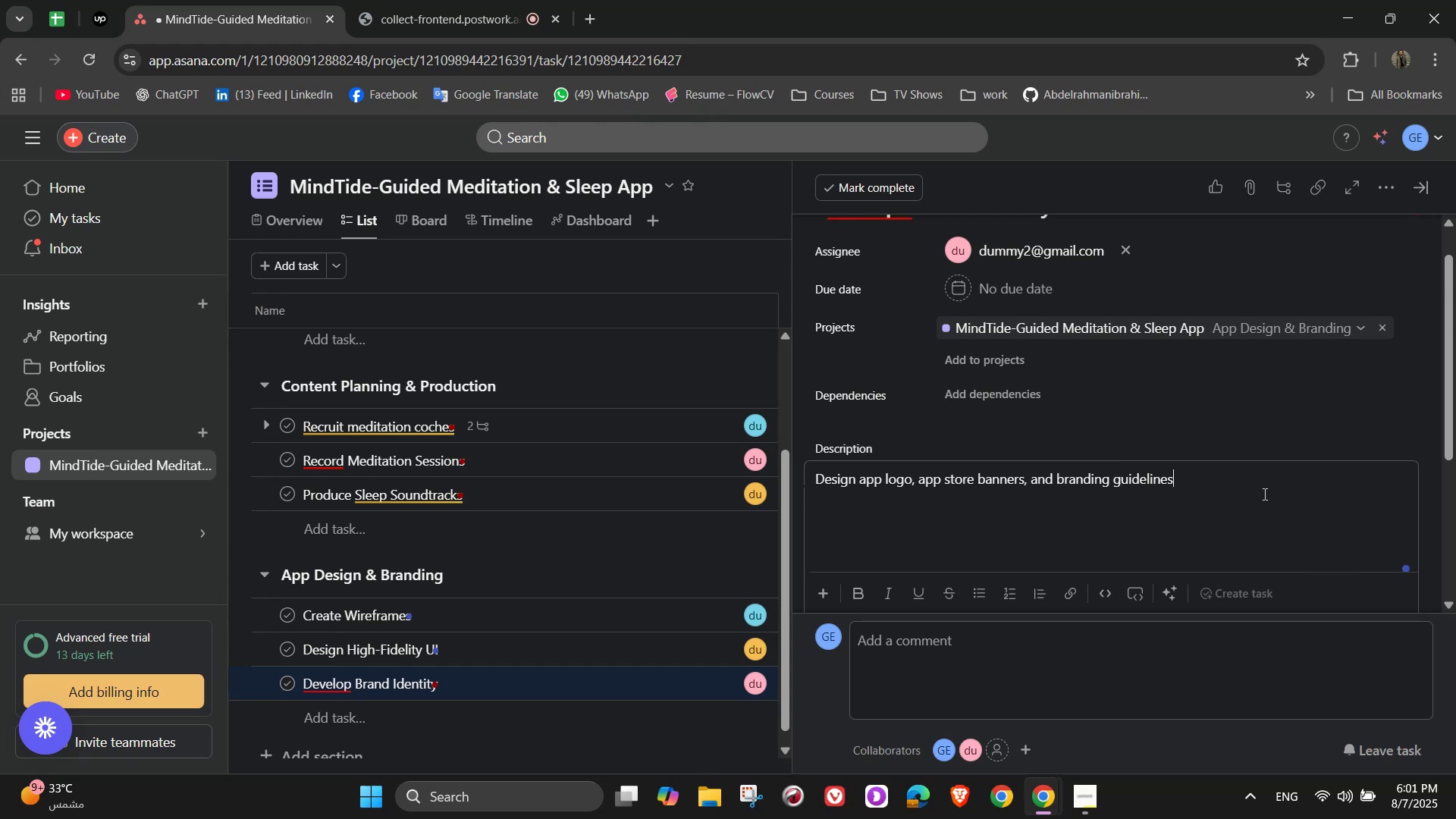 
scroll: coordinate [1263, 494], scroll_direction: up, amount: 5.0
 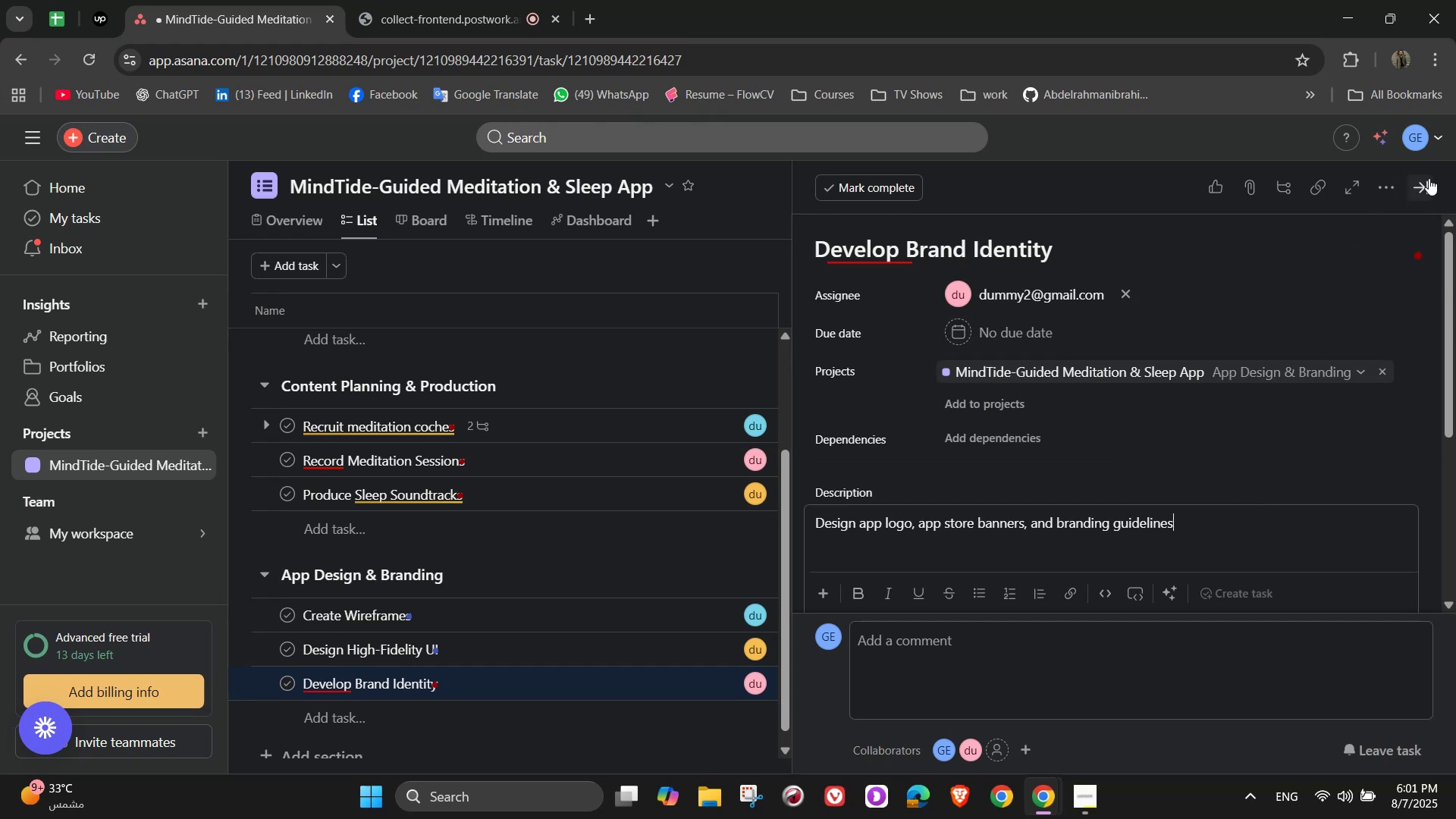 
left_click([1427, 189])
 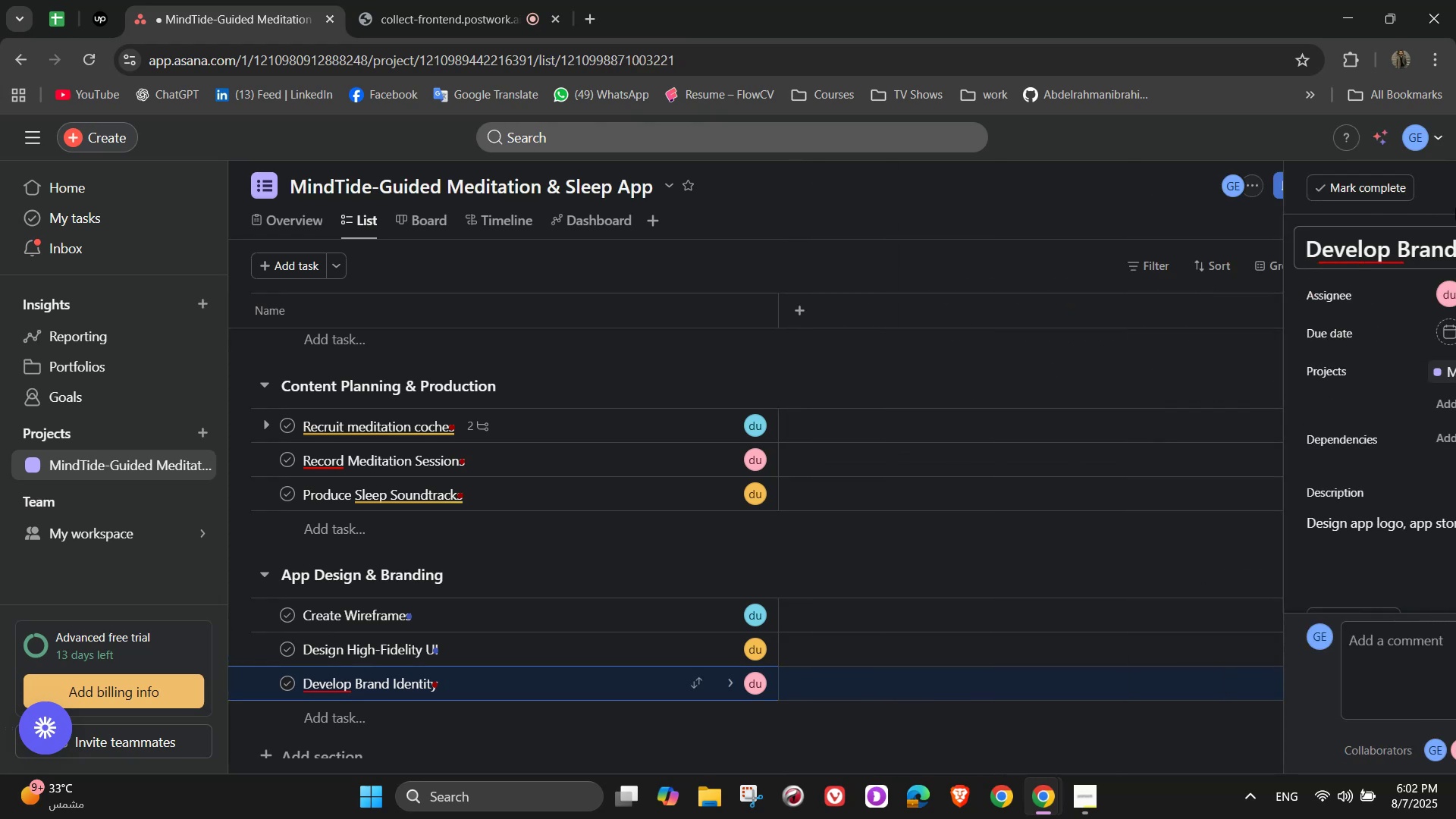 
scroll: coordinate [826, 697], scroll_direction: down, amount: 6.0
 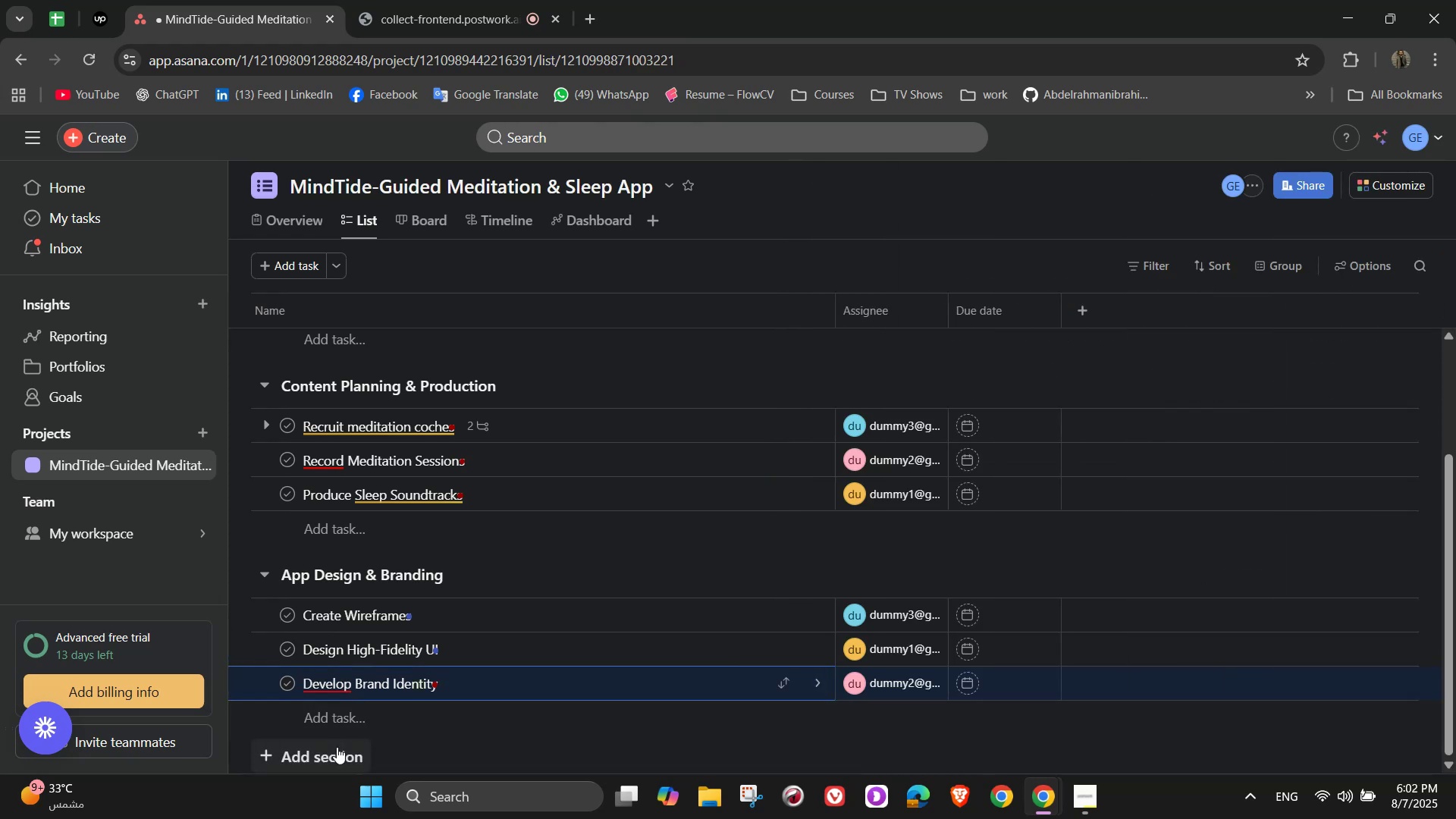 
left_click([337, 747])
 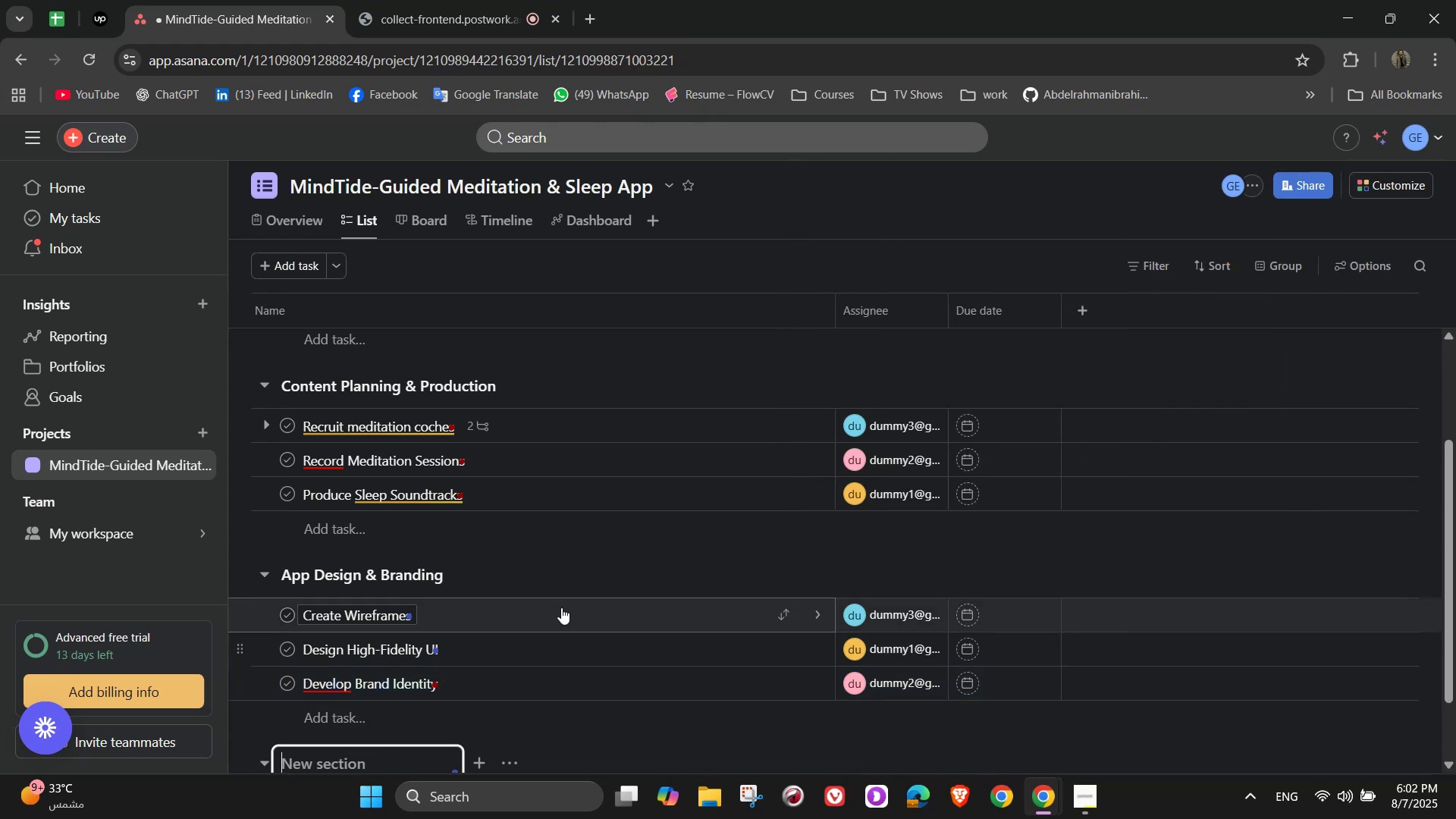 
scroll: coordinate [568, 597], scroll_direction: down, amount: 3.0
 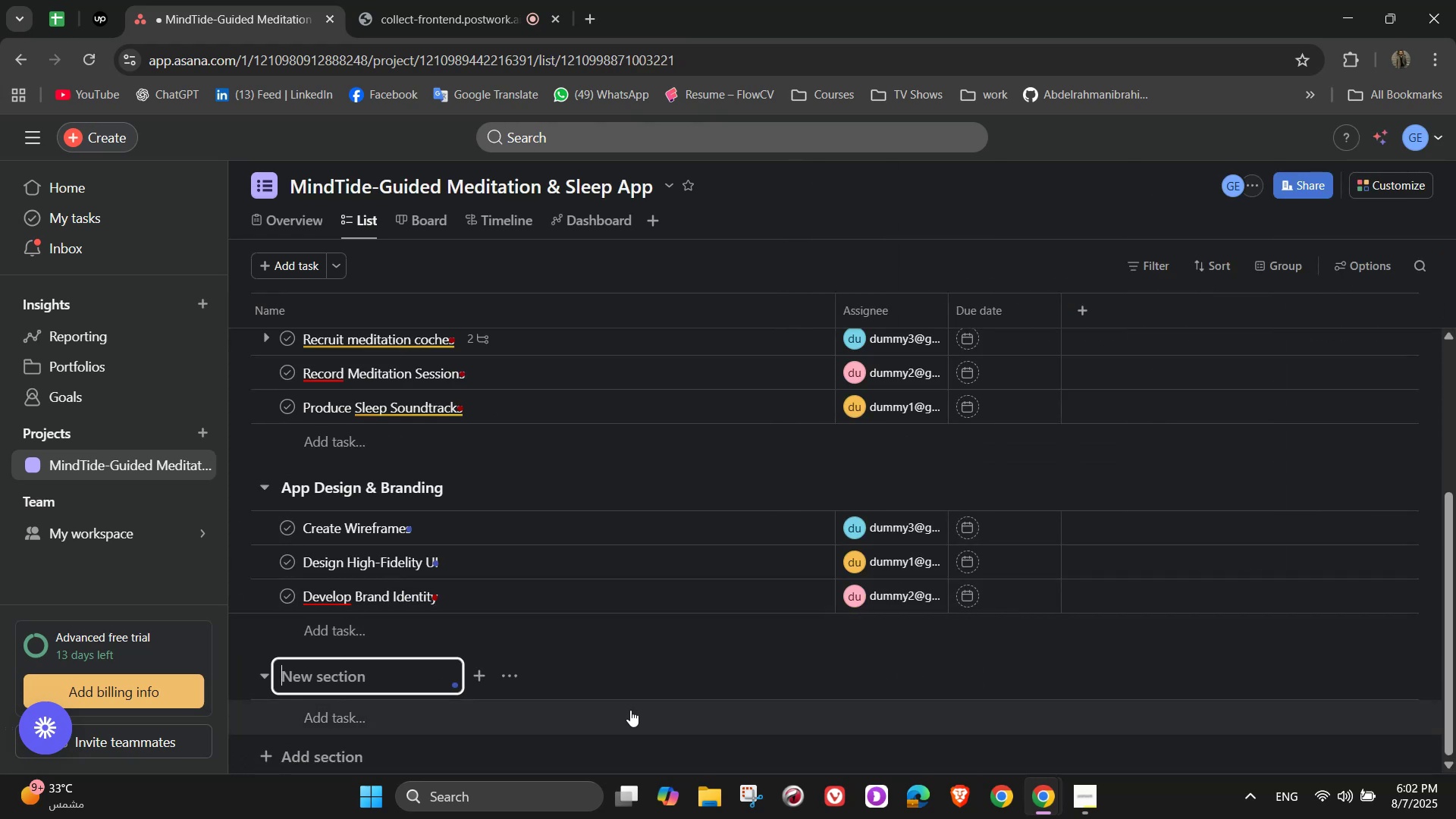 
type(App Development)
 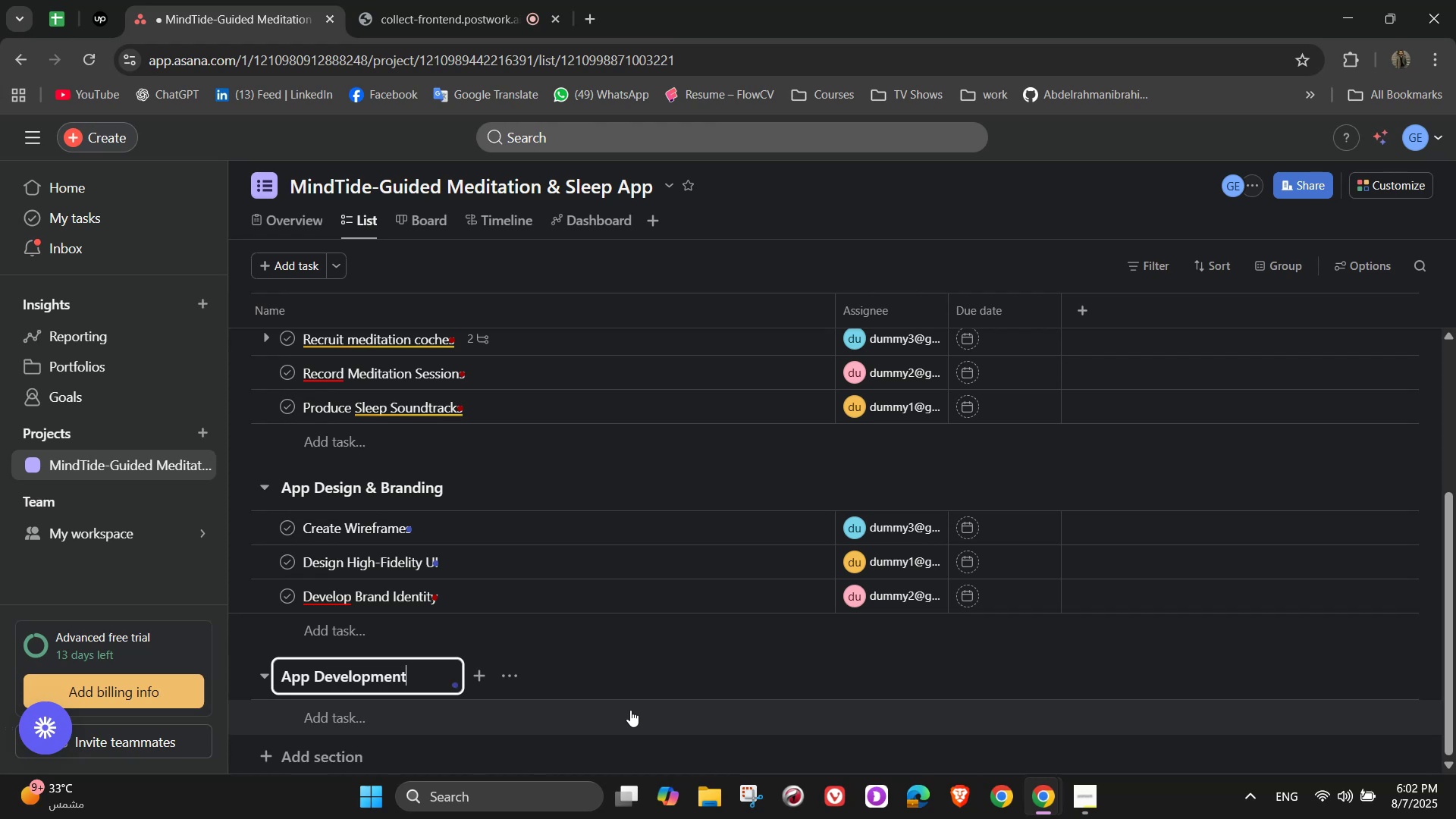 
scroll: coordinate [631, 708], scroll_direction: down, amount: 3.0
 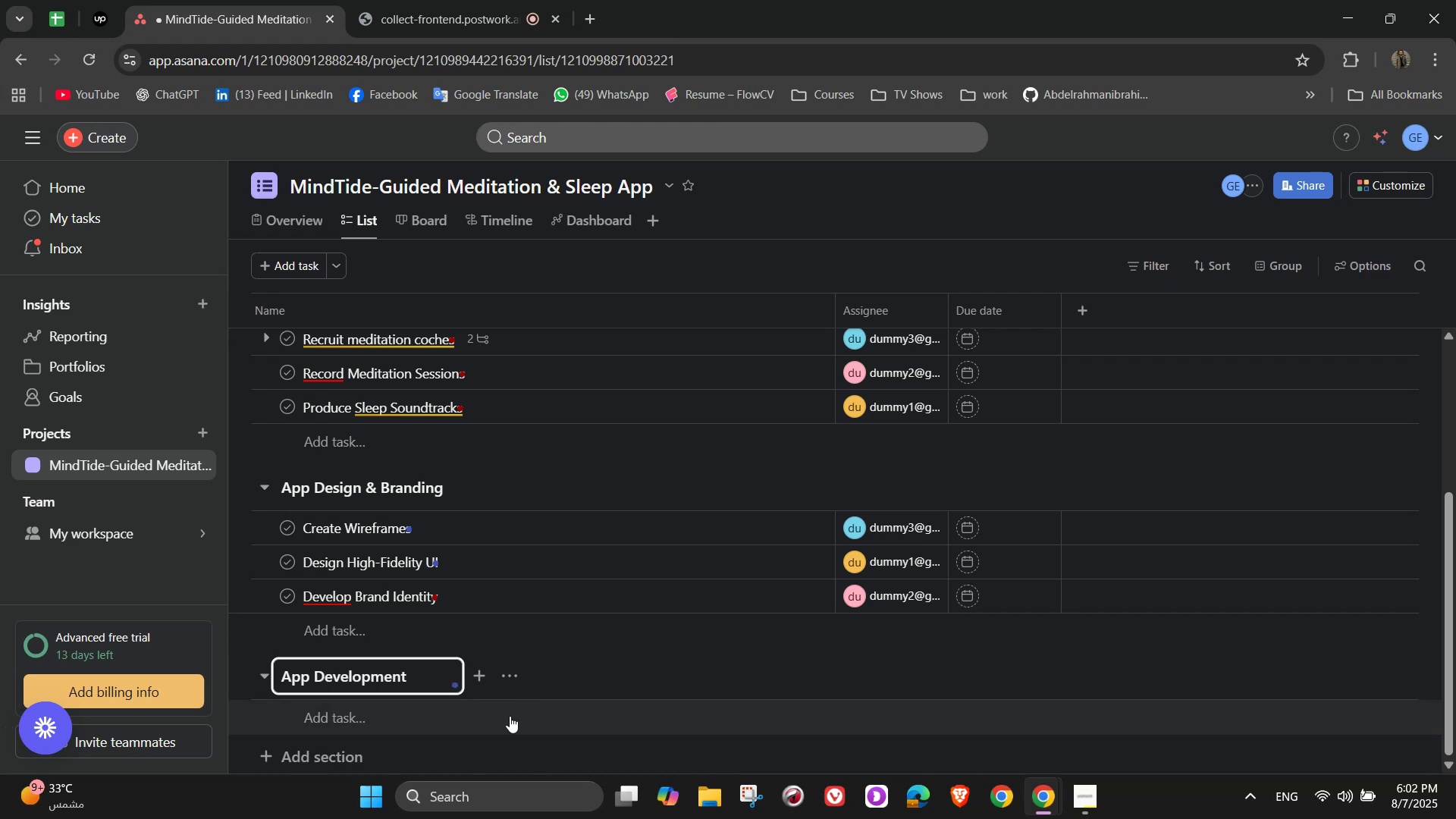 
left_click([504, 720])
 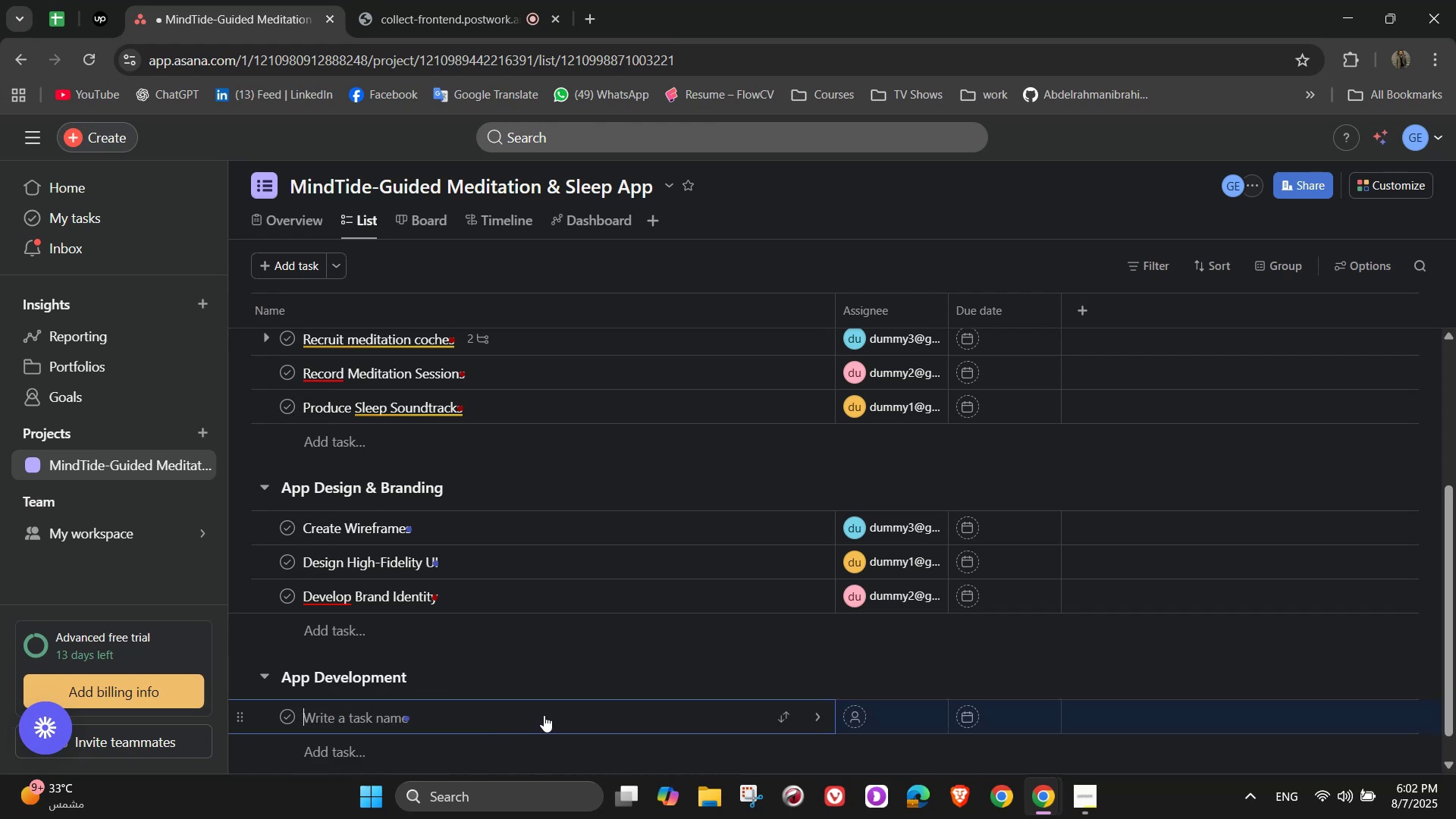 
type(Set Up Backend Infrastructure )
key(Backspace)
 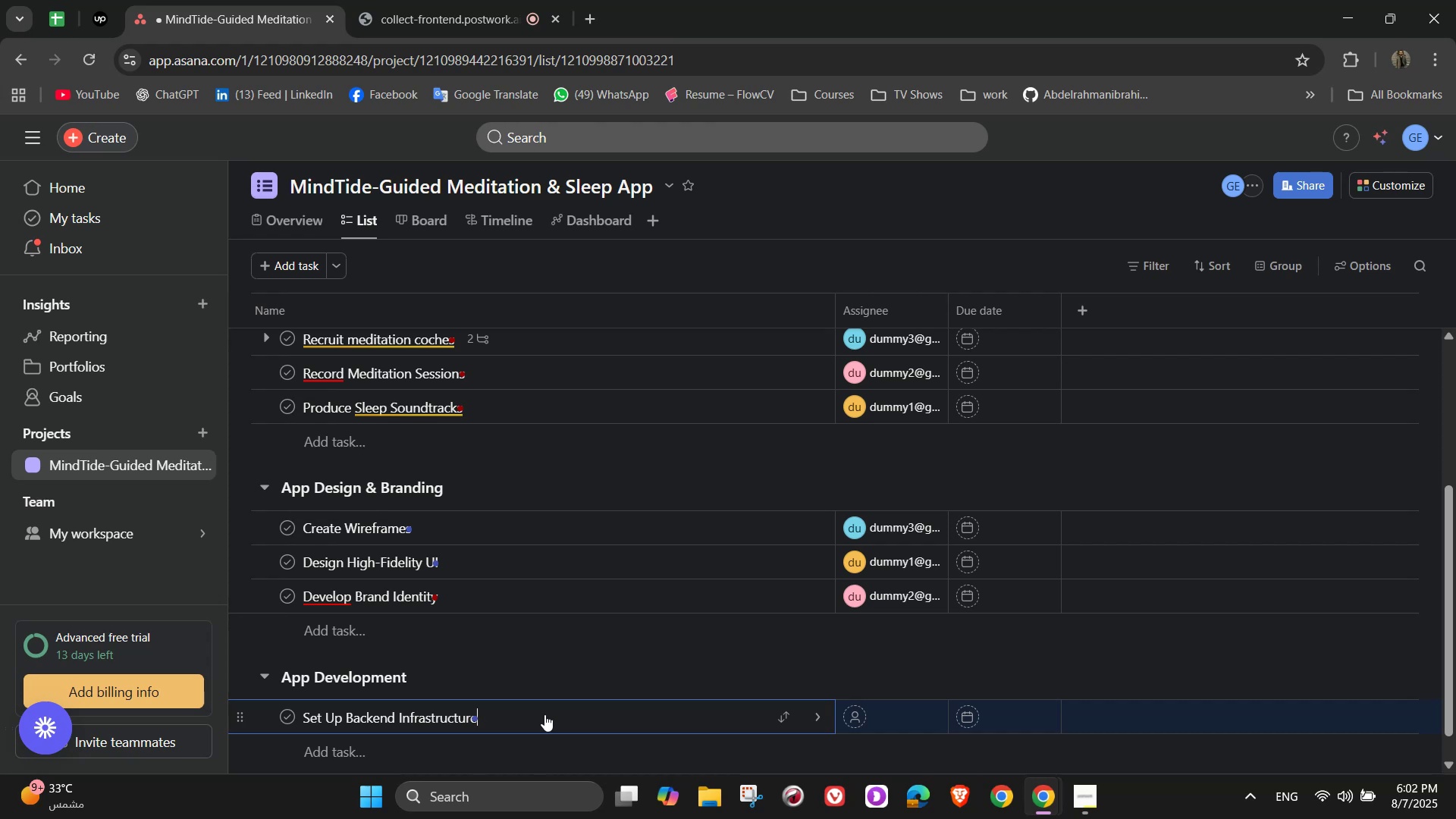 
left_click([824, 712])
 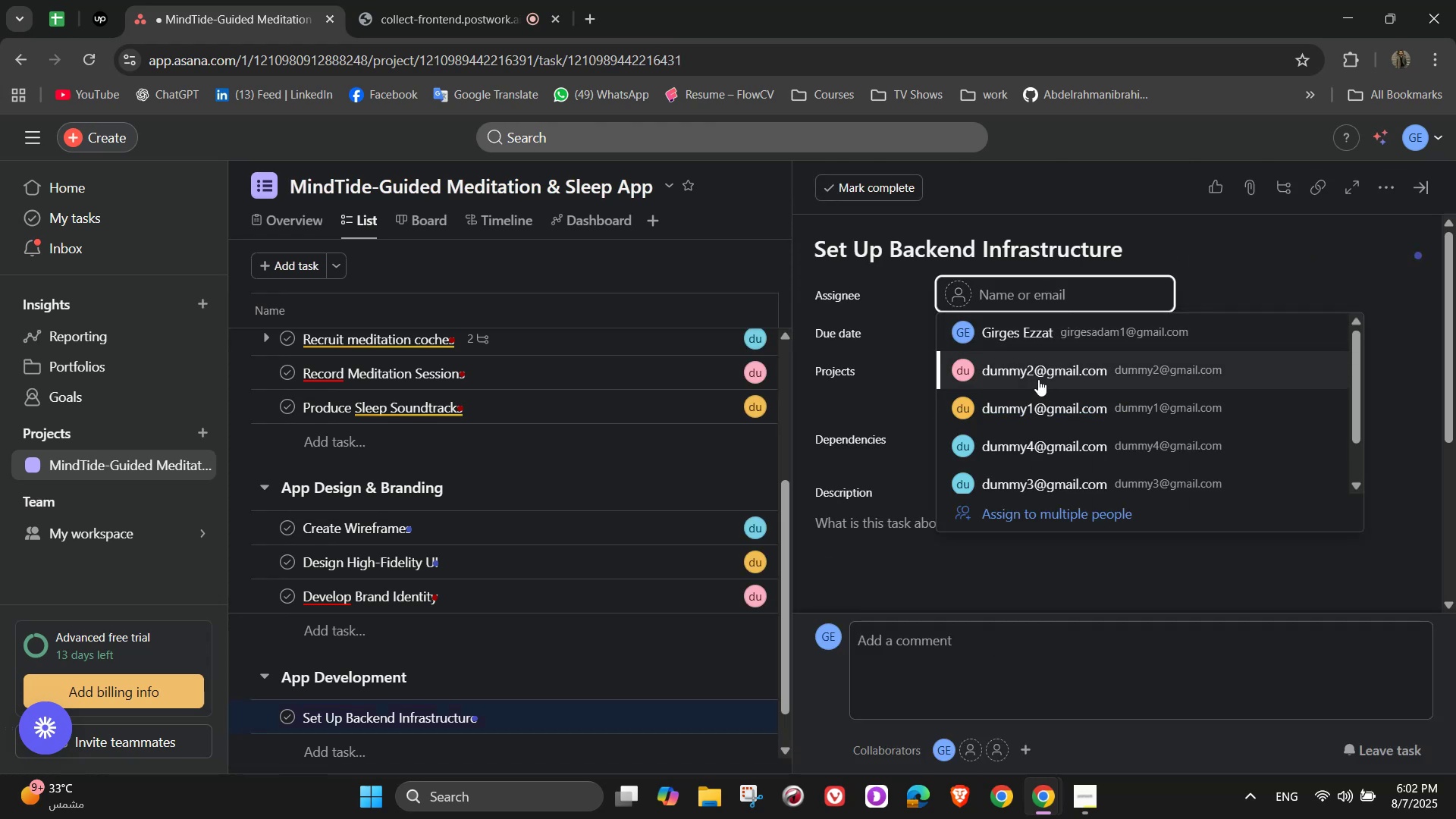 
wait(5.05)
 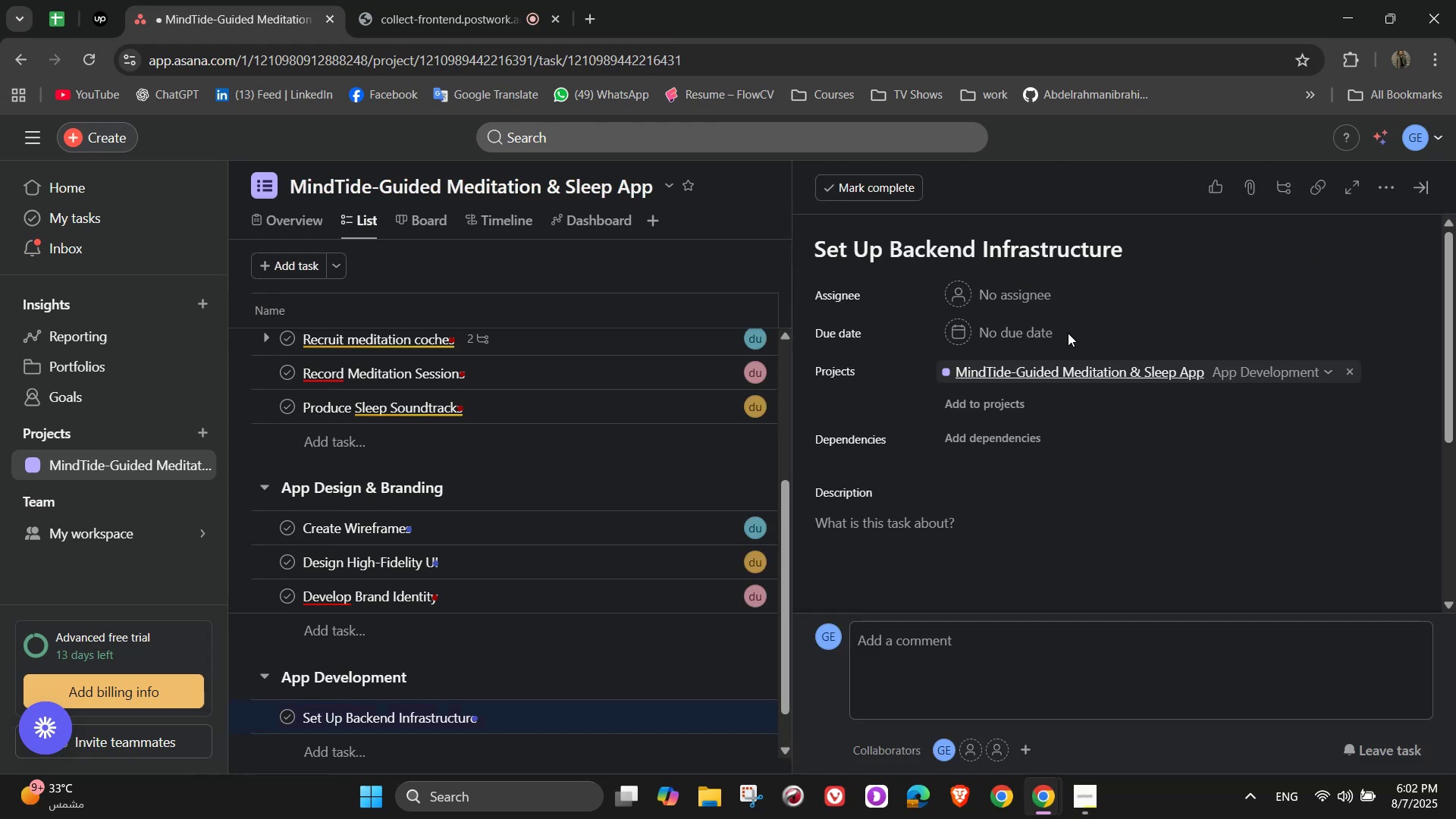 
left_click([1043, 403])
 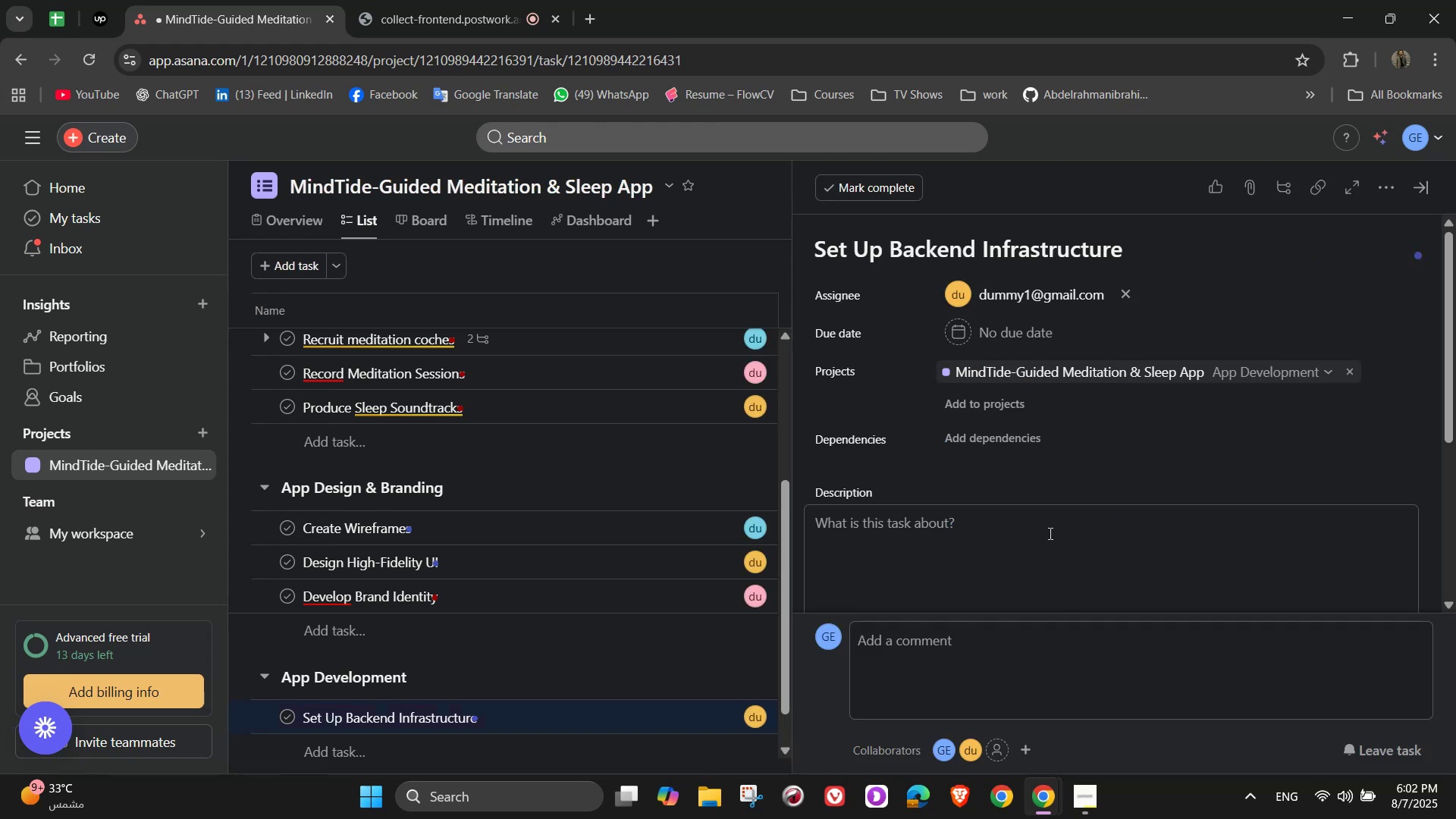 
left_click([1049, 530])
 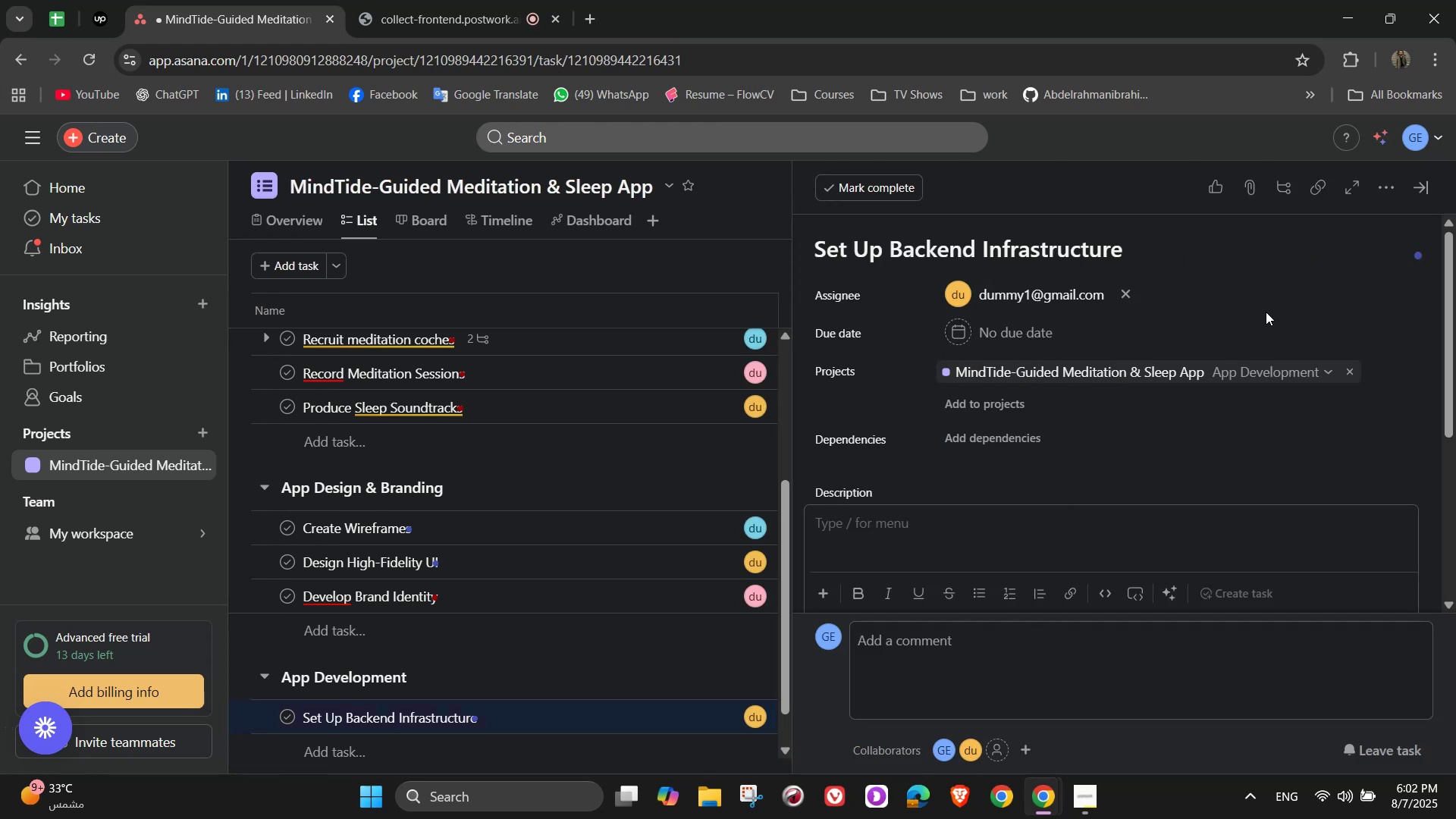 
type(Establish servers, date)
key(Backspace)
type(abase architec)
 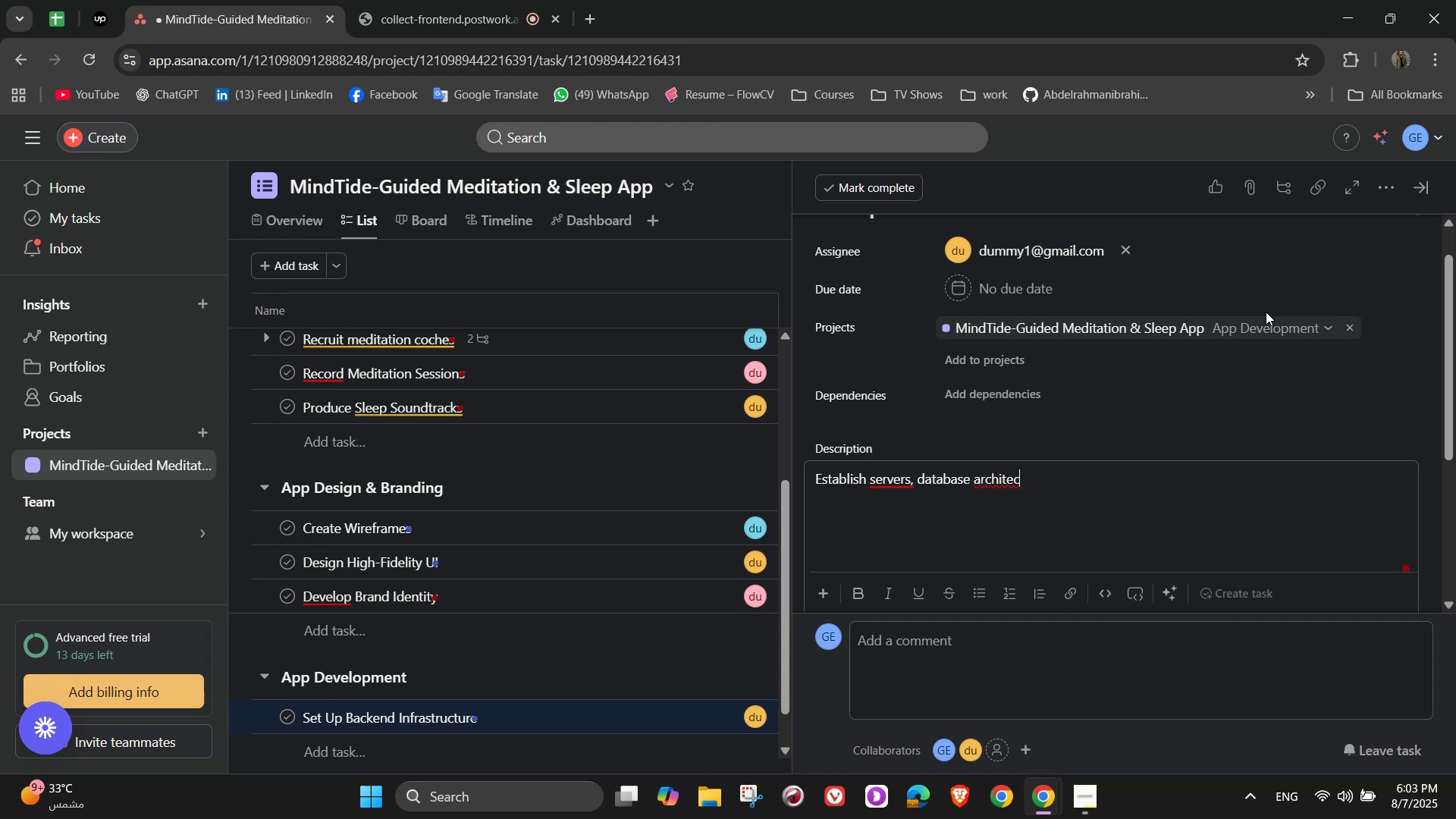 
type(ture)
 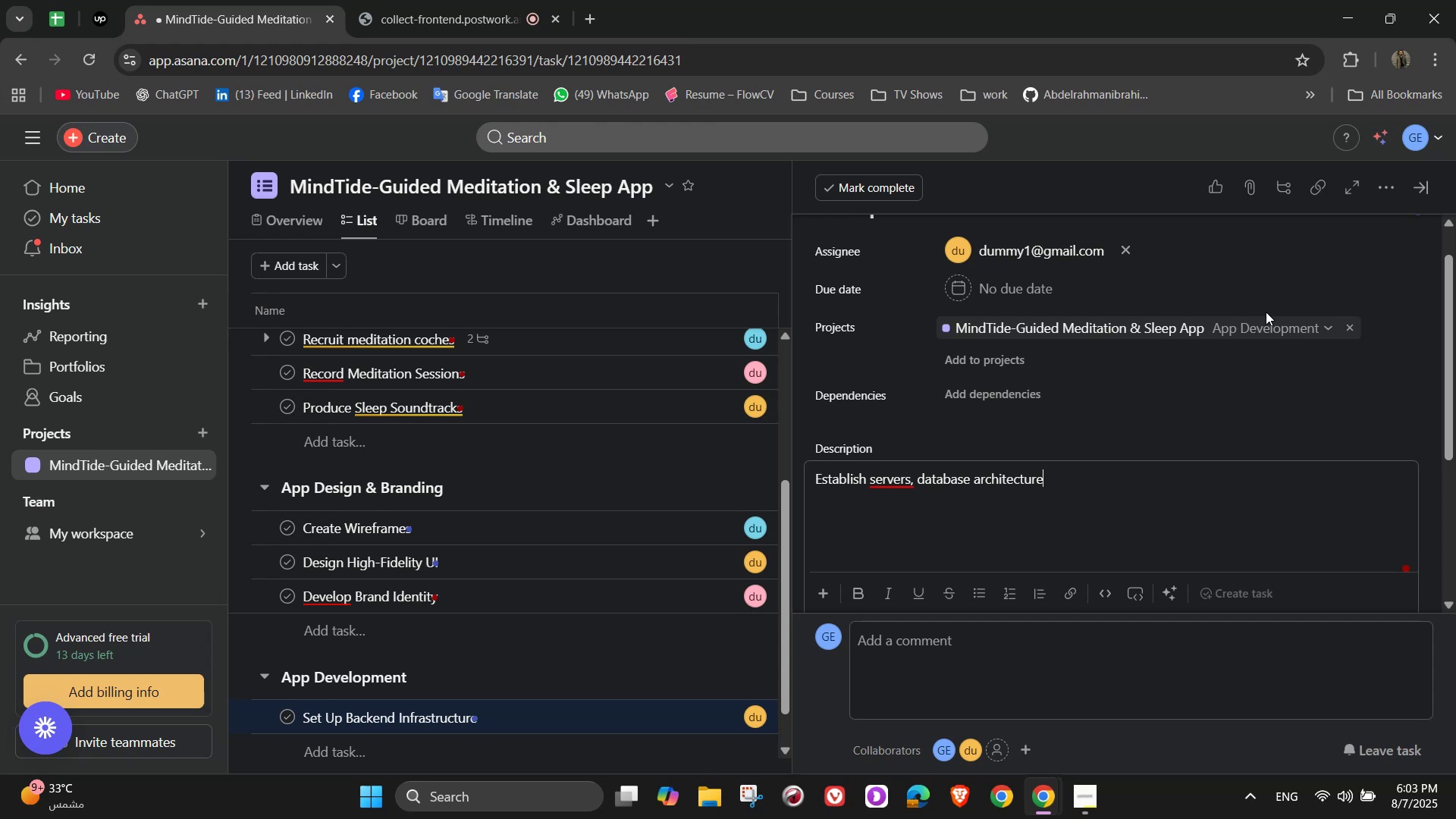 
wait(7.43)
 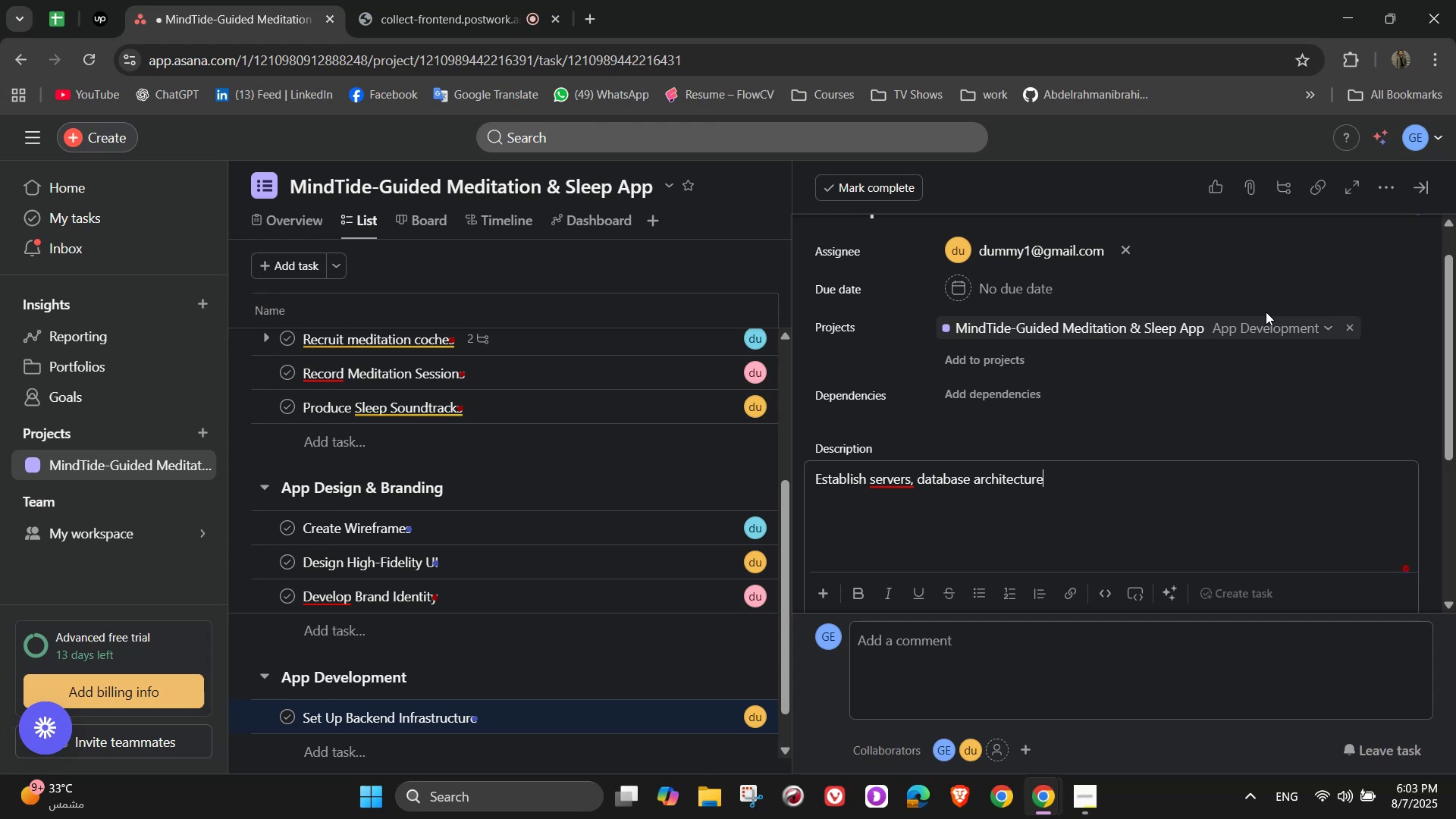 
type(, and user authentications)
key(Backspace)
 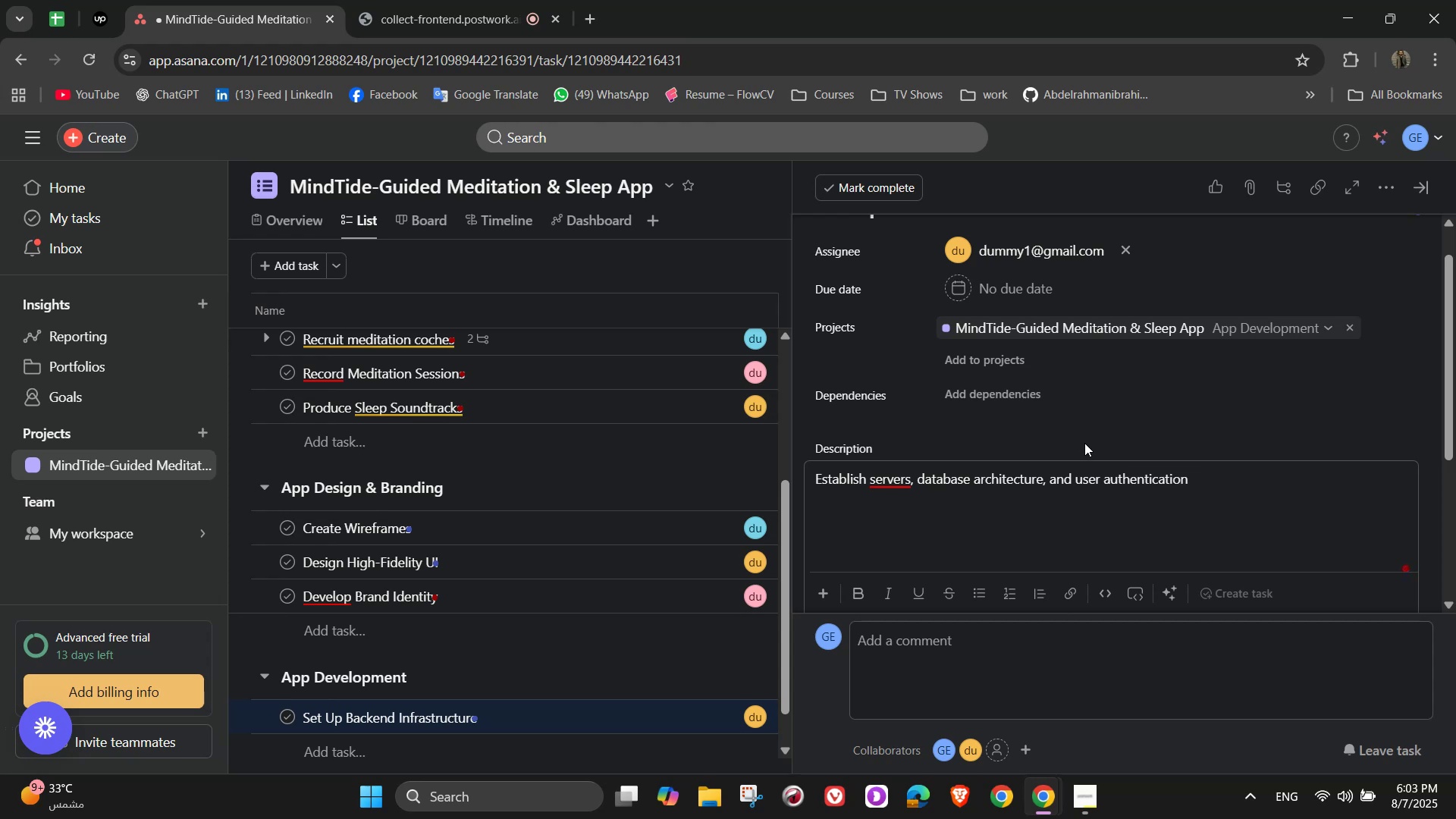 
left_click([1126, 473])
 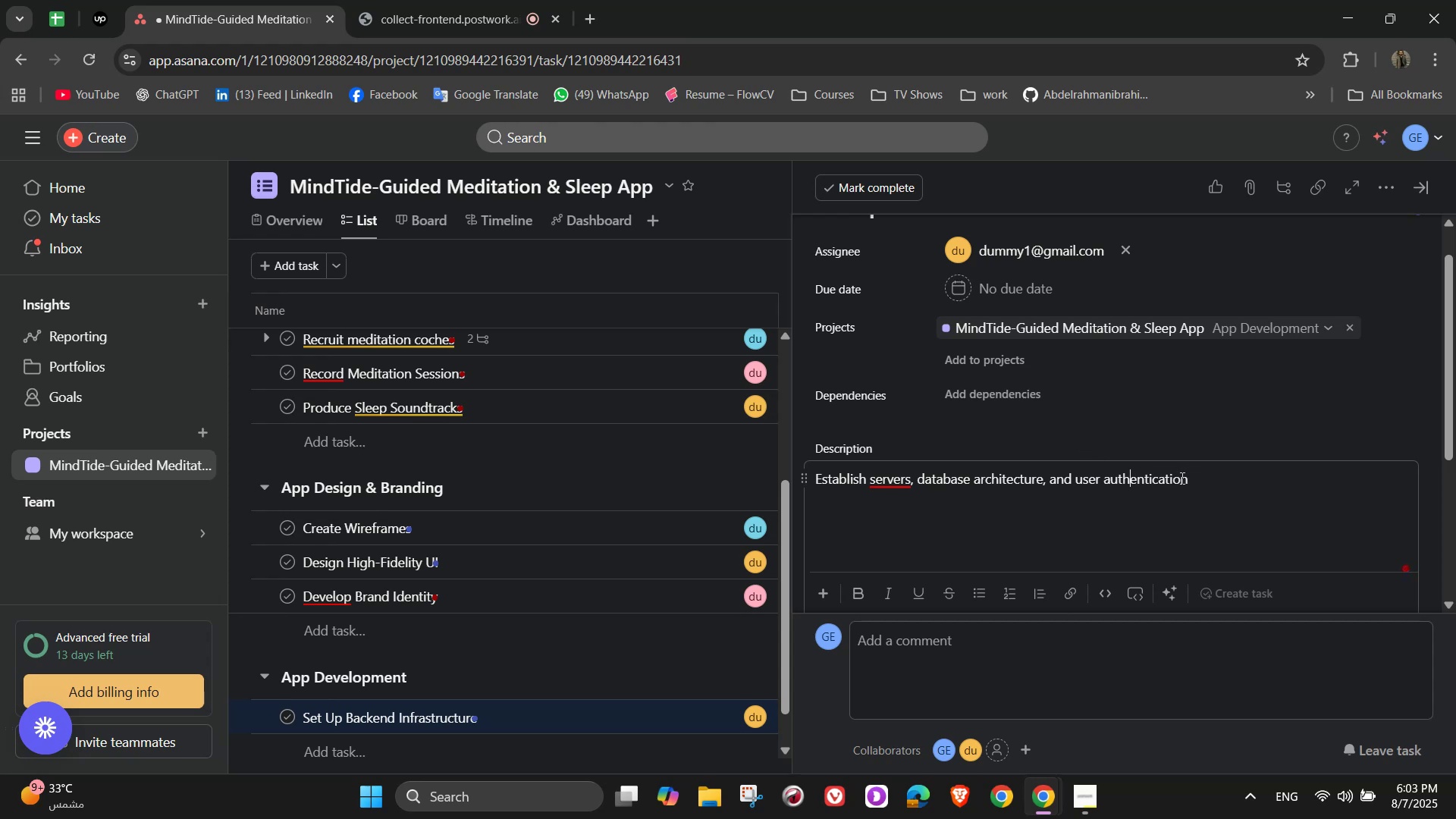 
scroll: coordinate [1201, 490], scroll_direction: up, amount: 3.0
 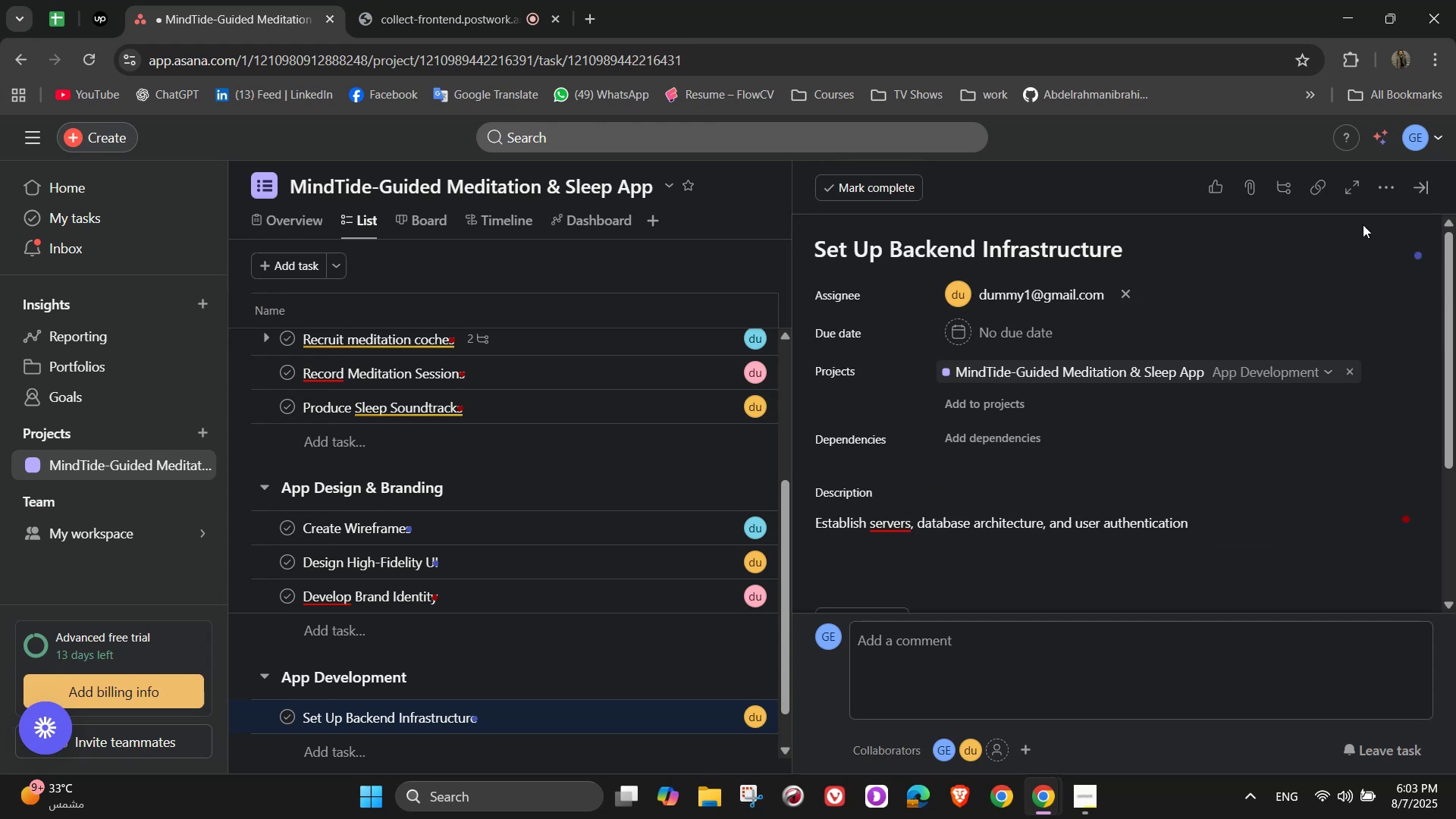 
left_click([1420, 179])
 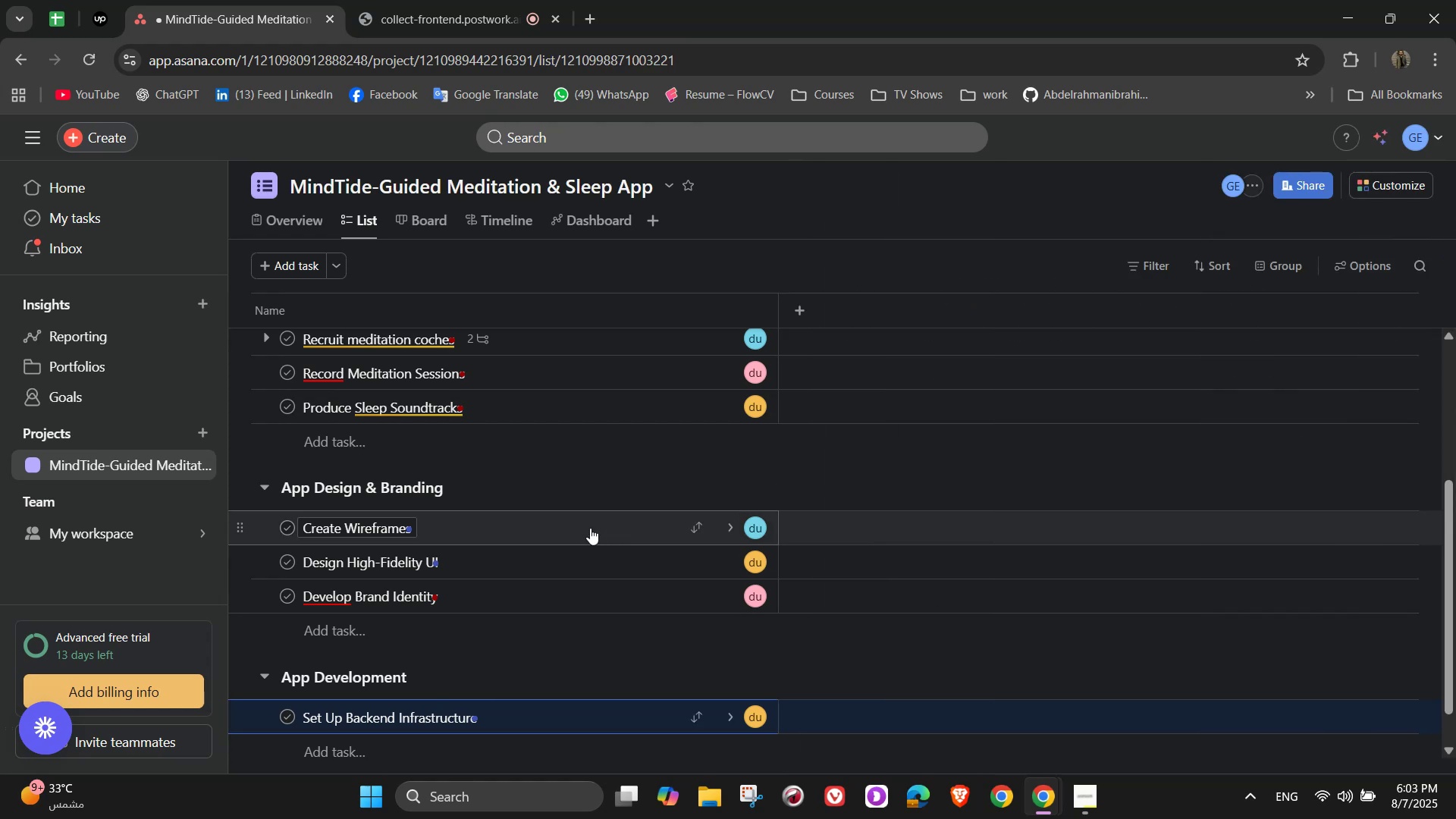 
scroll: coordinate [575, 599], scroll_direction: down, amount: 2.0
 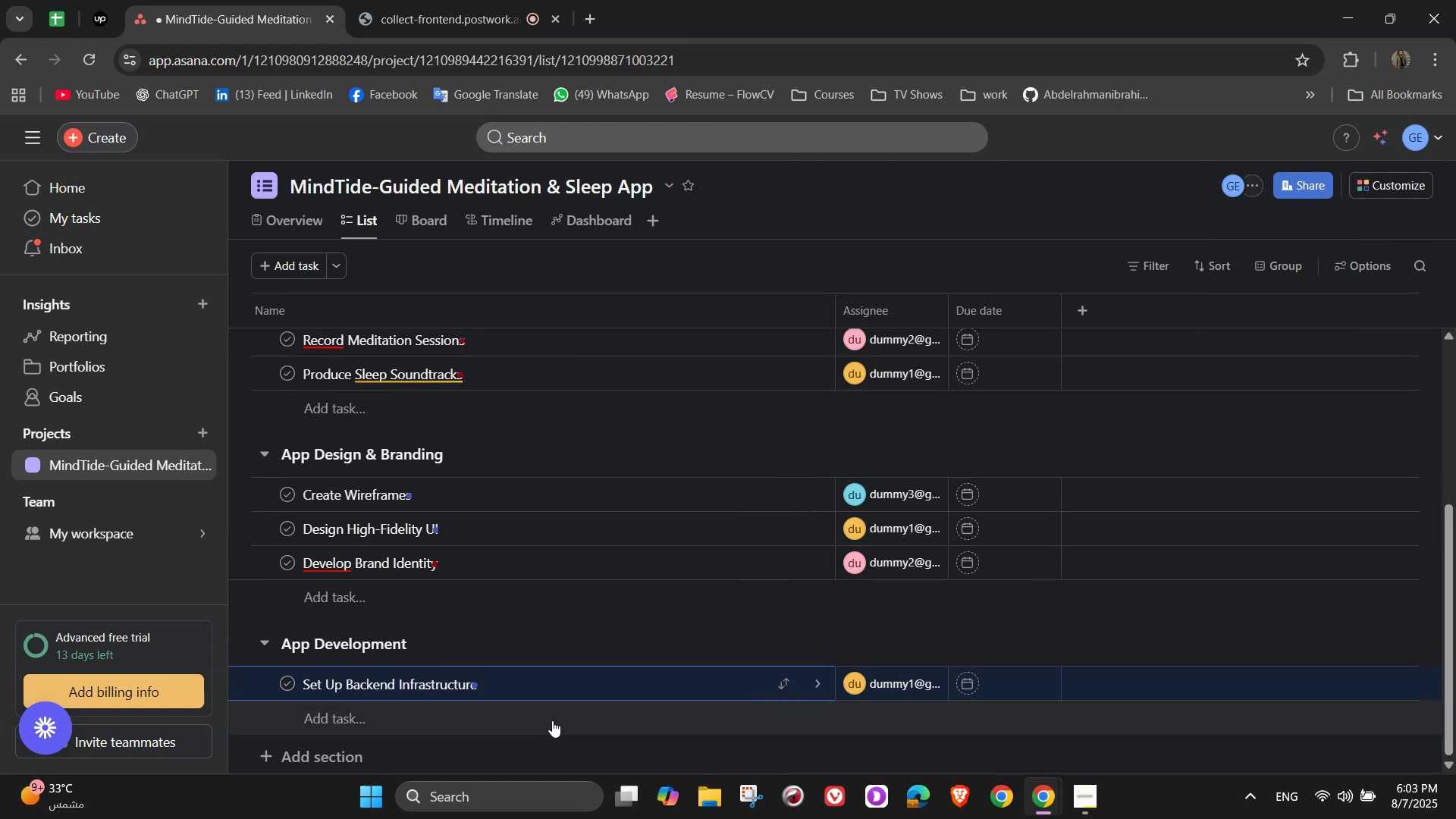 
left_click([551, 720])
 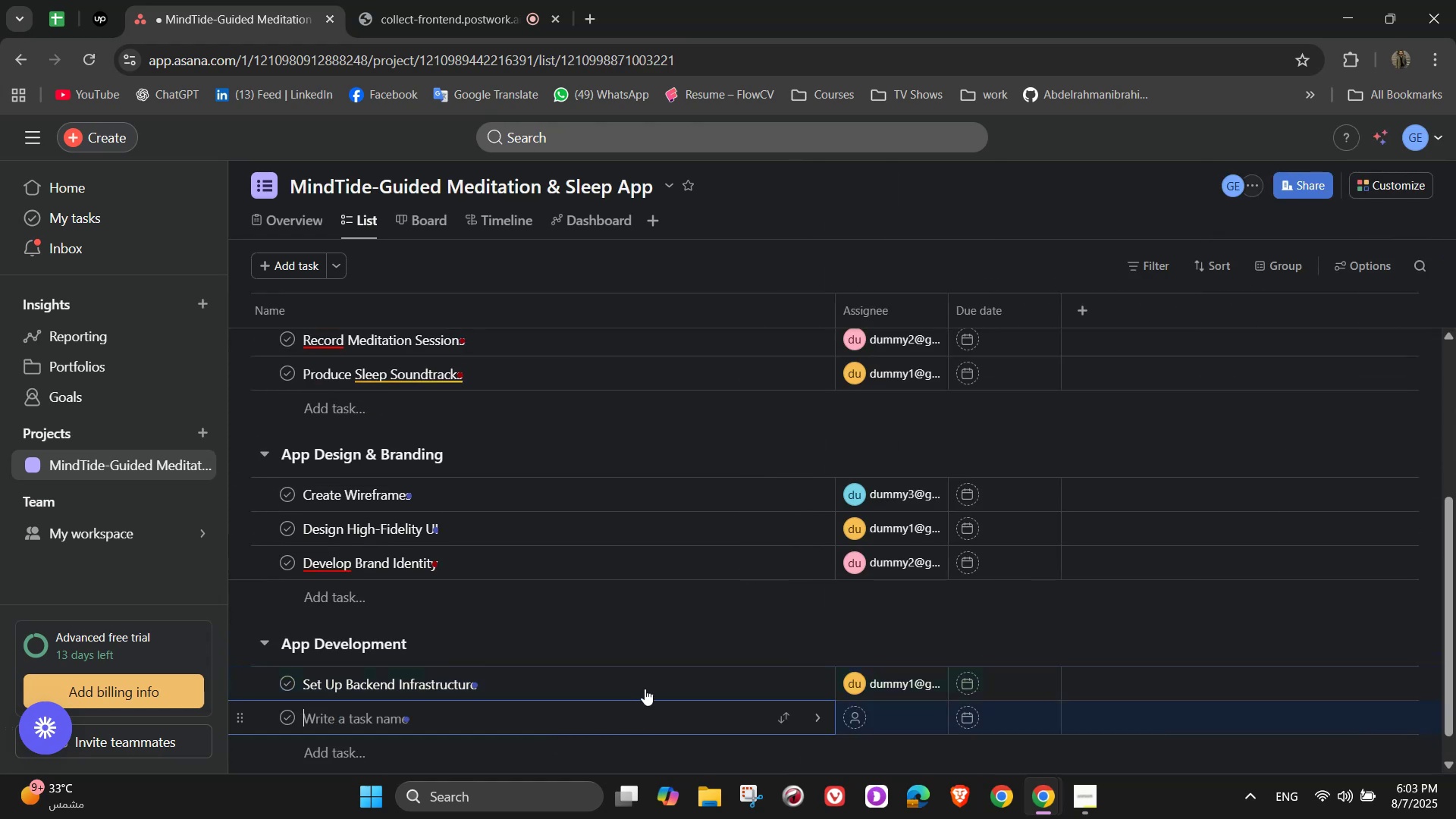 
scroll: coordinate [636, 628], scroll_direction: down, amount: 1.0
 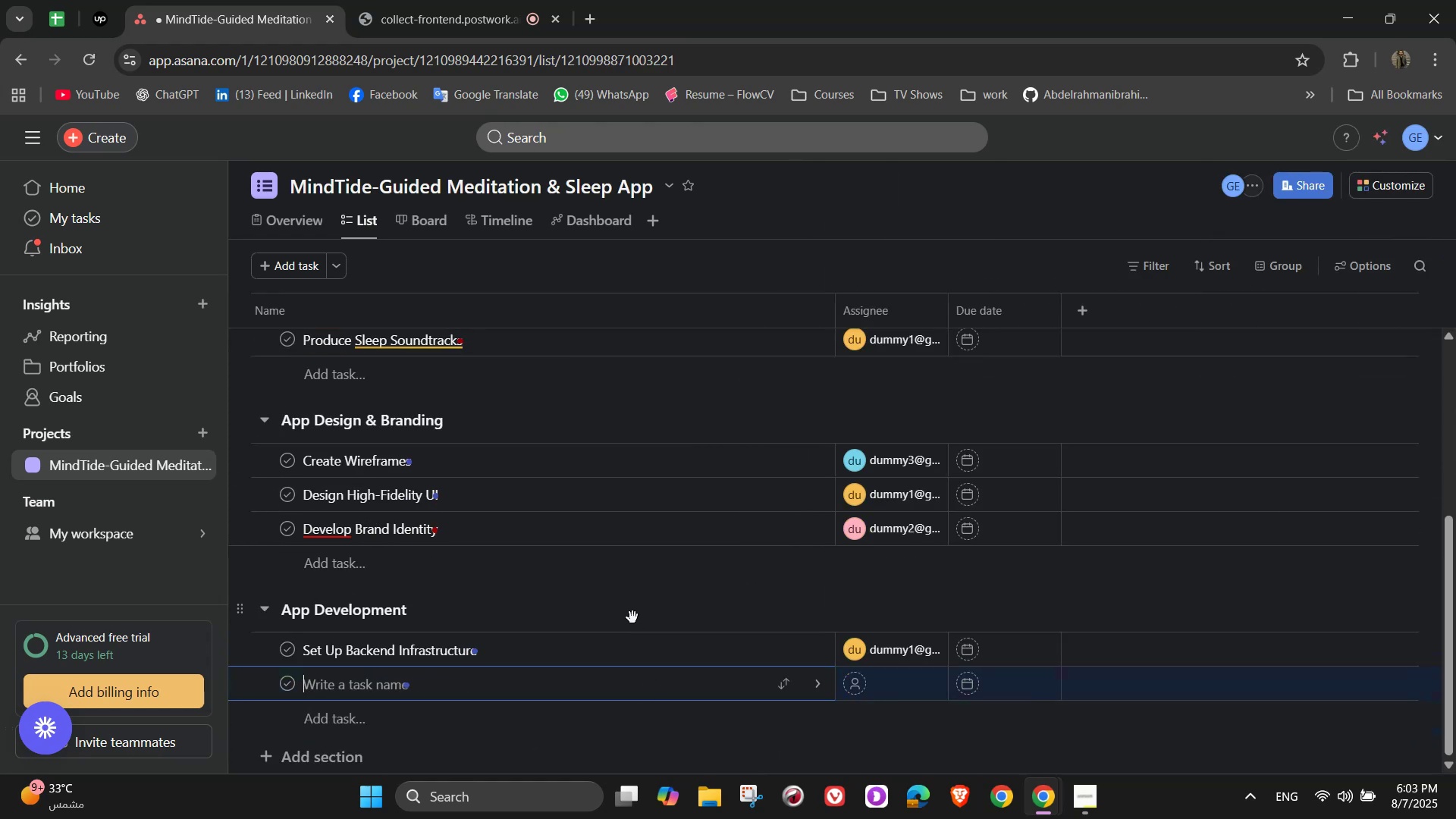 
type(Develop iOS & Android App)
 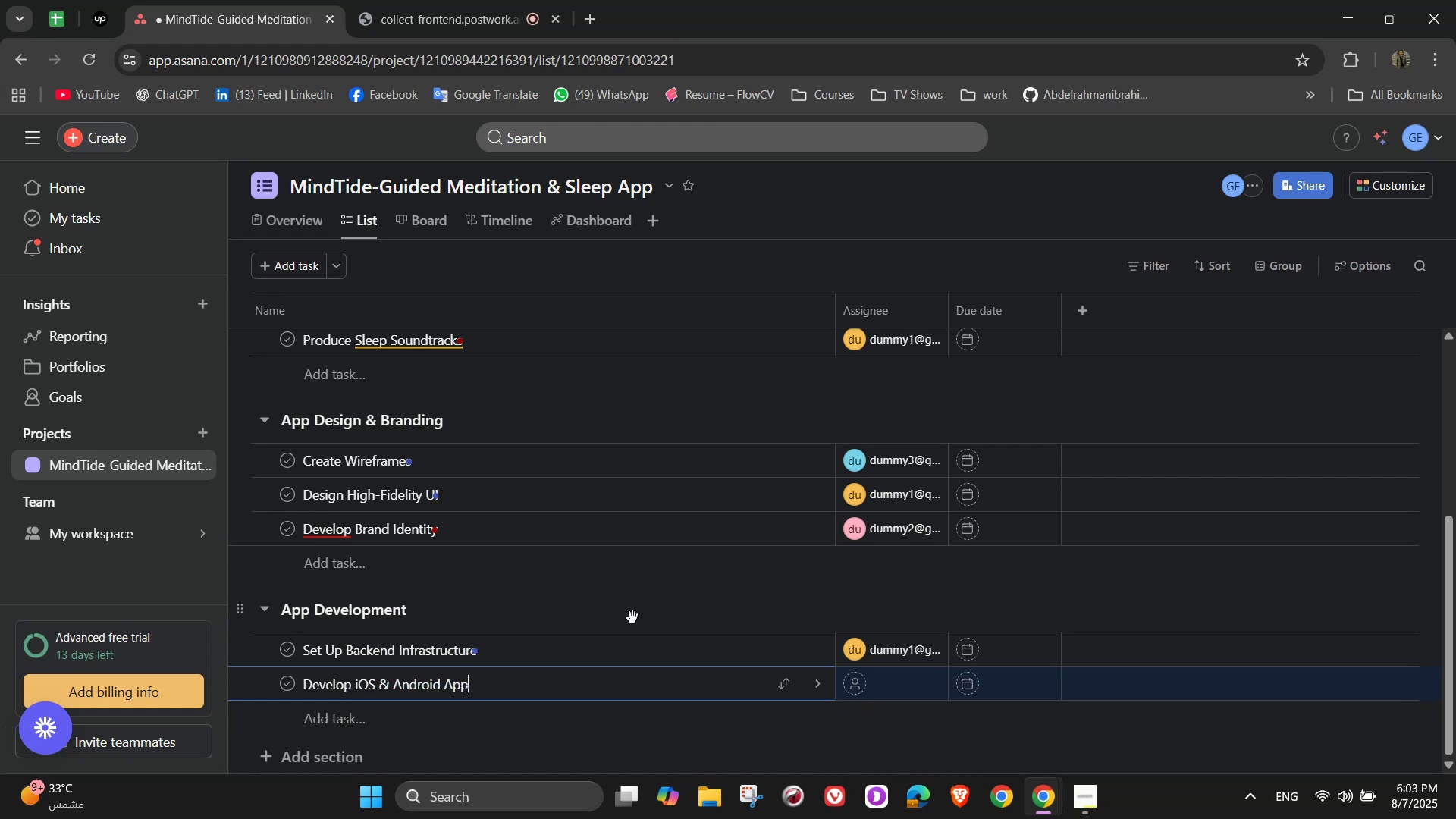 
left_click([813, 689])
 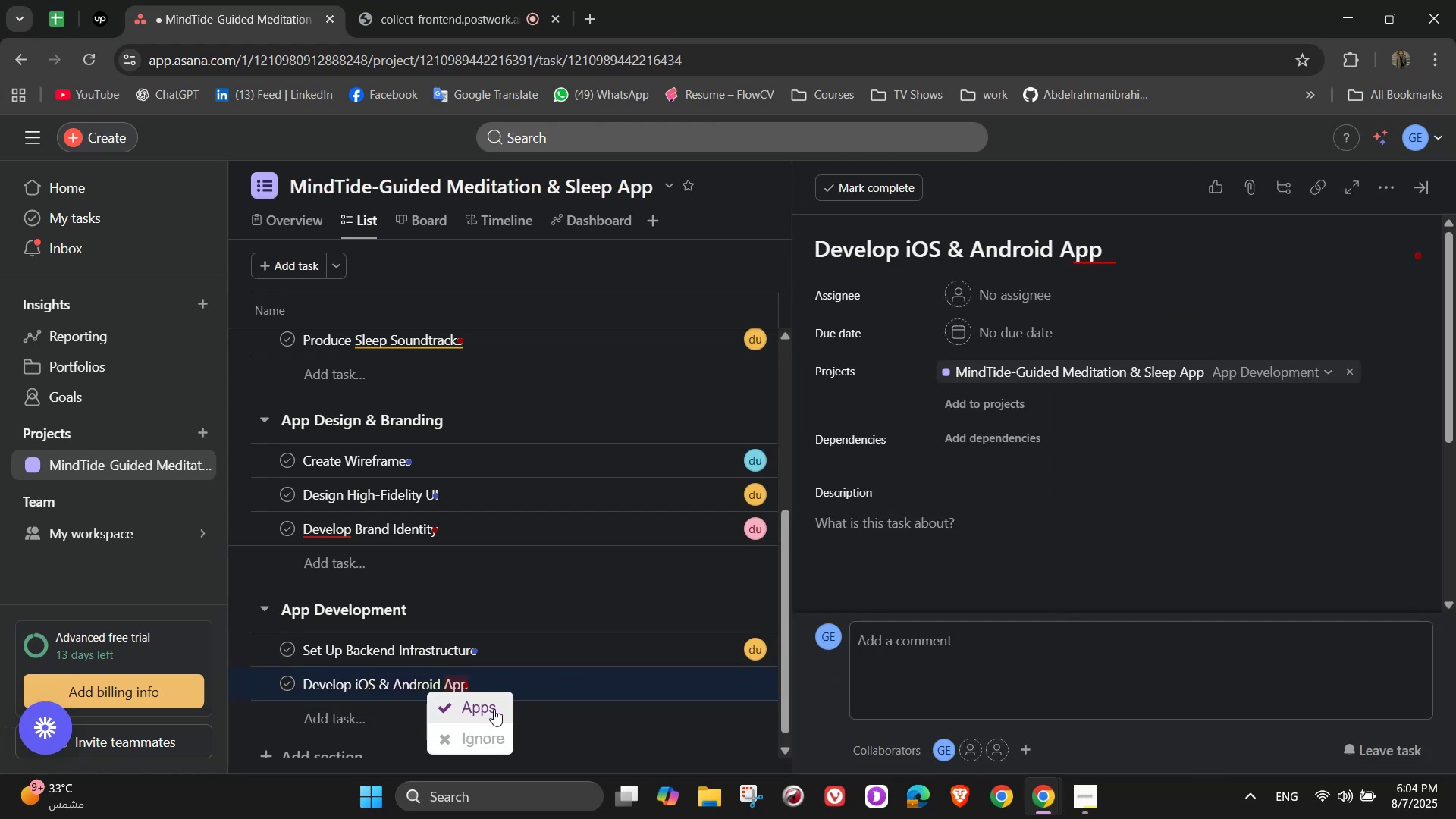 
wait(6.37)
 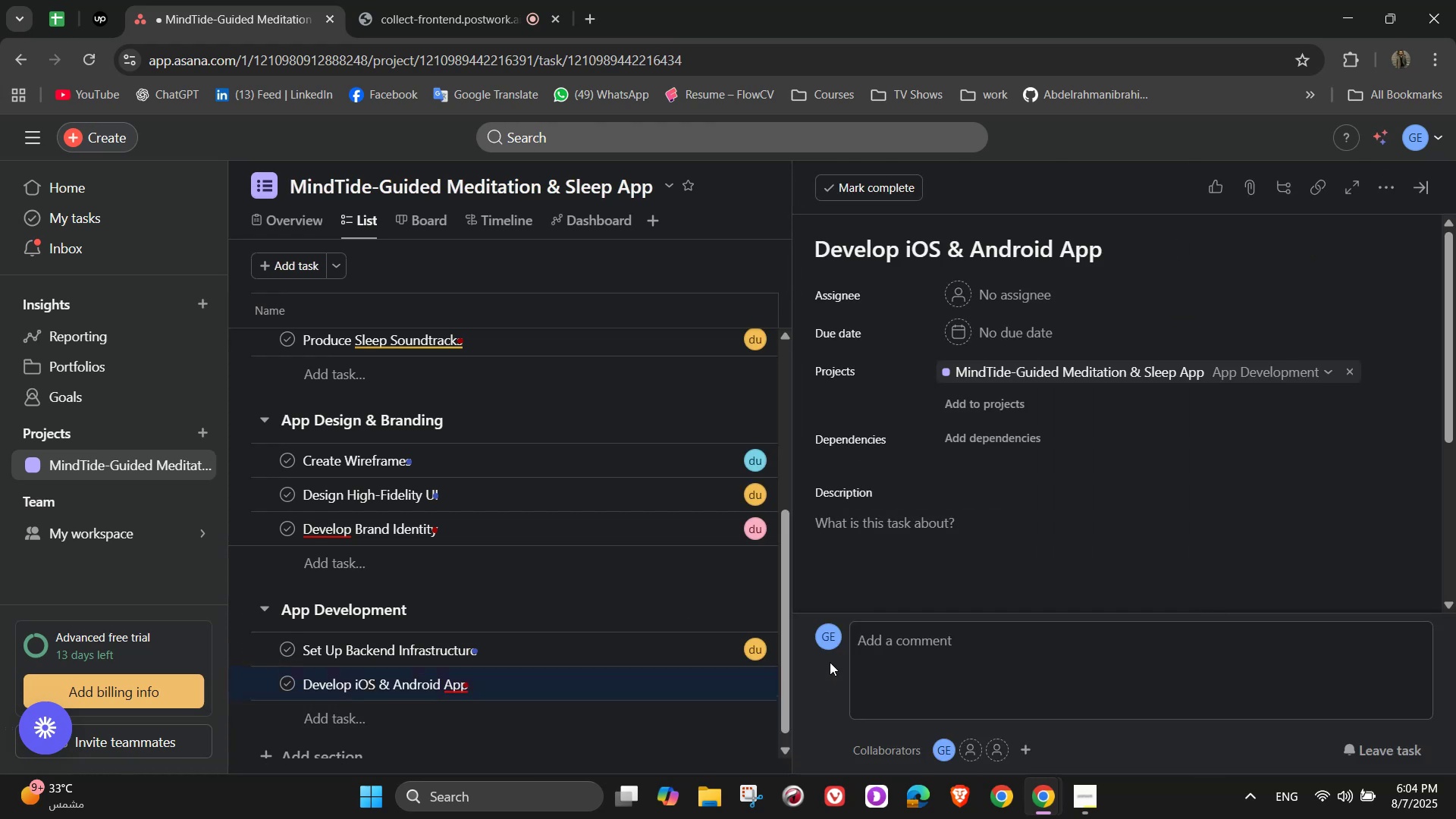 
left_click([1003, 298])
 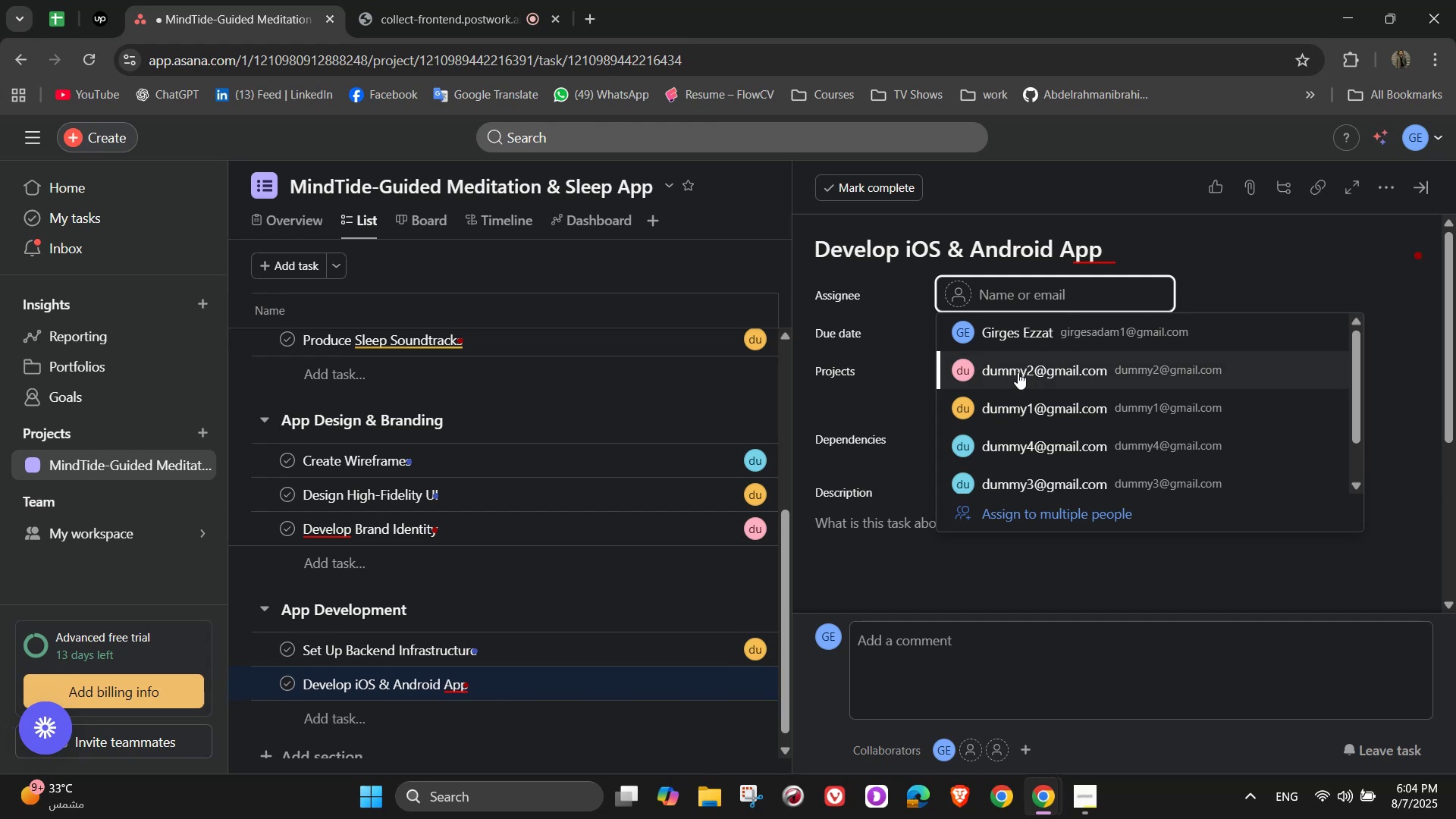 
left_click([1018, 376])
 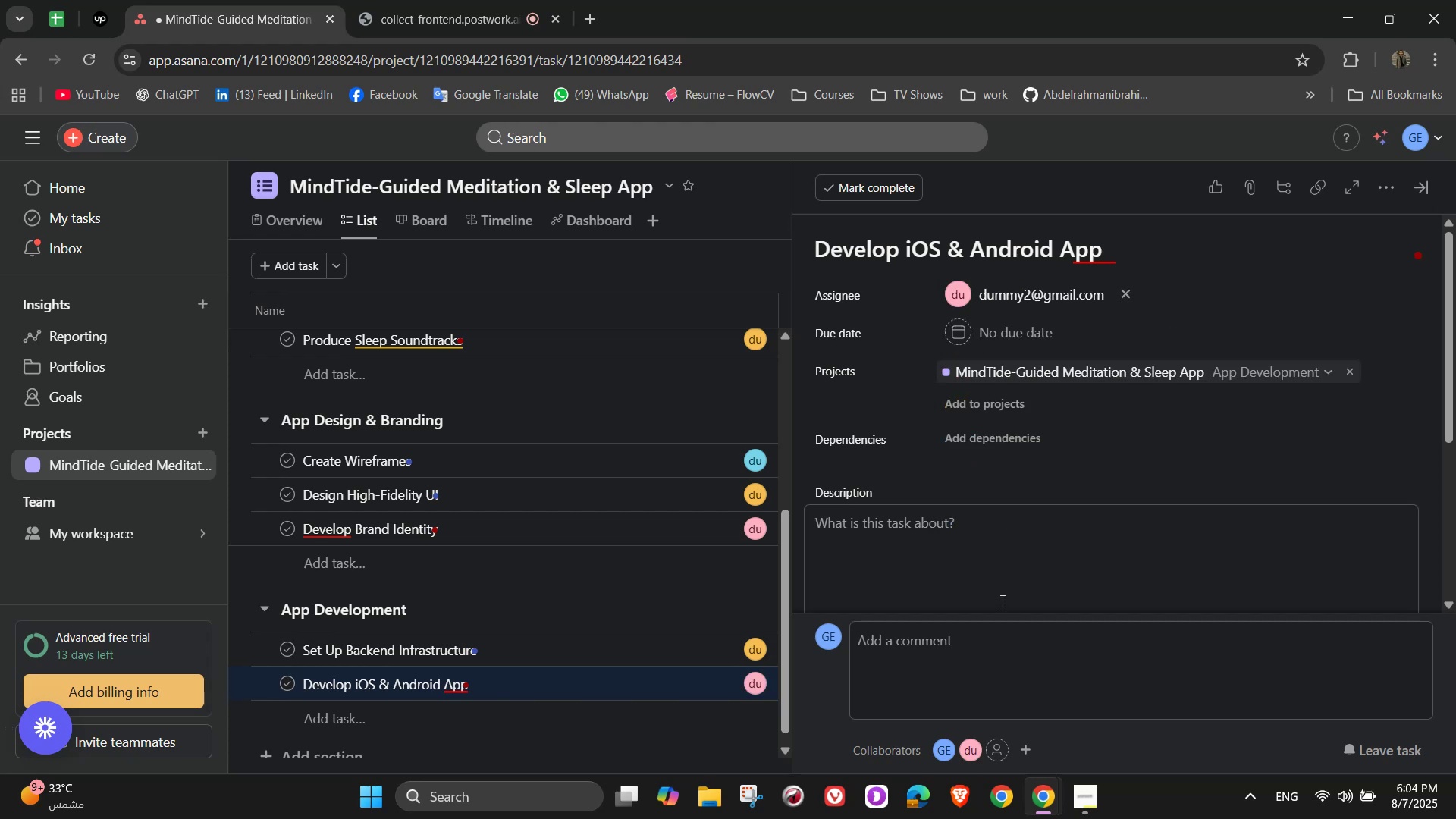 
left_click([991, 566])
 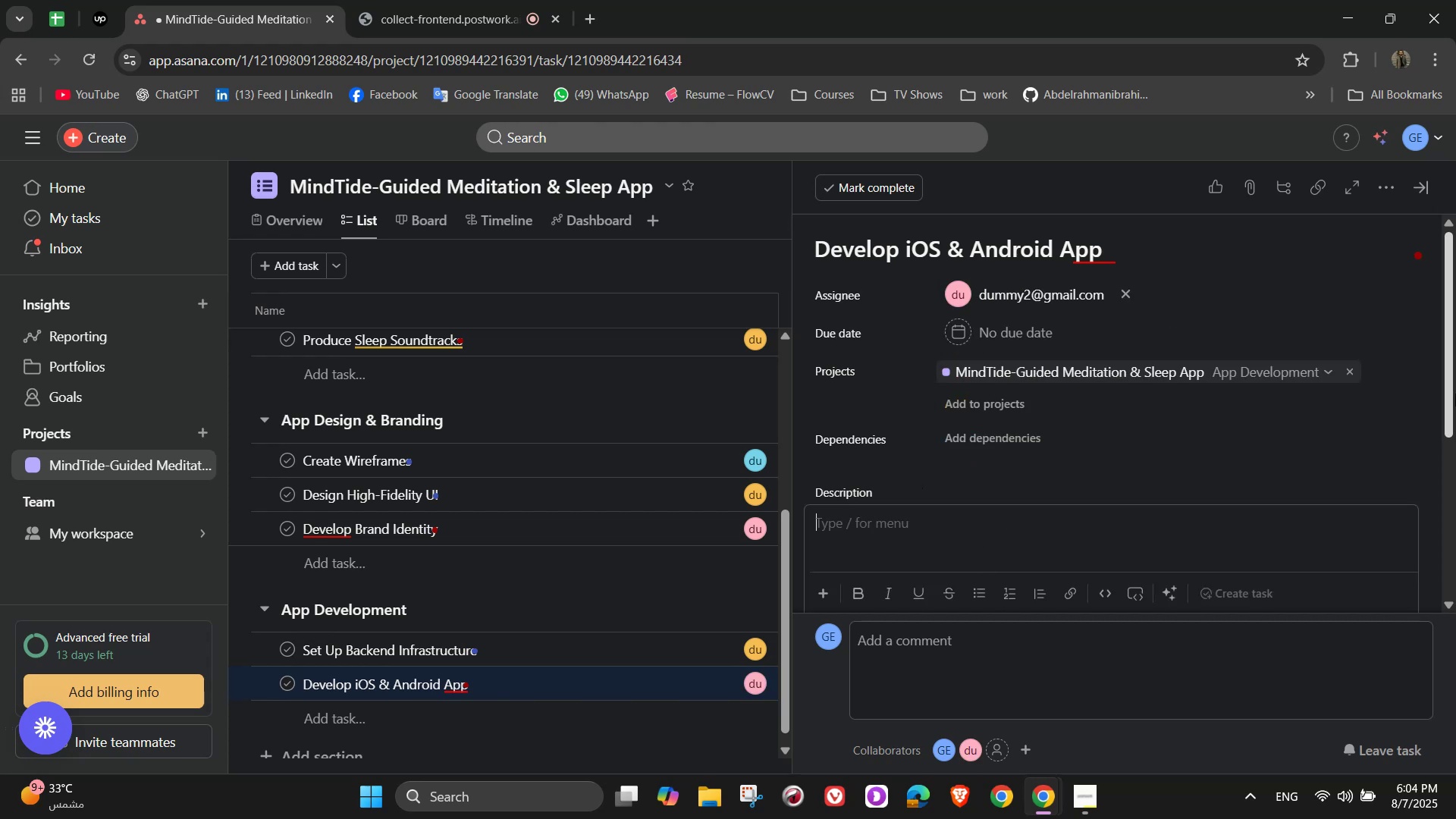 
type(Code app features like playbo)
key(Backspace)
type(ack, search, user profiles, and downloads)
 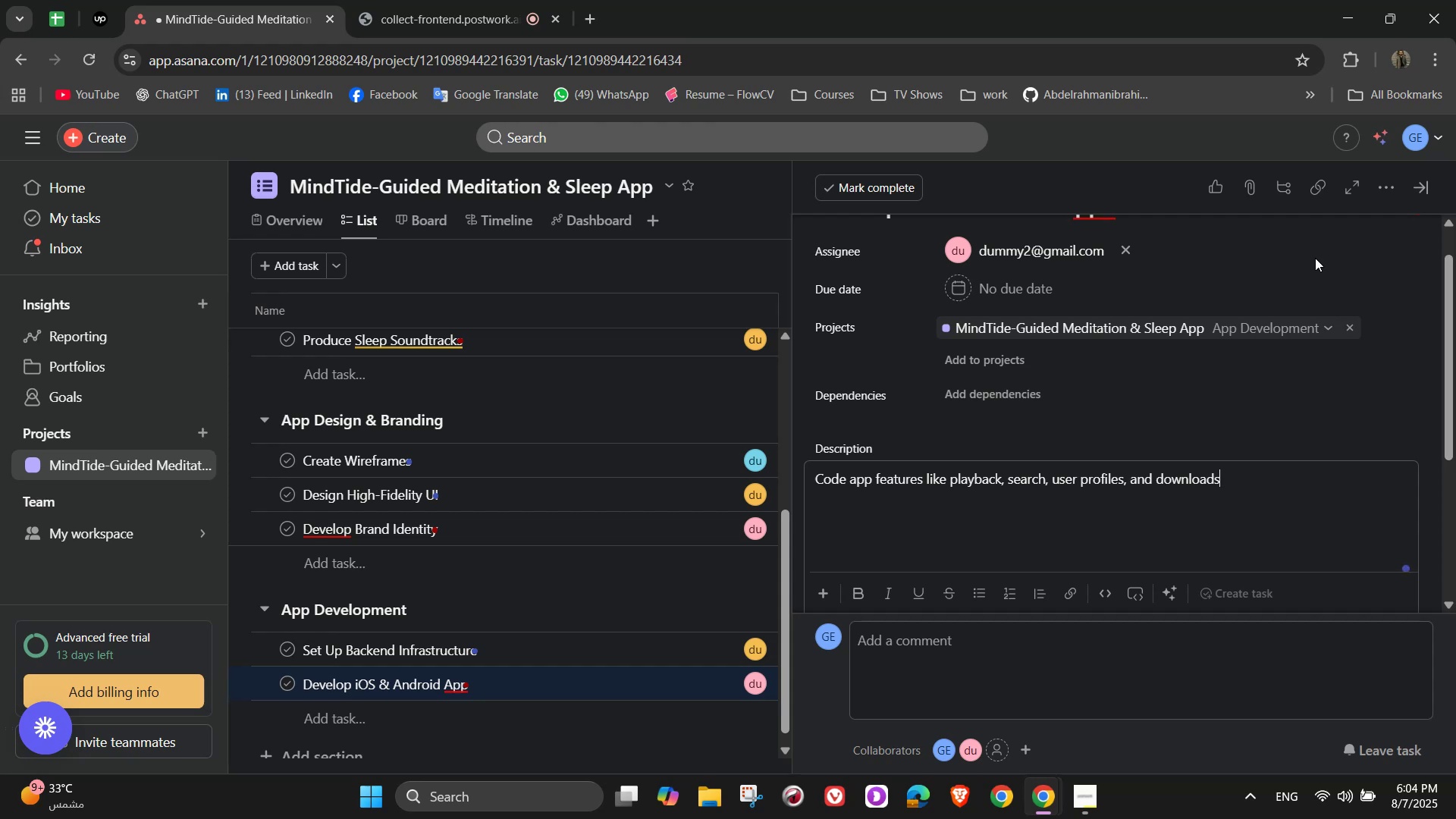 
scroll: coordinate [1103, 422], scroll_direction: up, amount: 4.0
 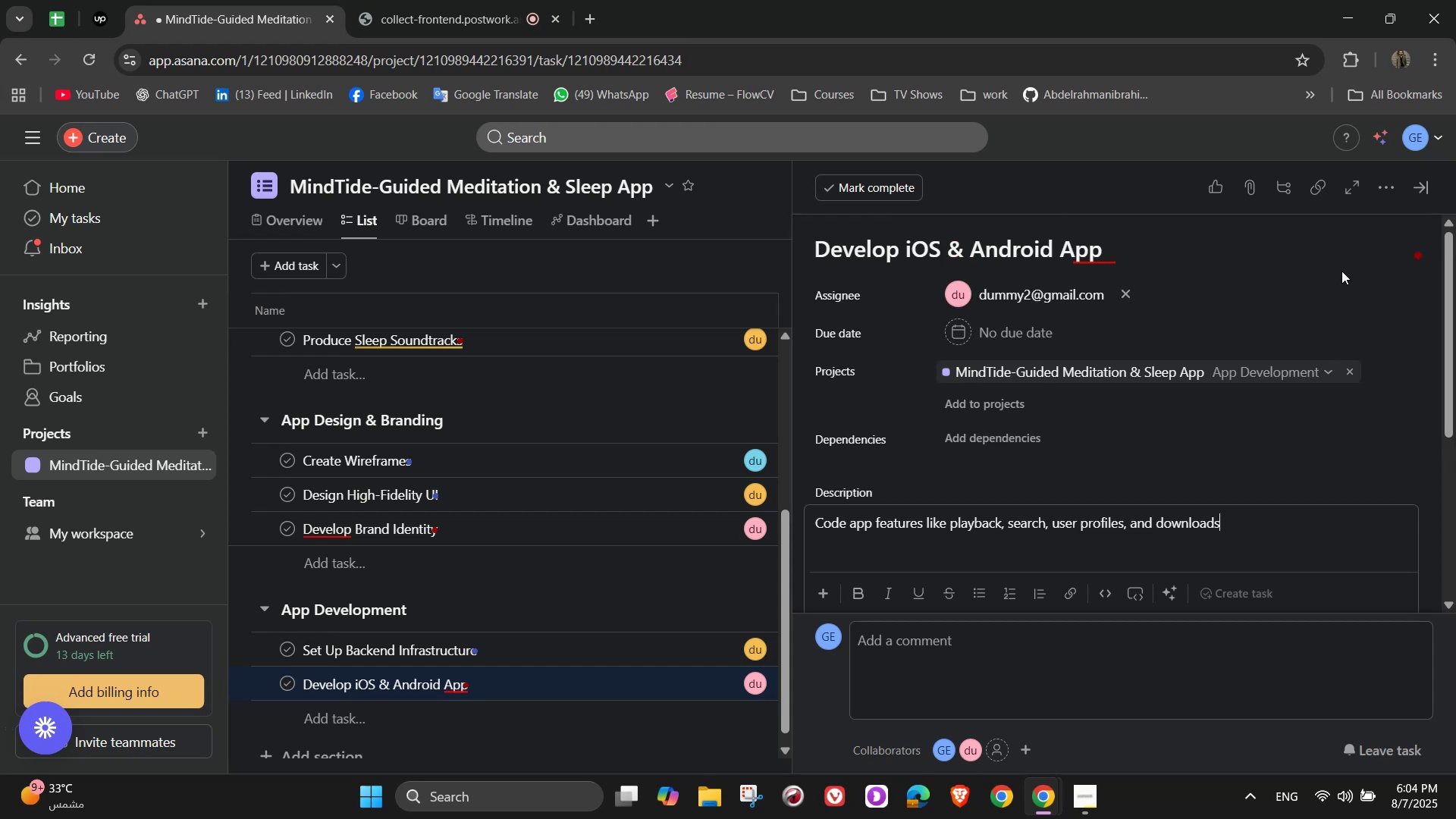 
left_click([1341, 271])
 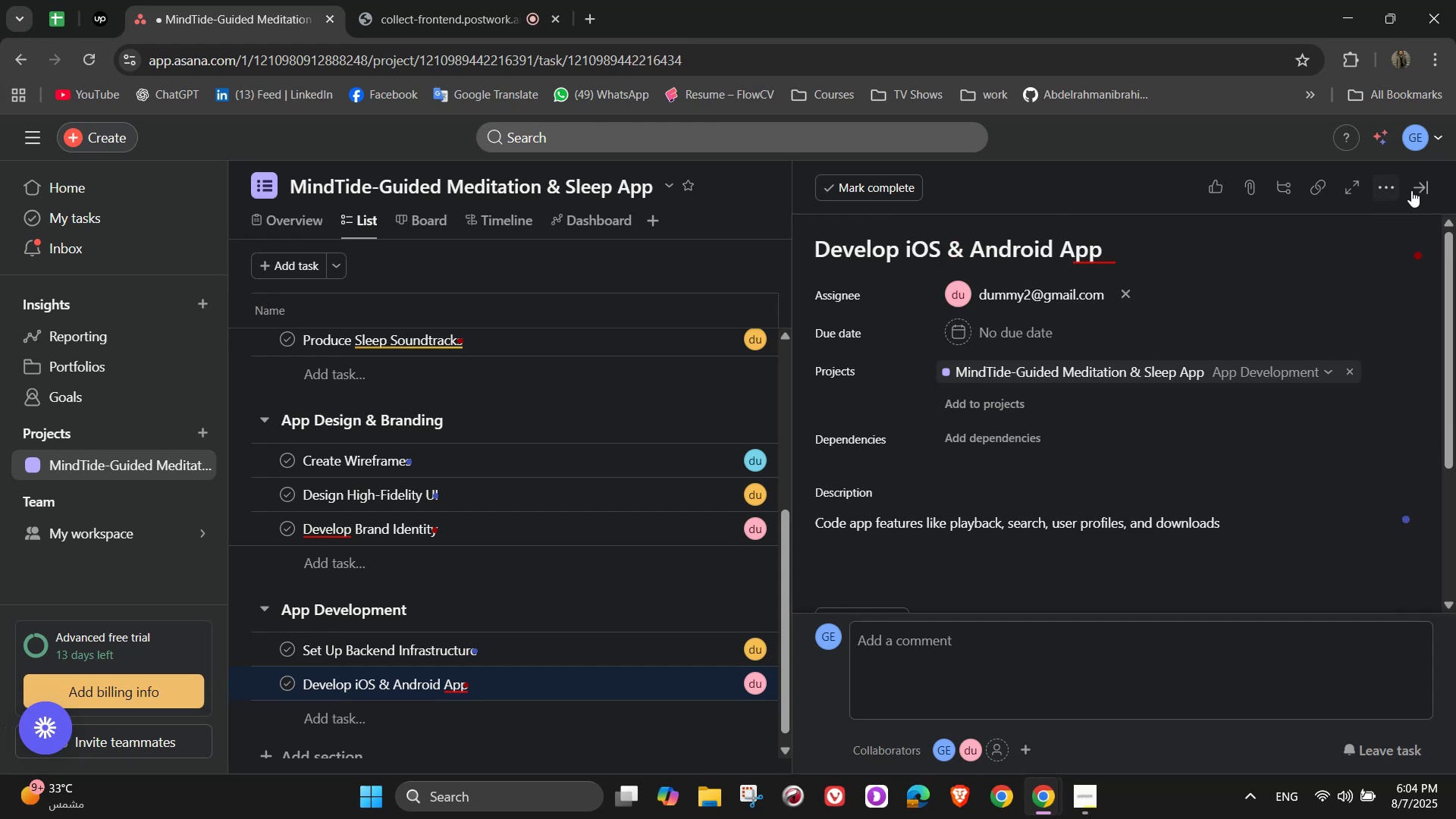 
left_click([1420, 190])
 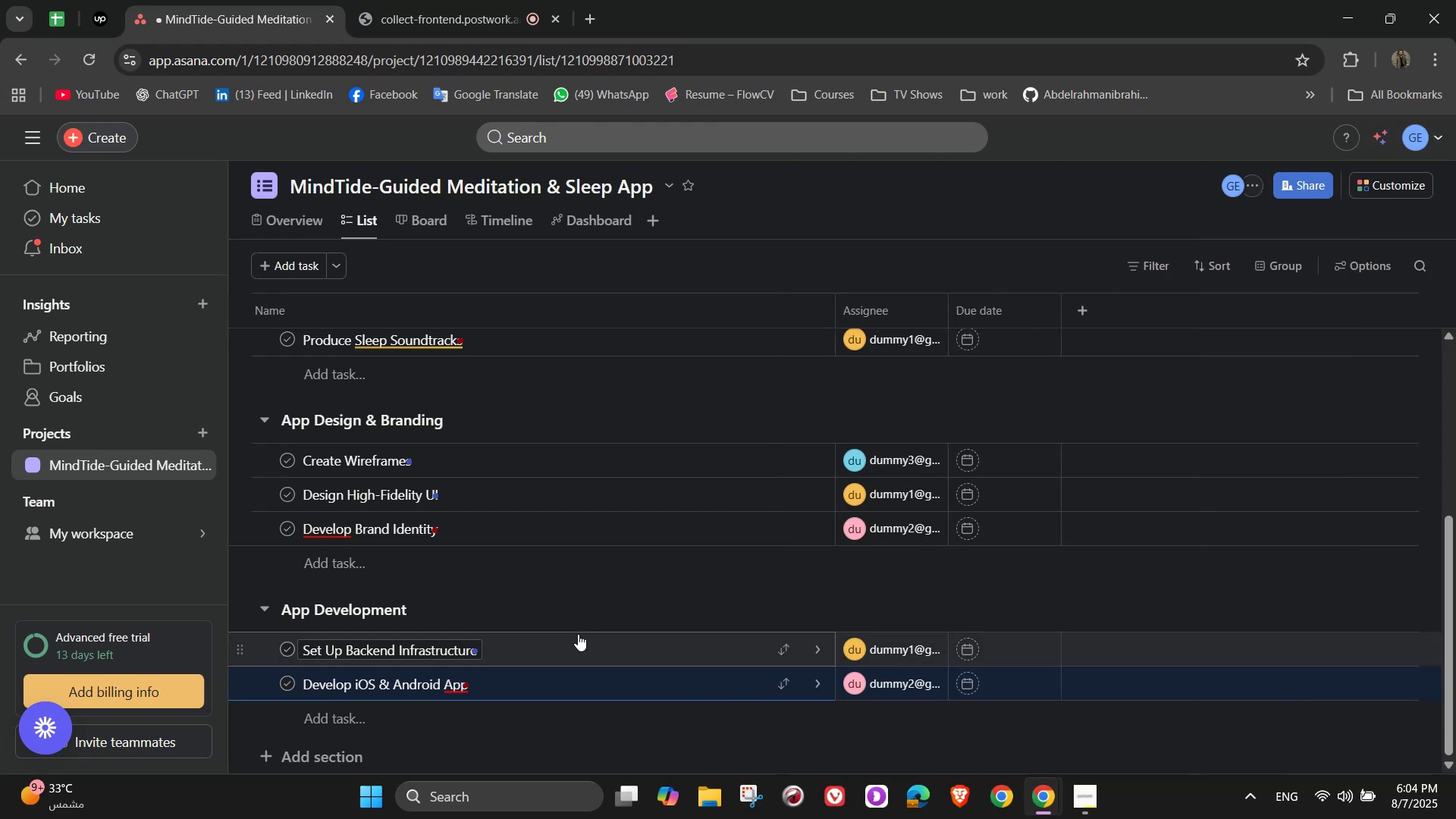 
scroll: coordinate [582, 578], scroll_direction: down, amount: 3.0
 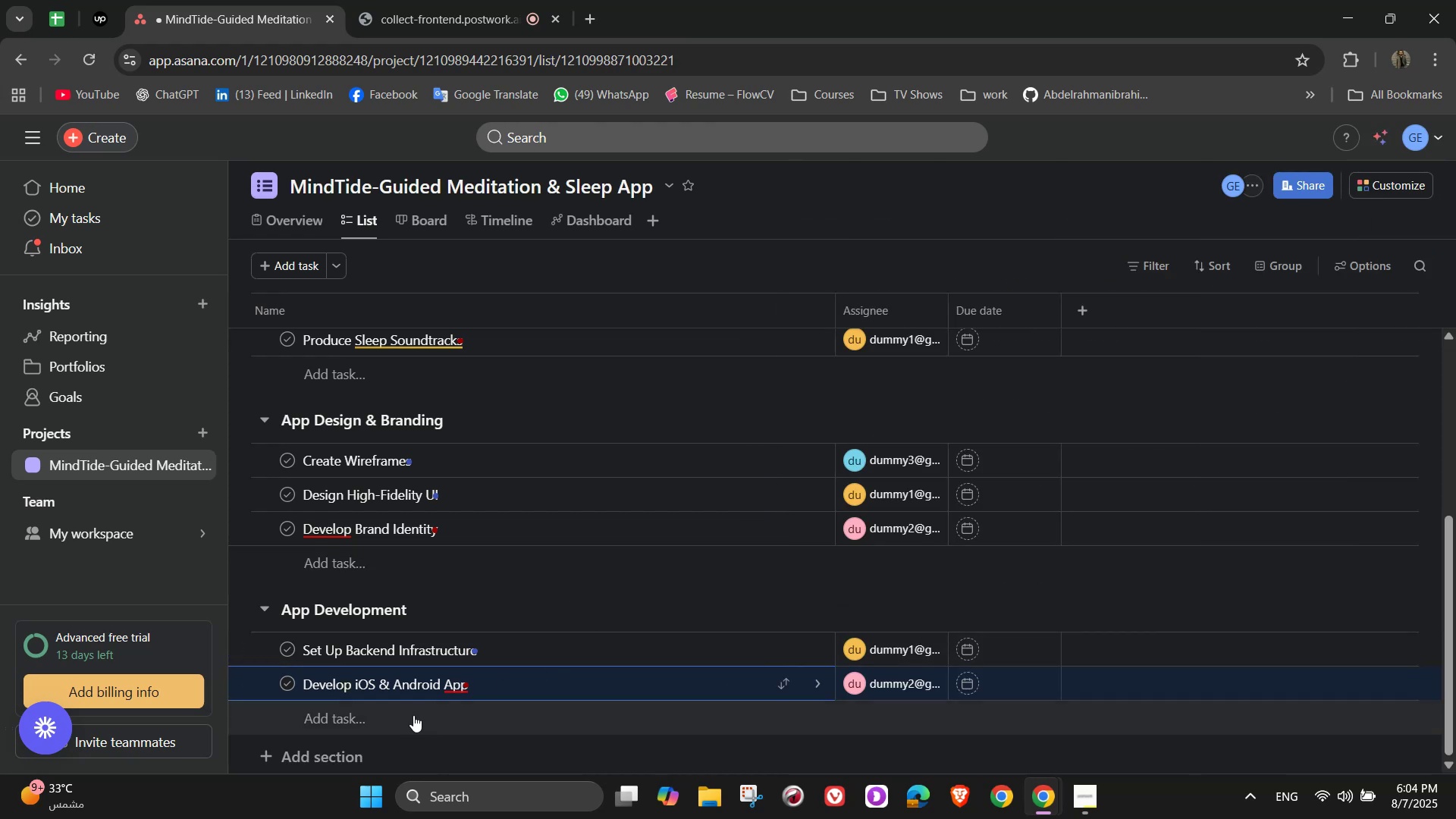 
left_click([401, 719])
 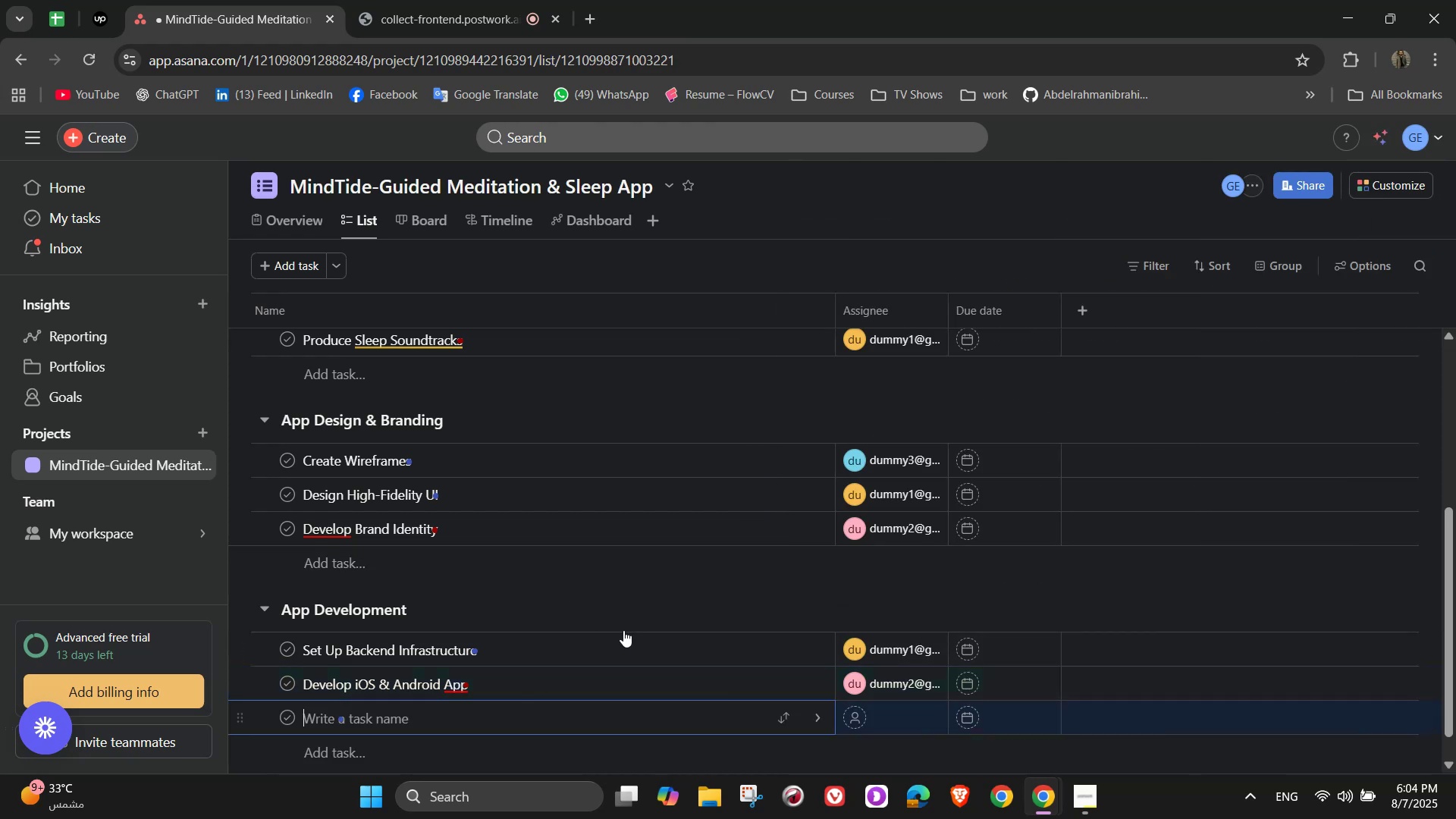 
scroll: coordinate [633, 602], scroll_direction: down, amount: 2.0
 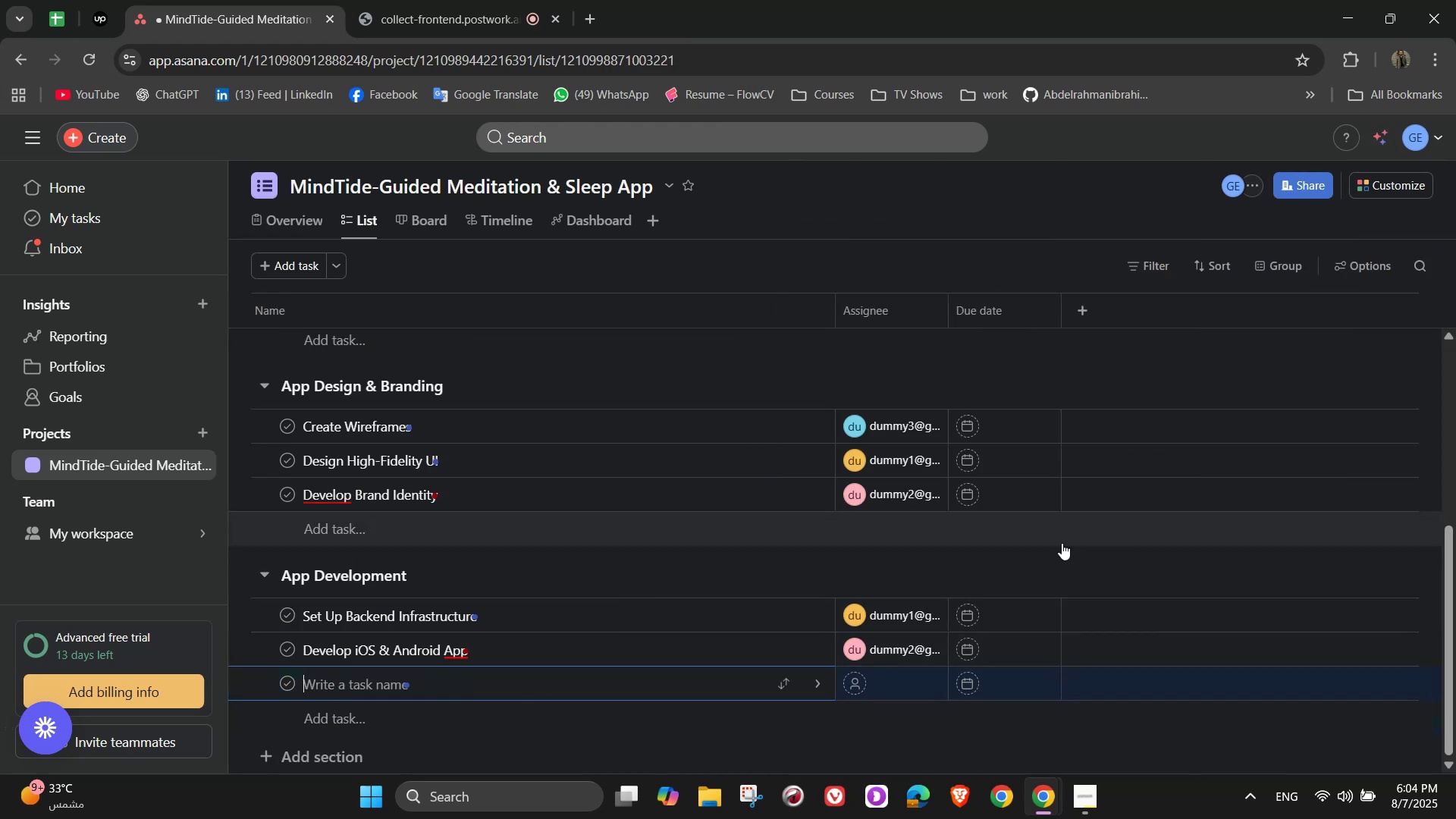 
type(Integrate Content Lib)
 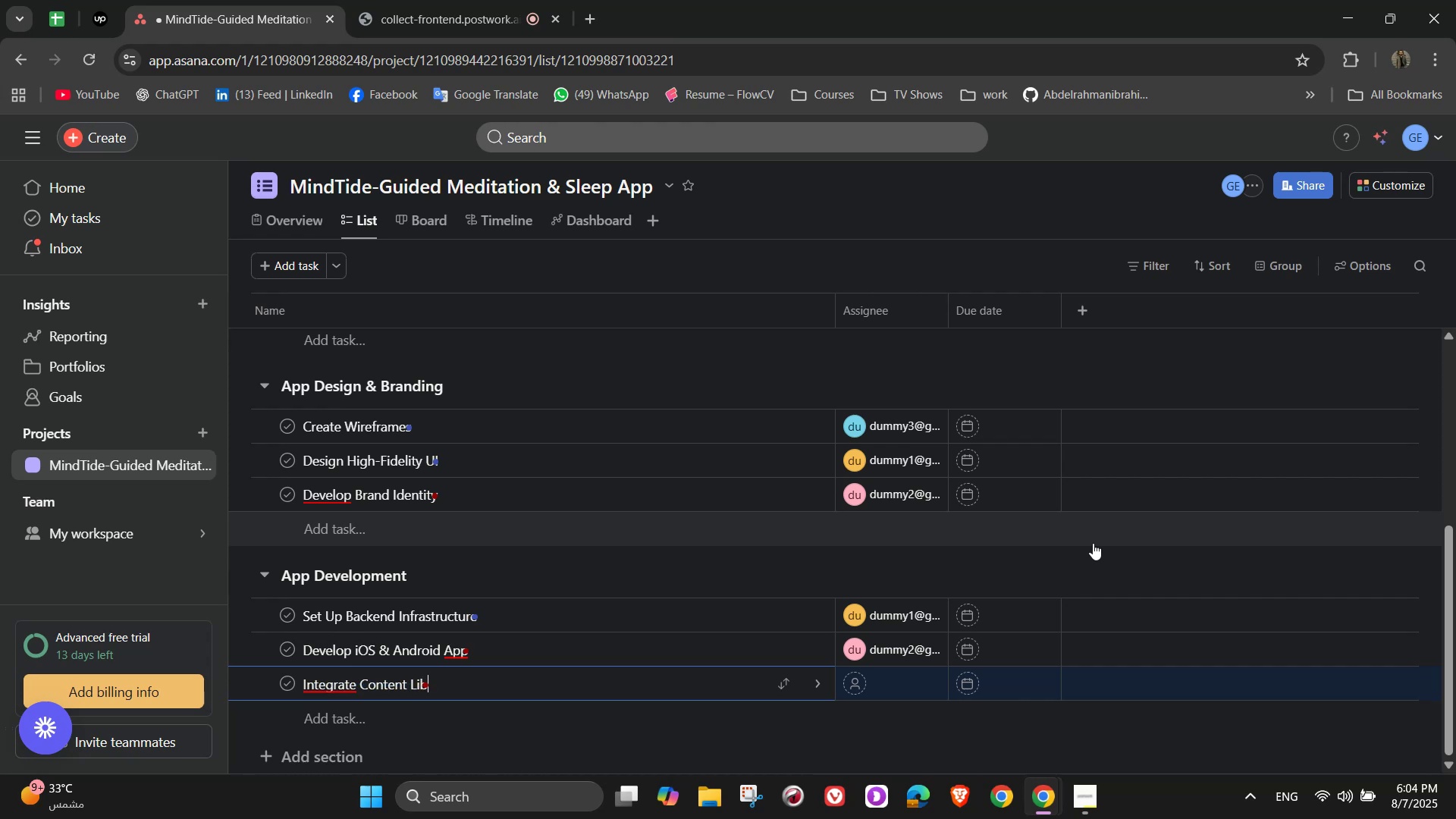 
type(rary )
key(Backspace)
 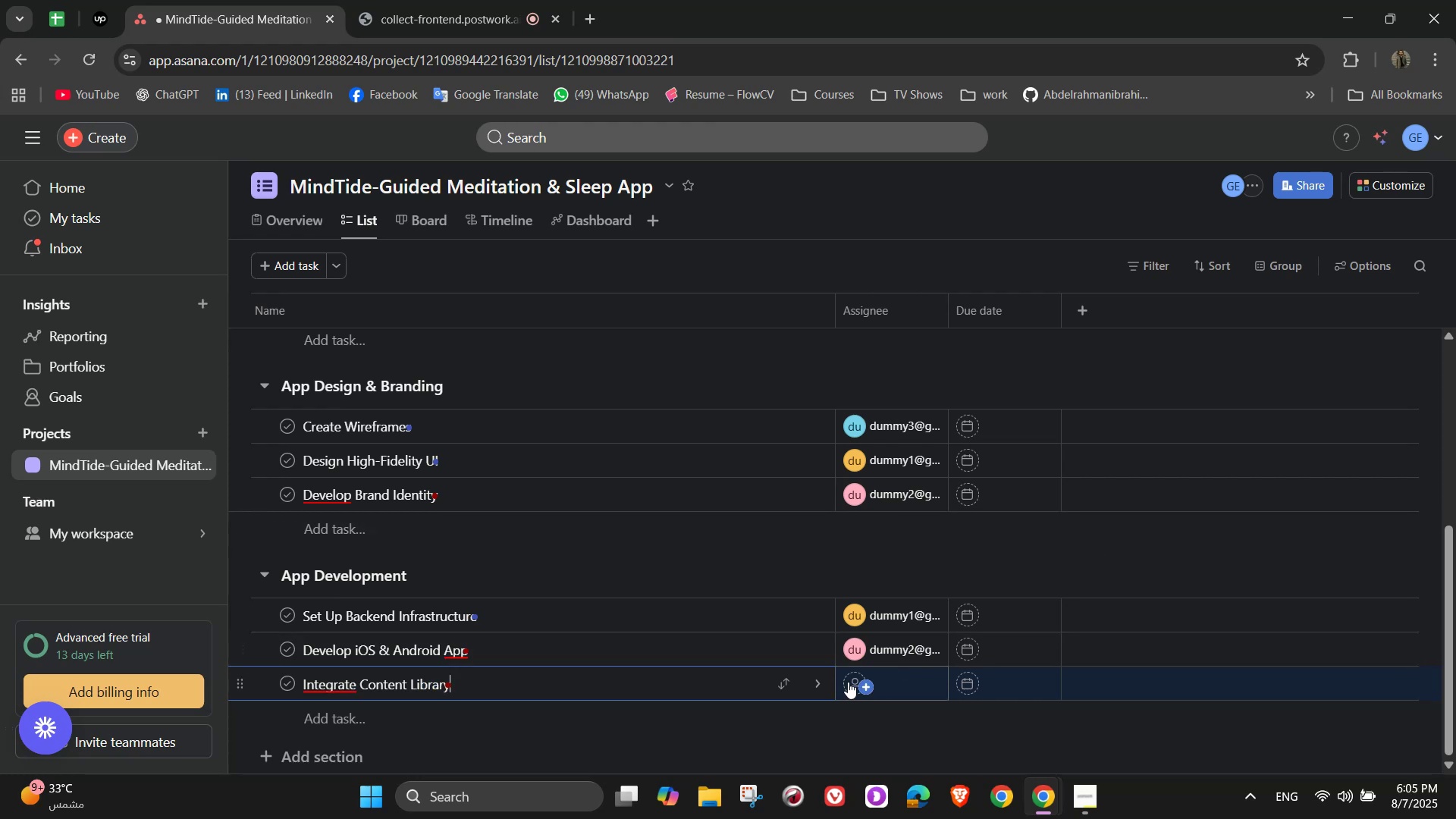 
left_click([825, 677])
 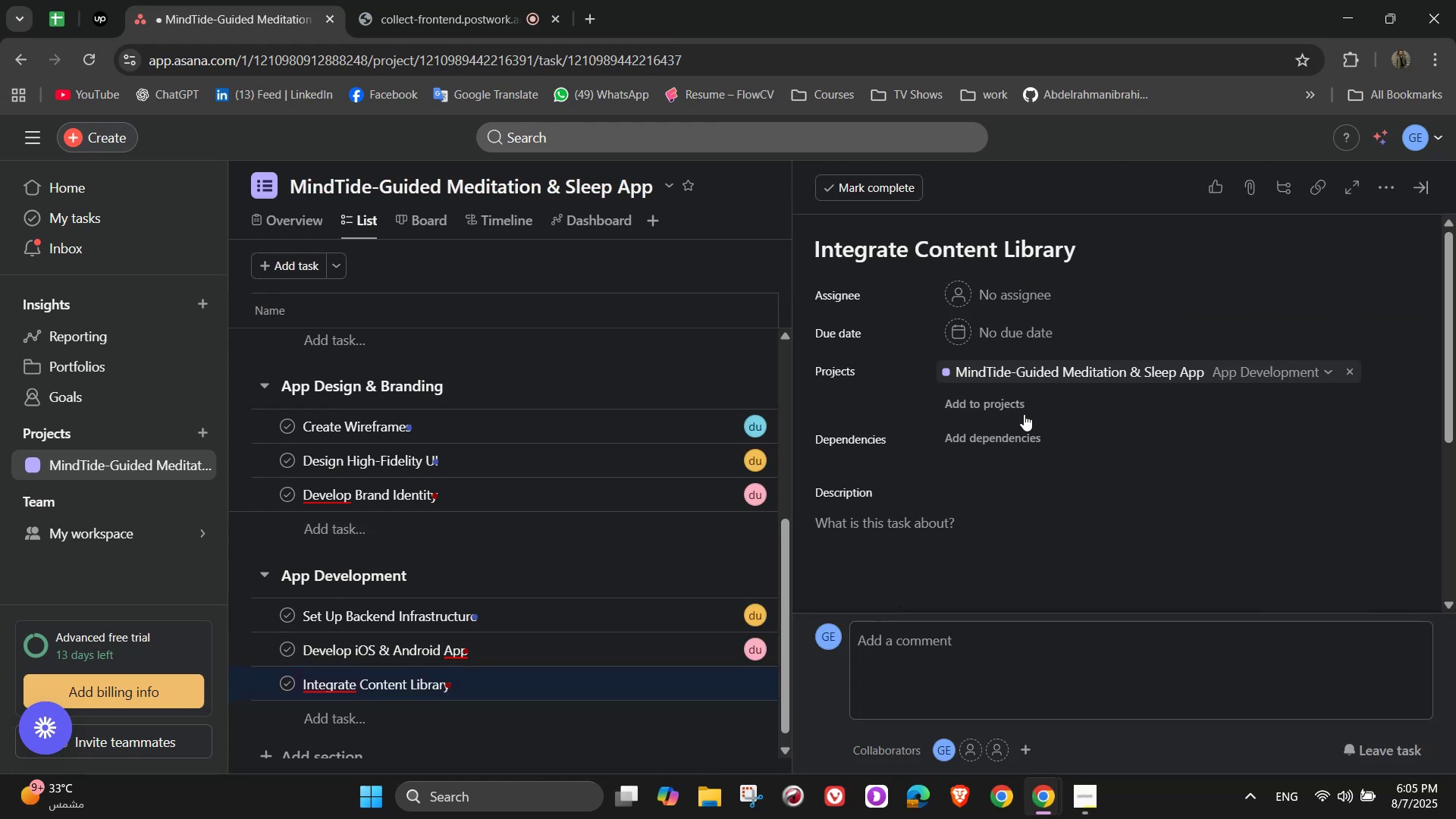 
left_click([1018, 297])
 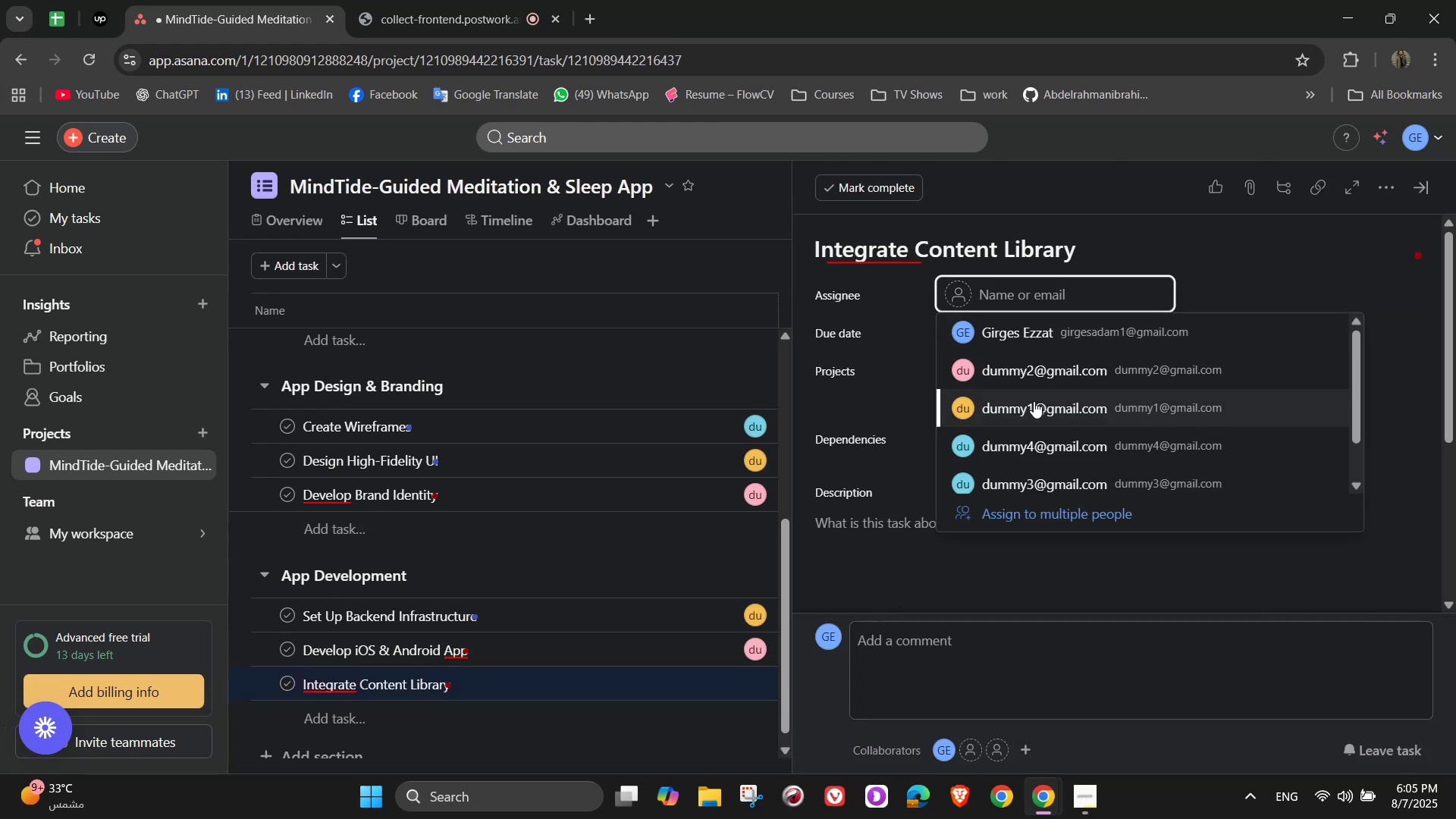 
left_click([1044, 458])
 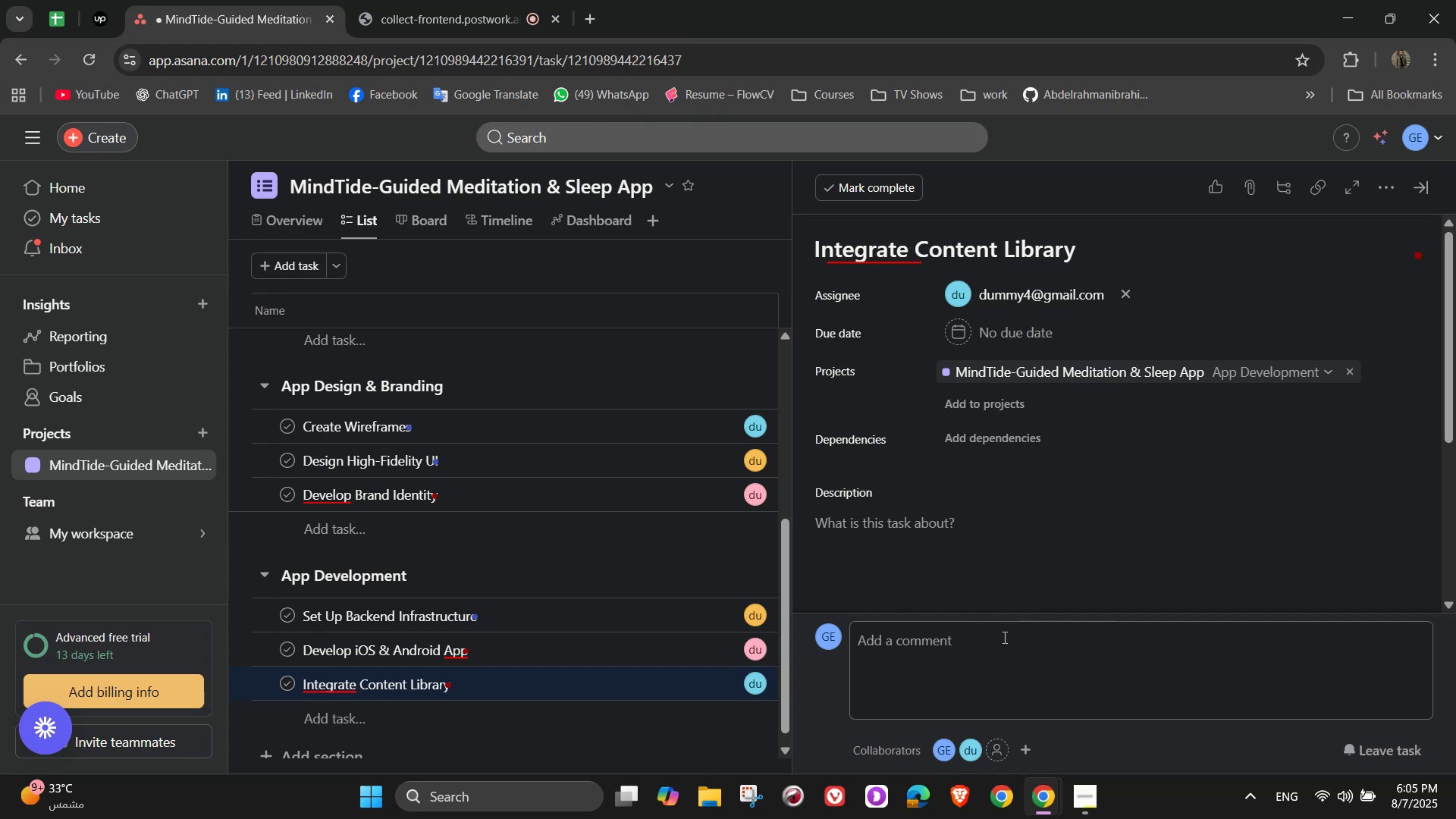 
scroll: coordinate [1023, 490], scroll_direction: down, amount: 2.0
 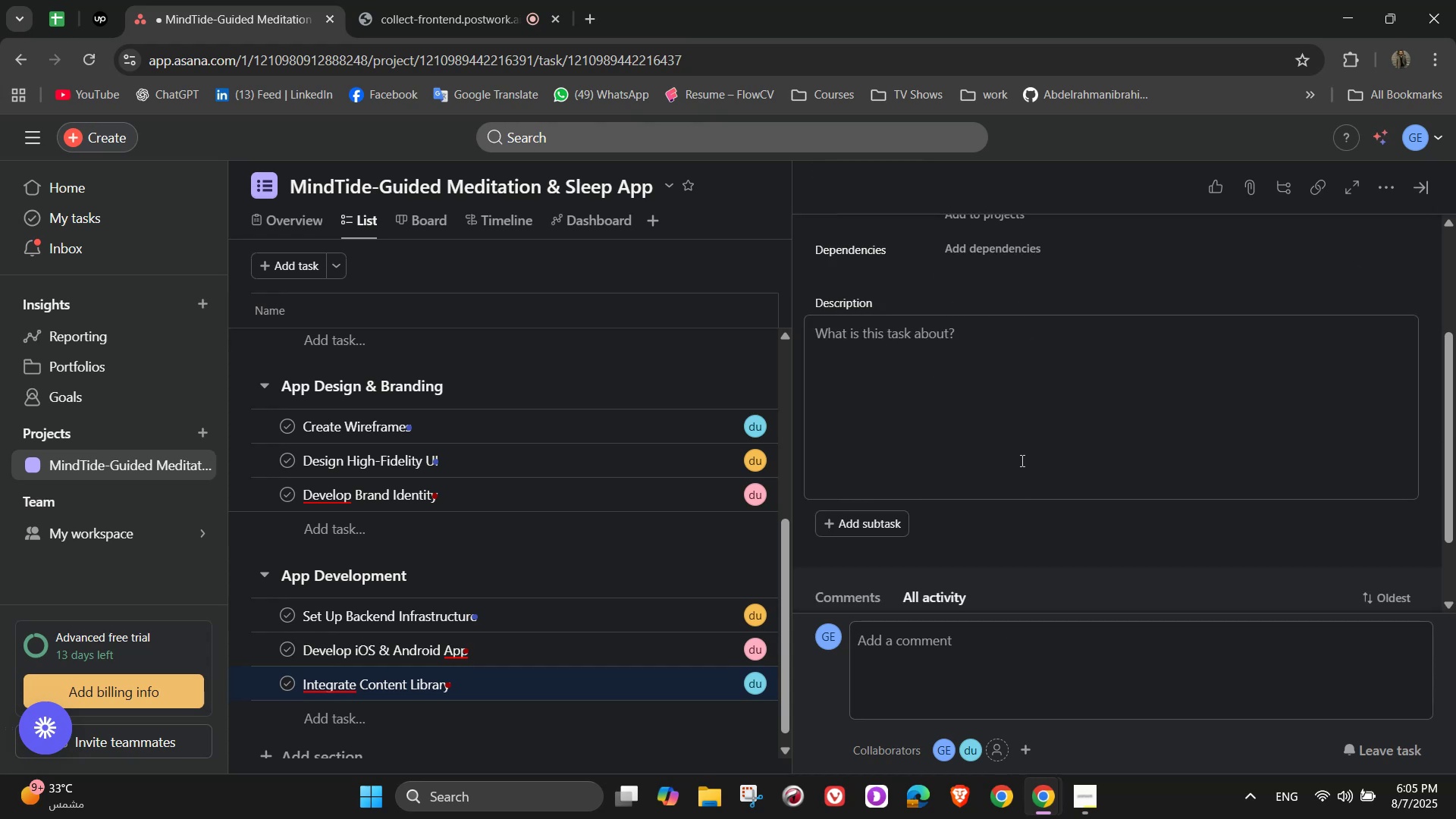 
left_click([1002, 395])
 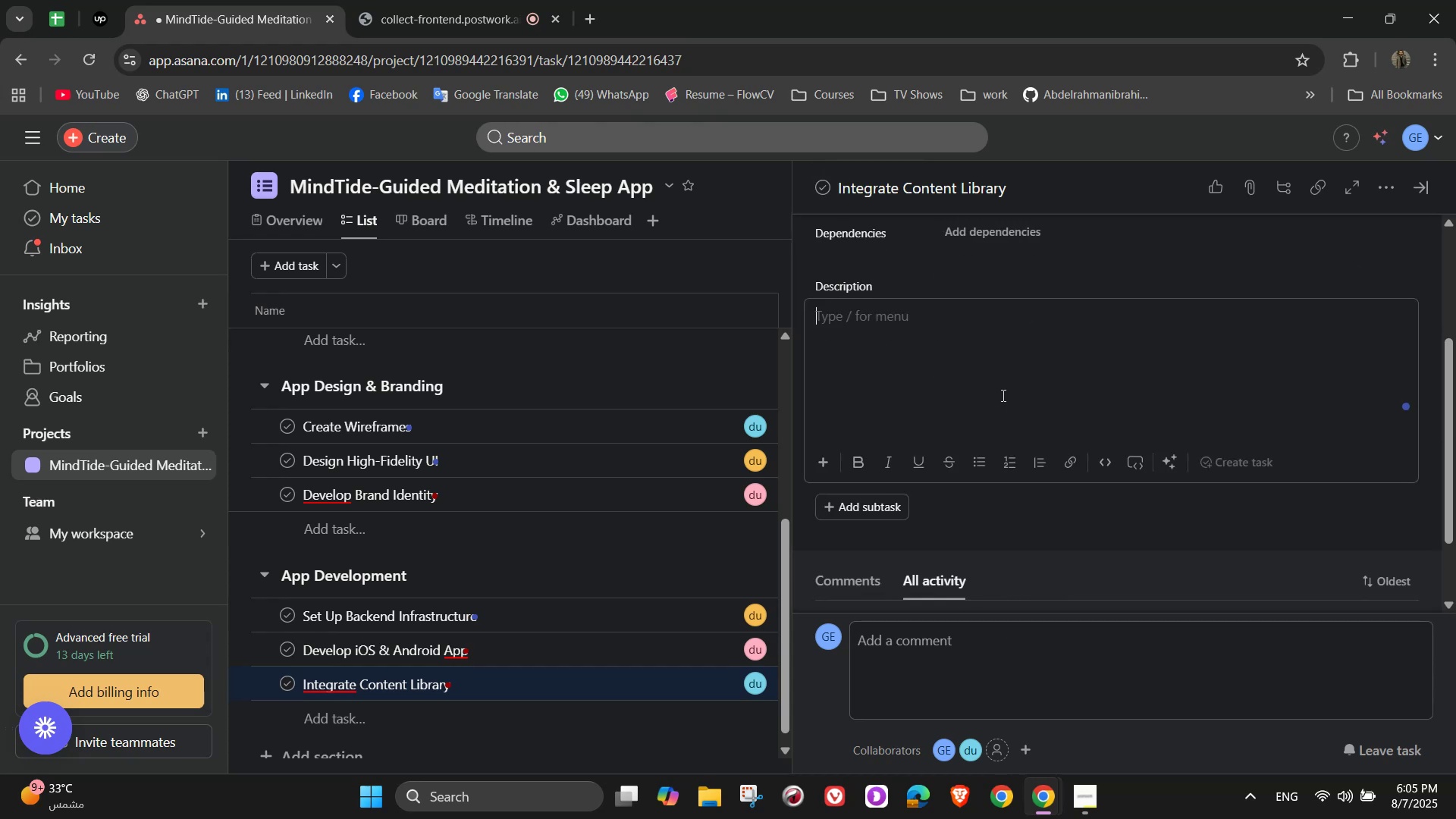 
type(Upload and categoric)
key(Backspace)
type(ze all audio and video assets)
 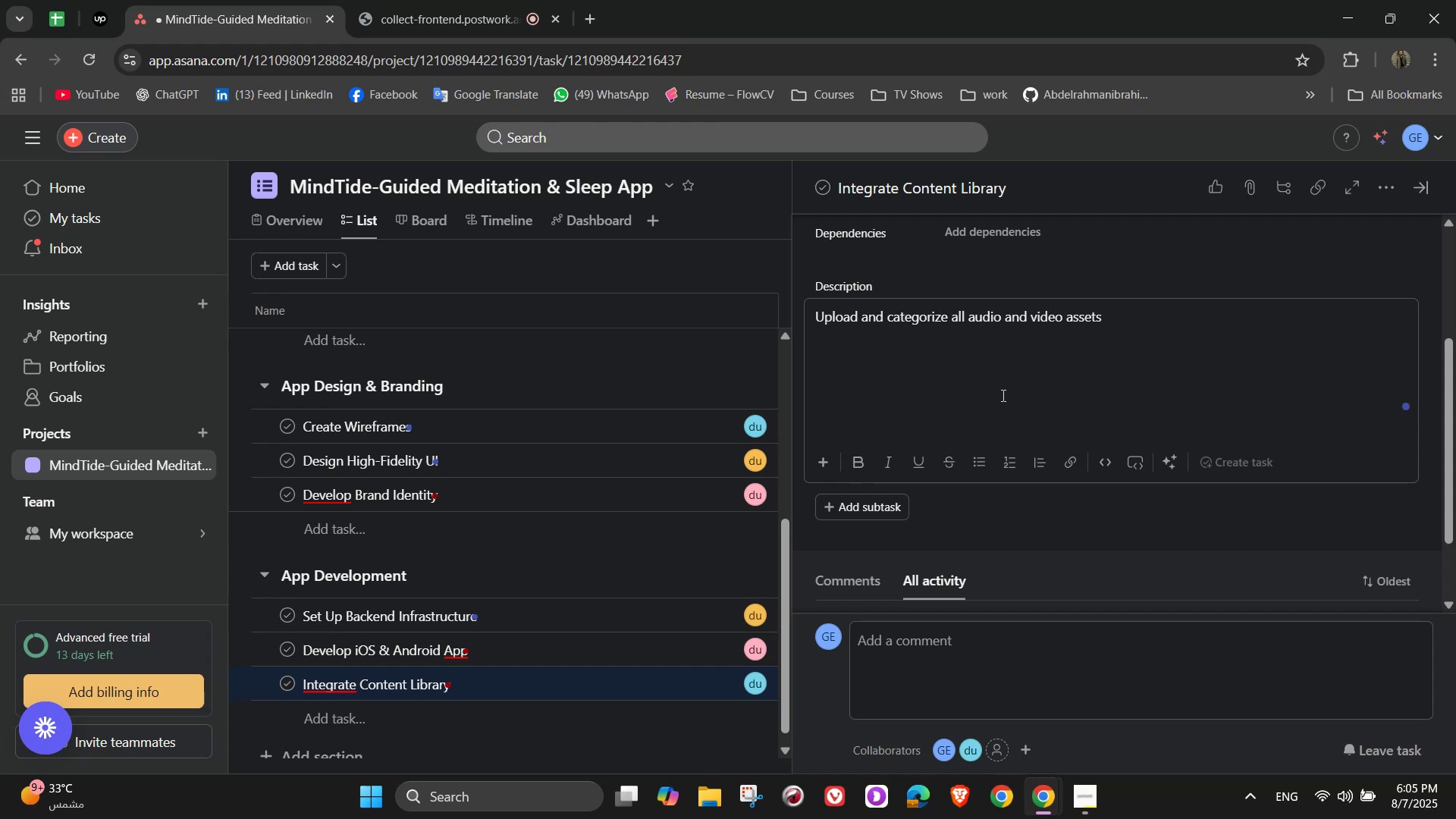 
scroll: coordinate [1288, 358], scroll_direction: up, amount: 5.0
 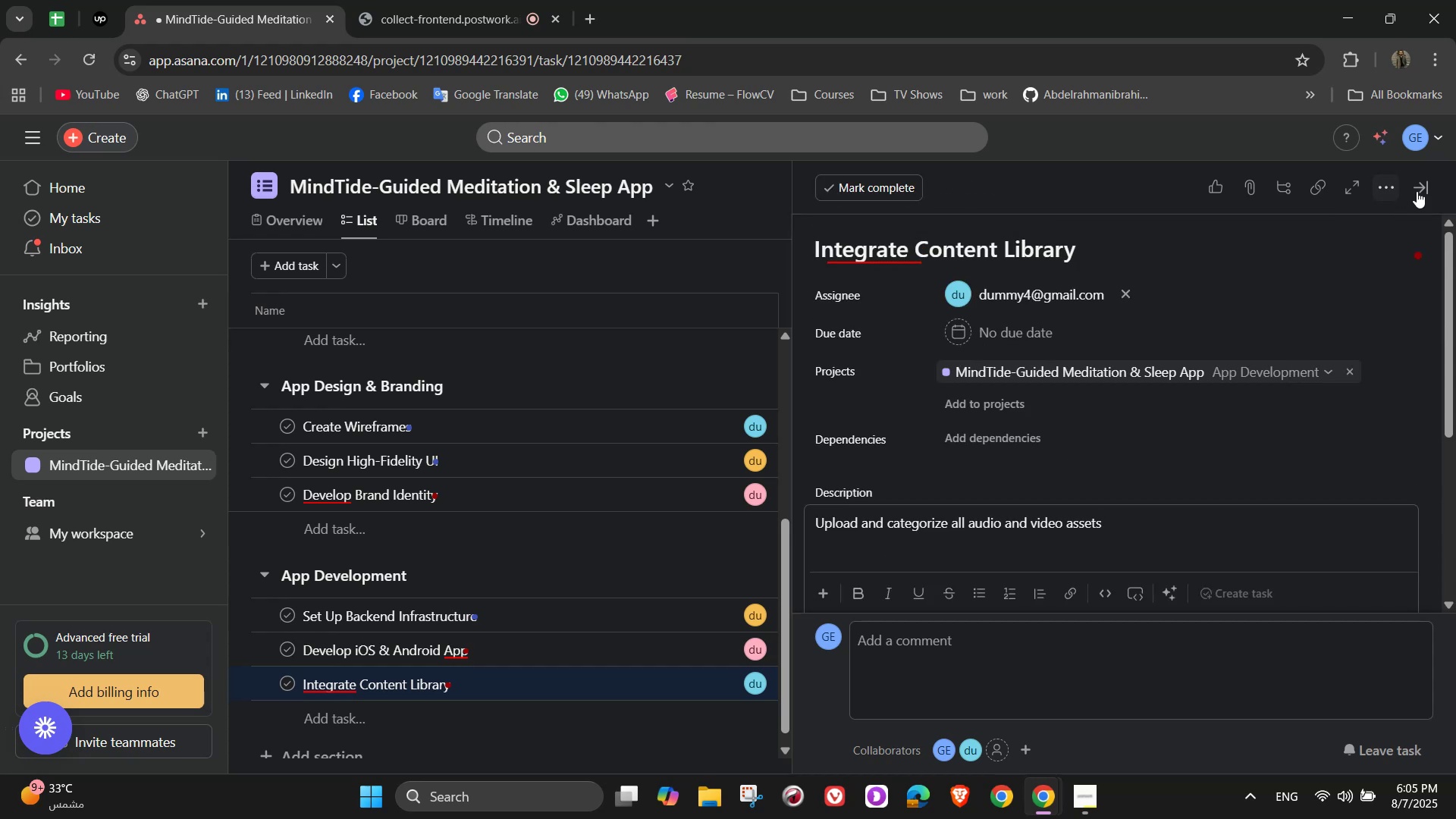 
left_click([1423, 194])
 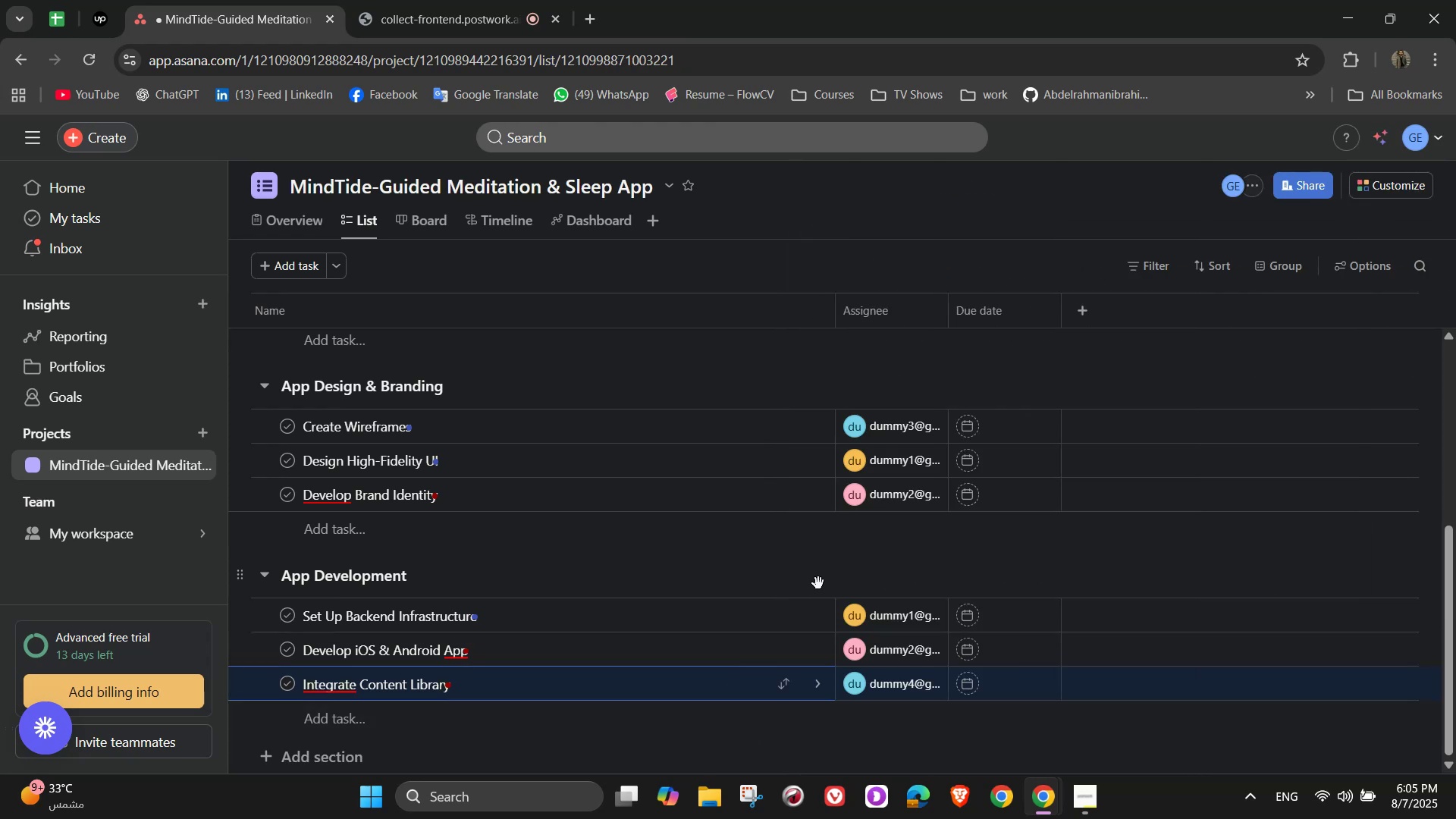 
wait(5.34)
 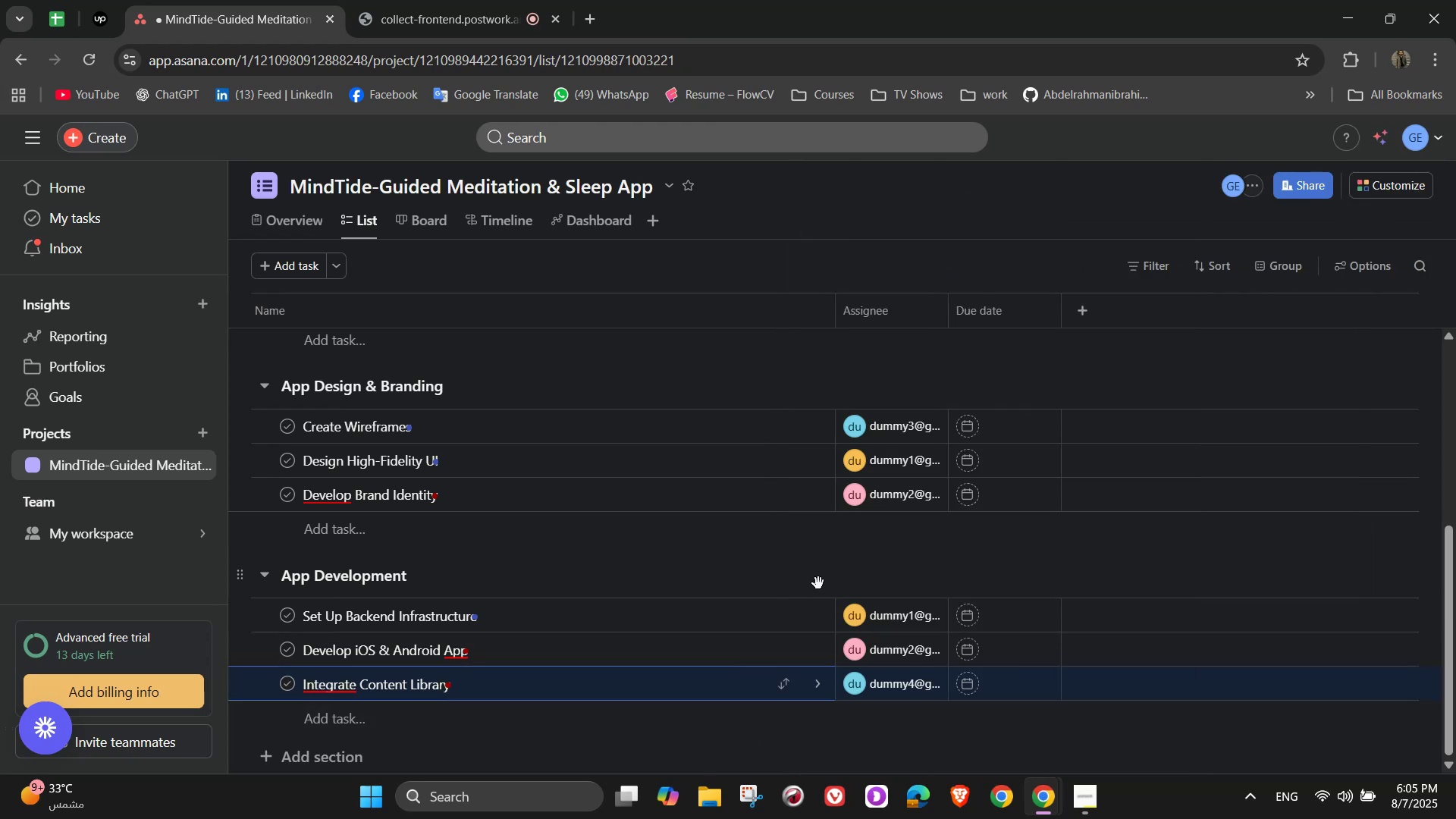 
scroll: coordinate [580, 642], scroll_direction: down, amount: 1.0
 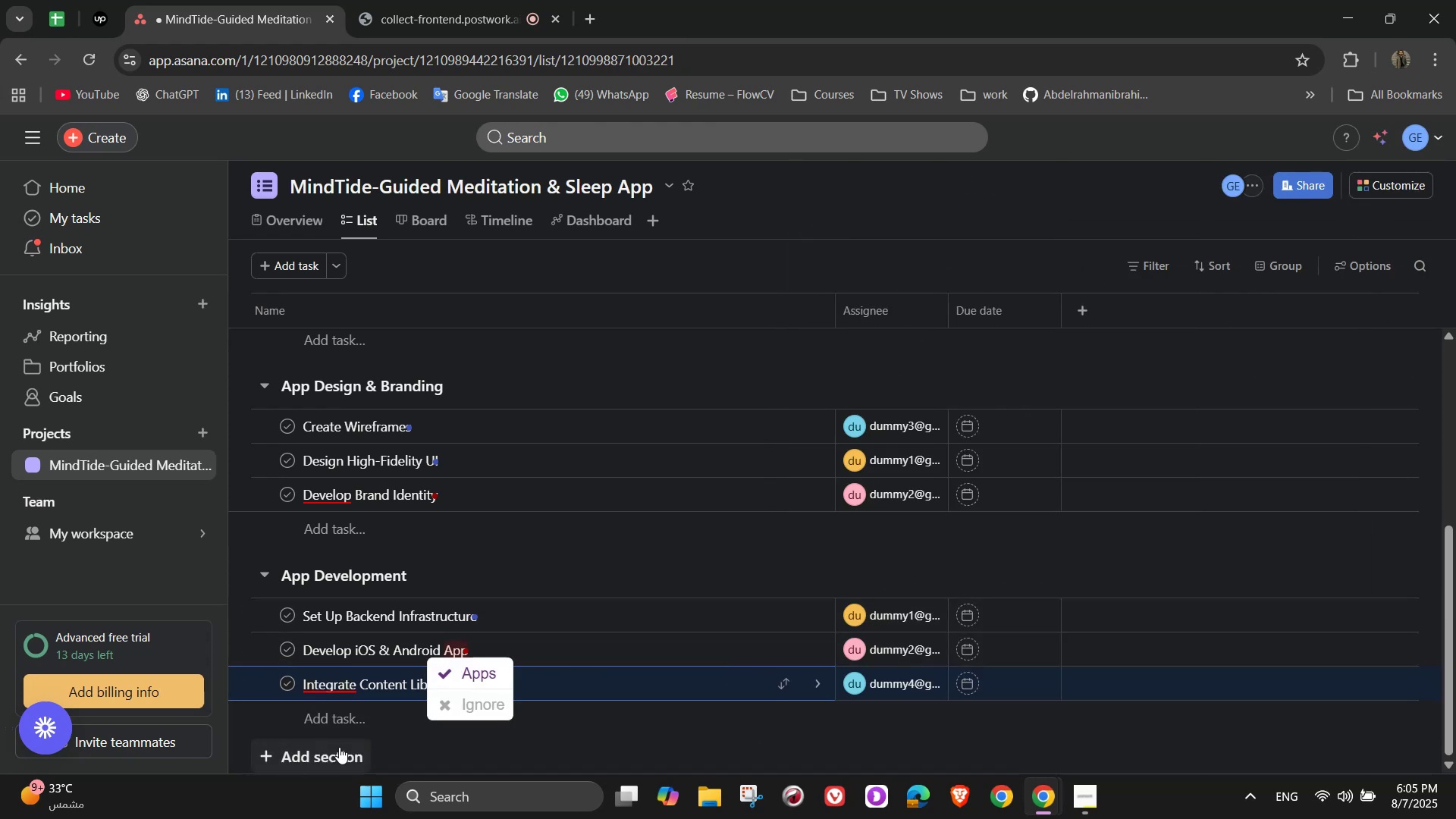 
left_click([339, 747])
 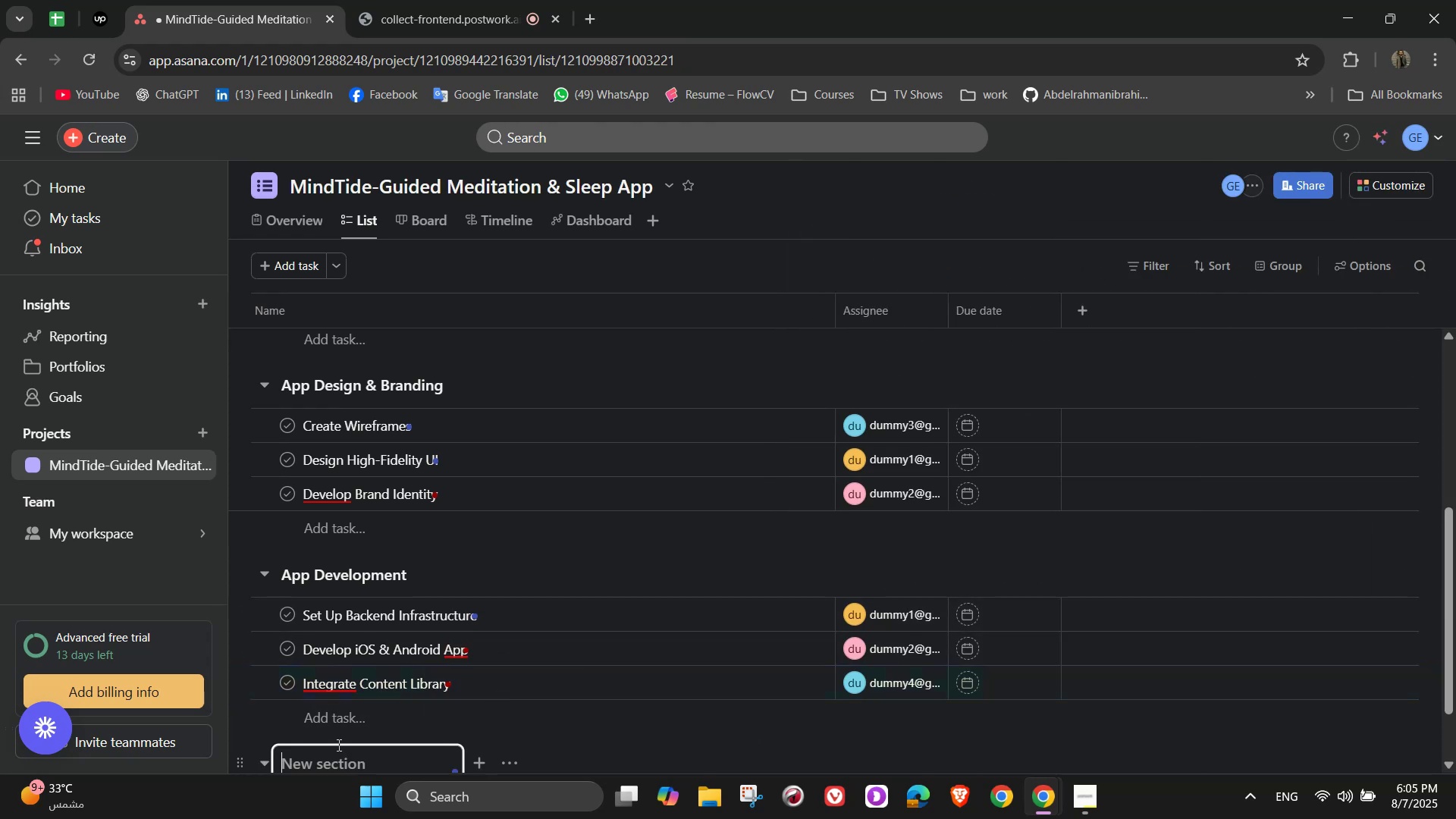 
scroll: coordinate [440, 654], scroll_direction: down, amount: 3.0
 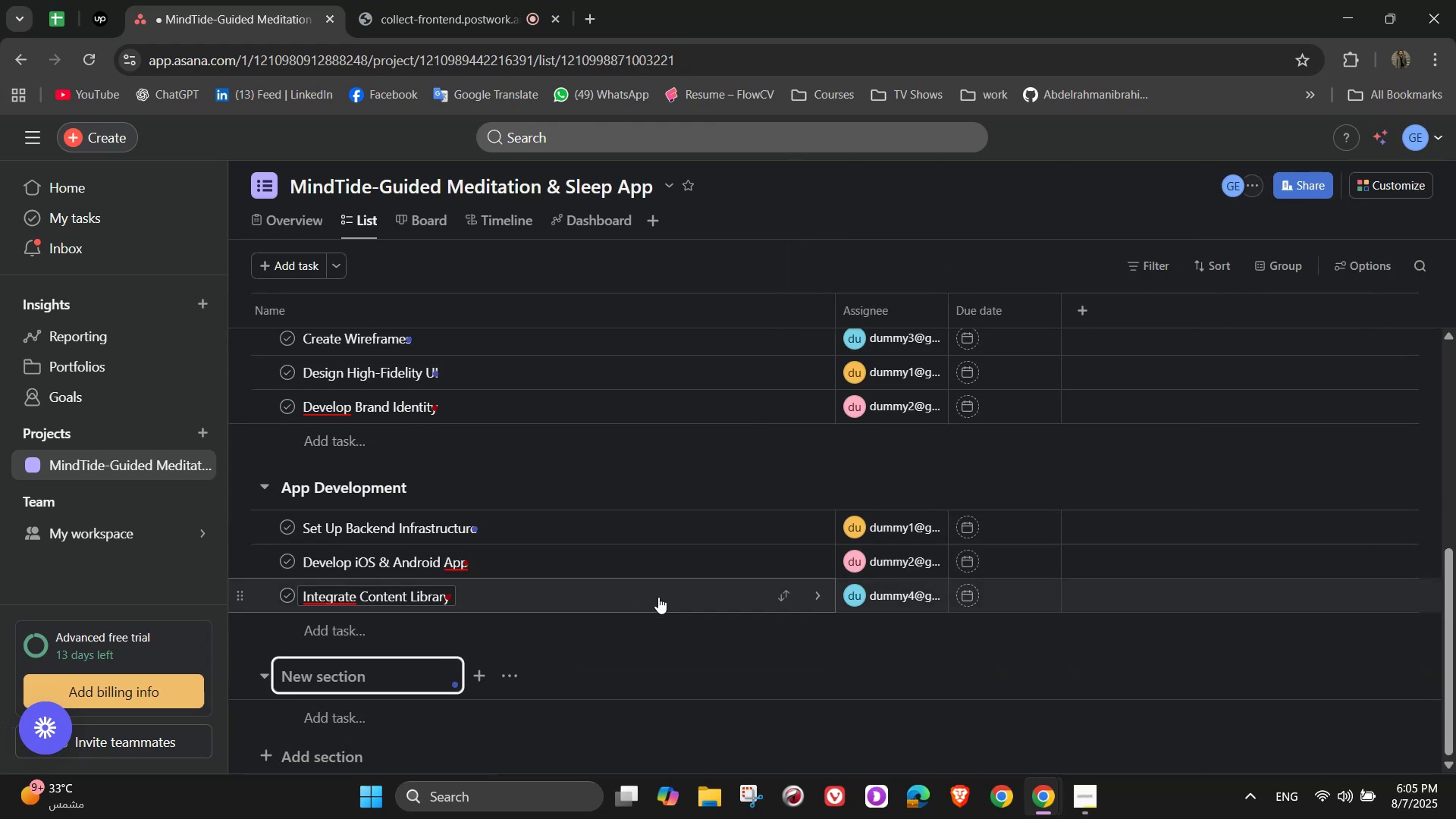 
type(Testing )
 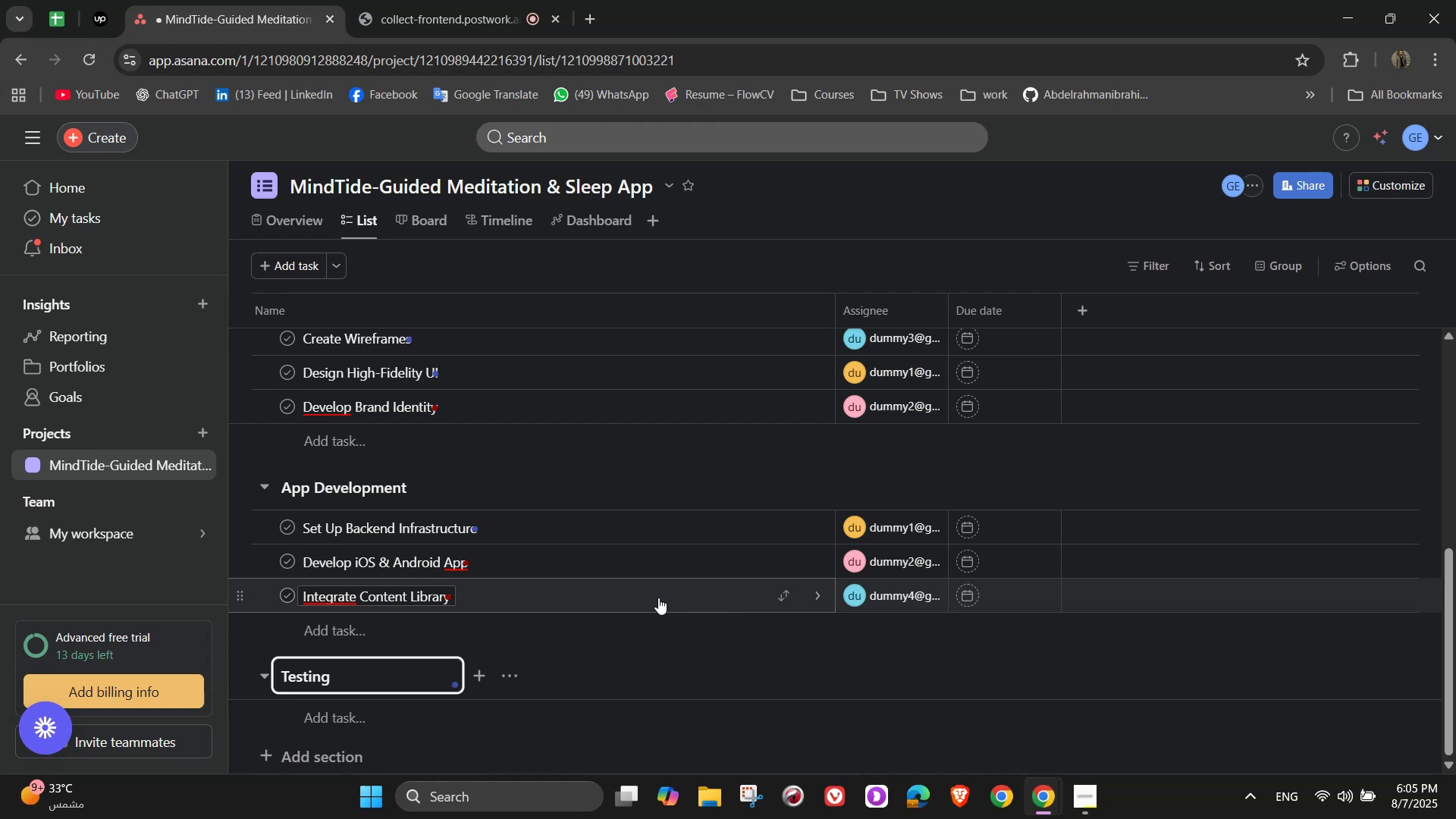 
wait(6.12)
 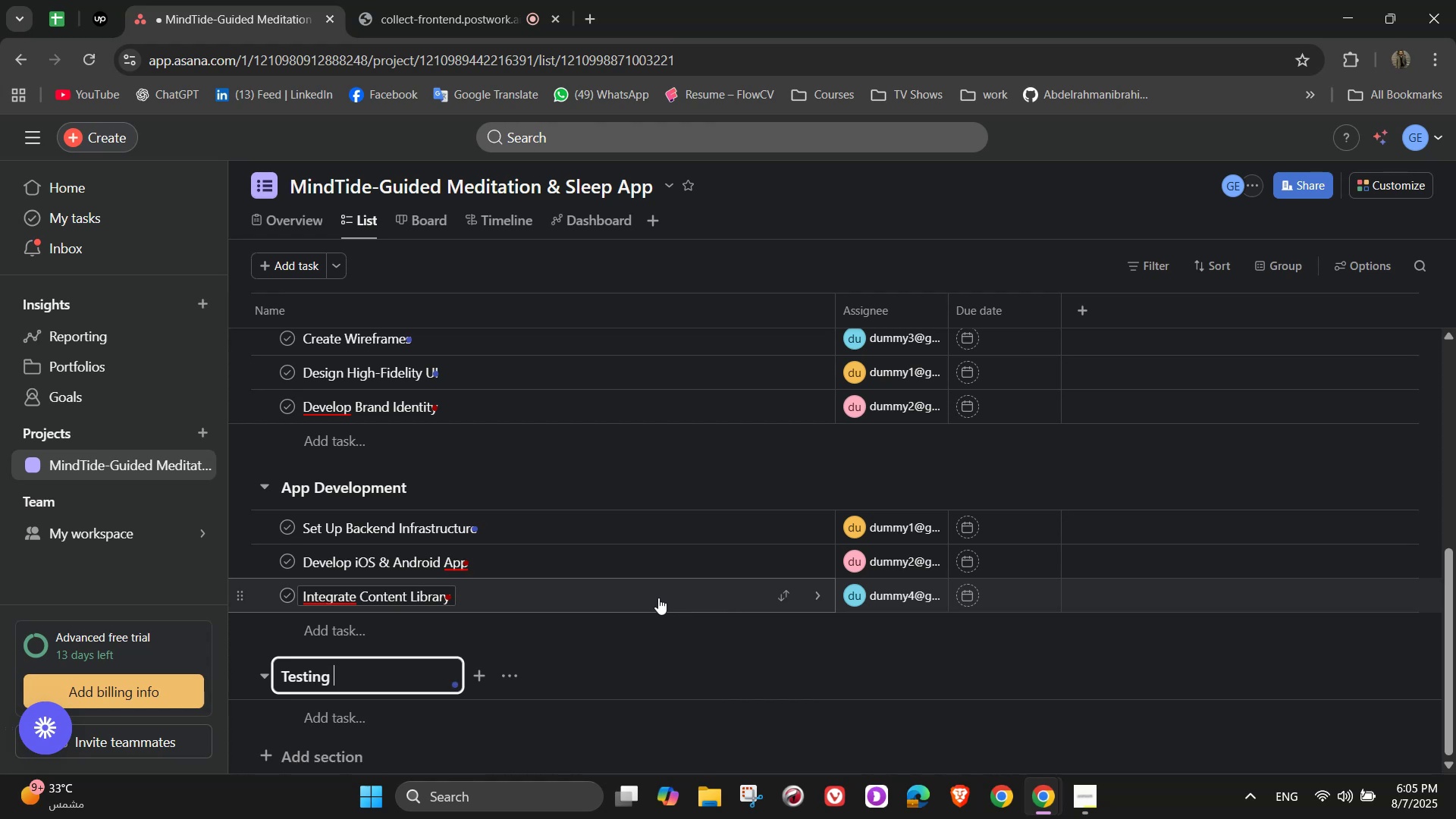 
type(& Quality Assurance)
 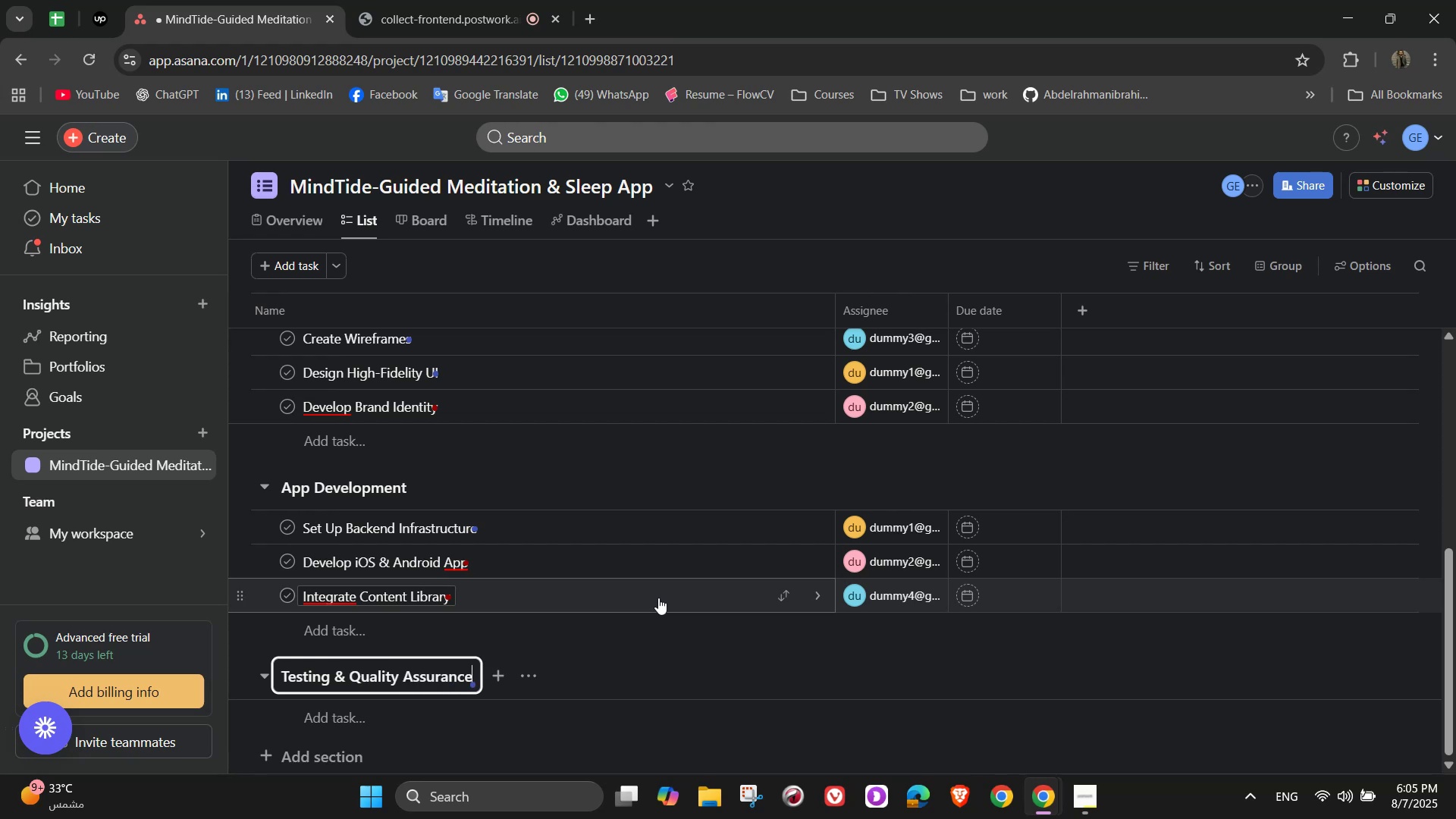 
scroll: coordinate [612, 670], scroll_direction: down, amount: 1.0
 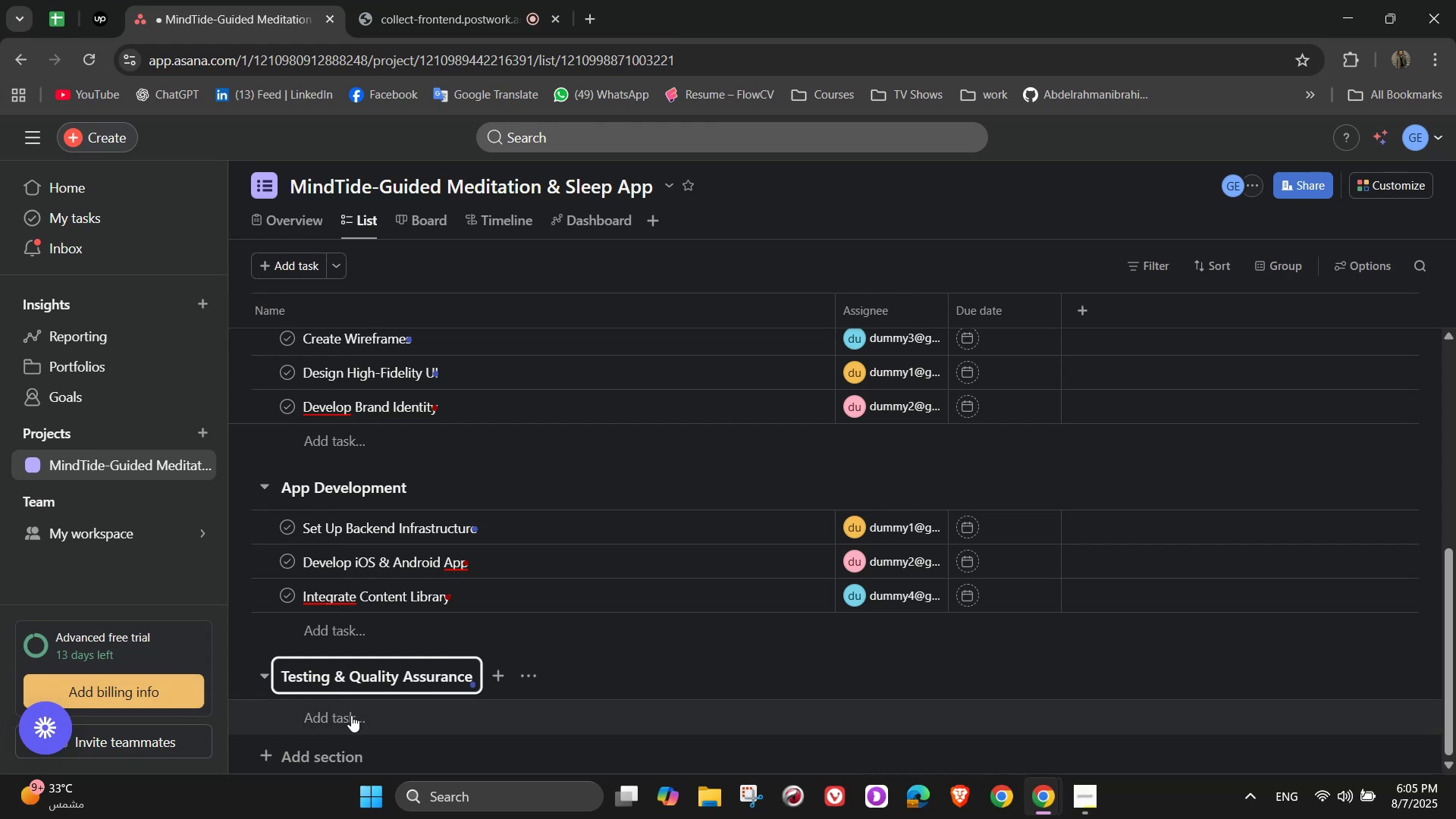 
left_click([351, 715])
 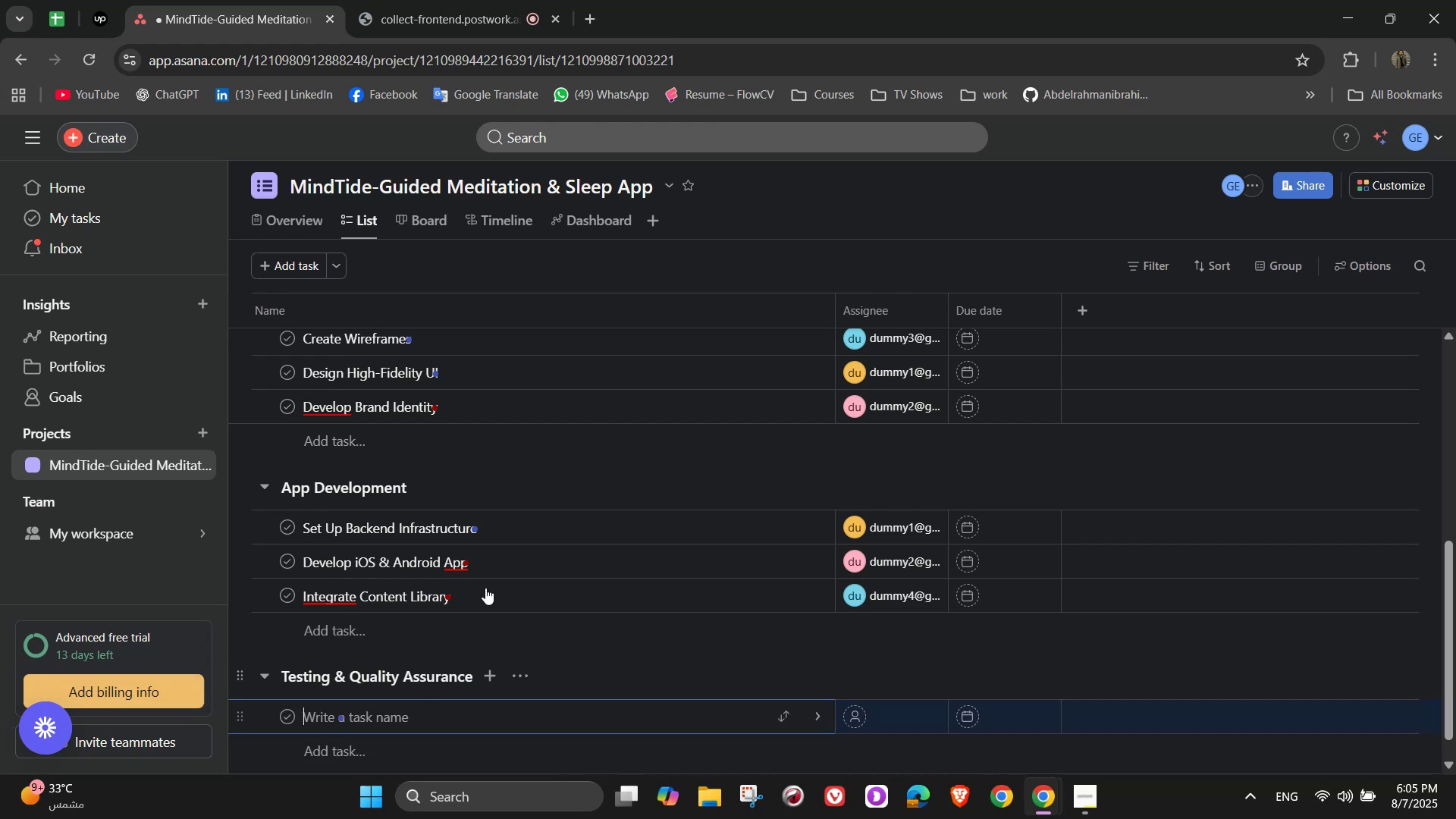 
scroll: coordinate [535, 557], scroll_direction: down, amount: 2.0
 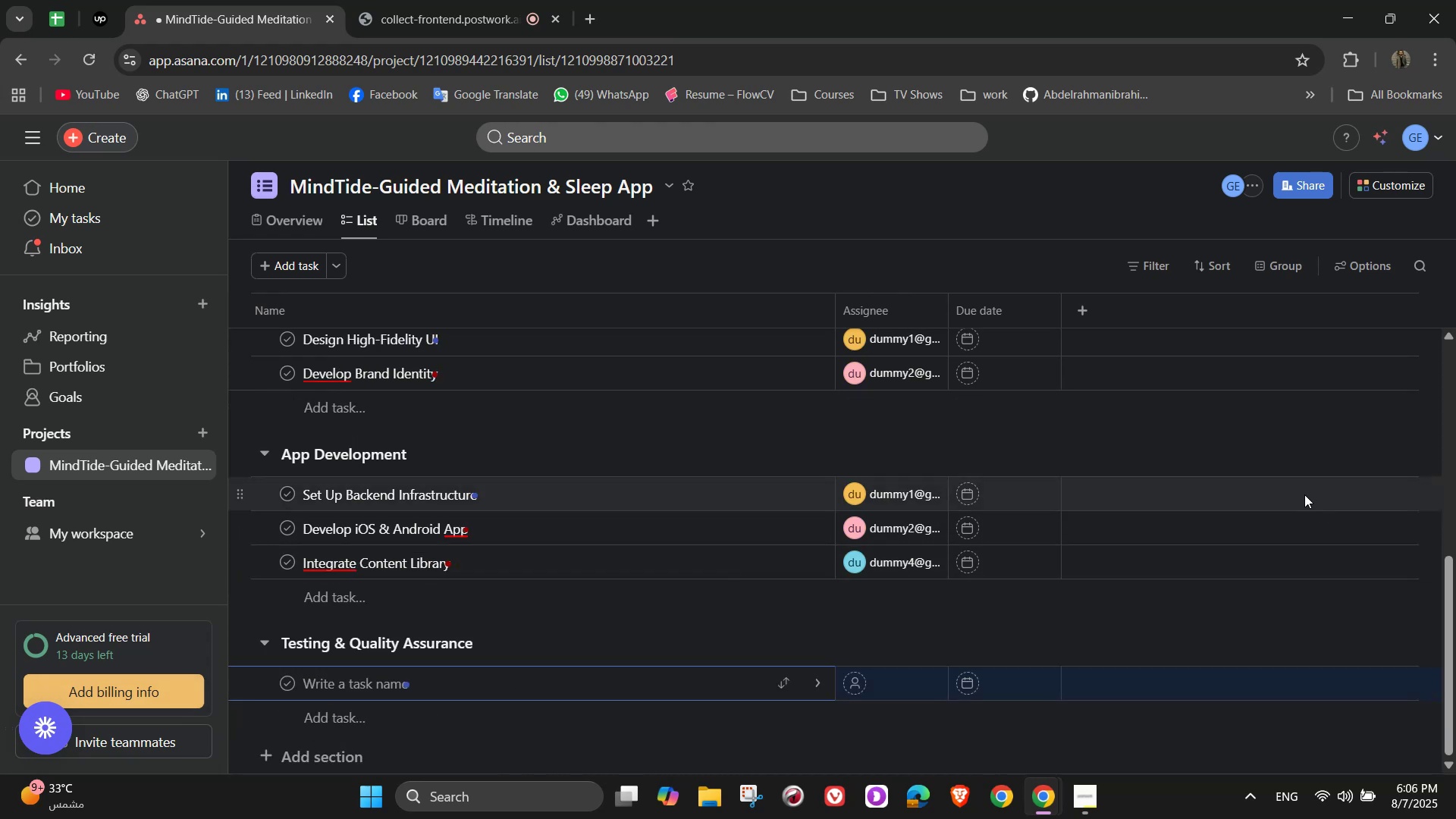 
type(Run Alpha Testing)
 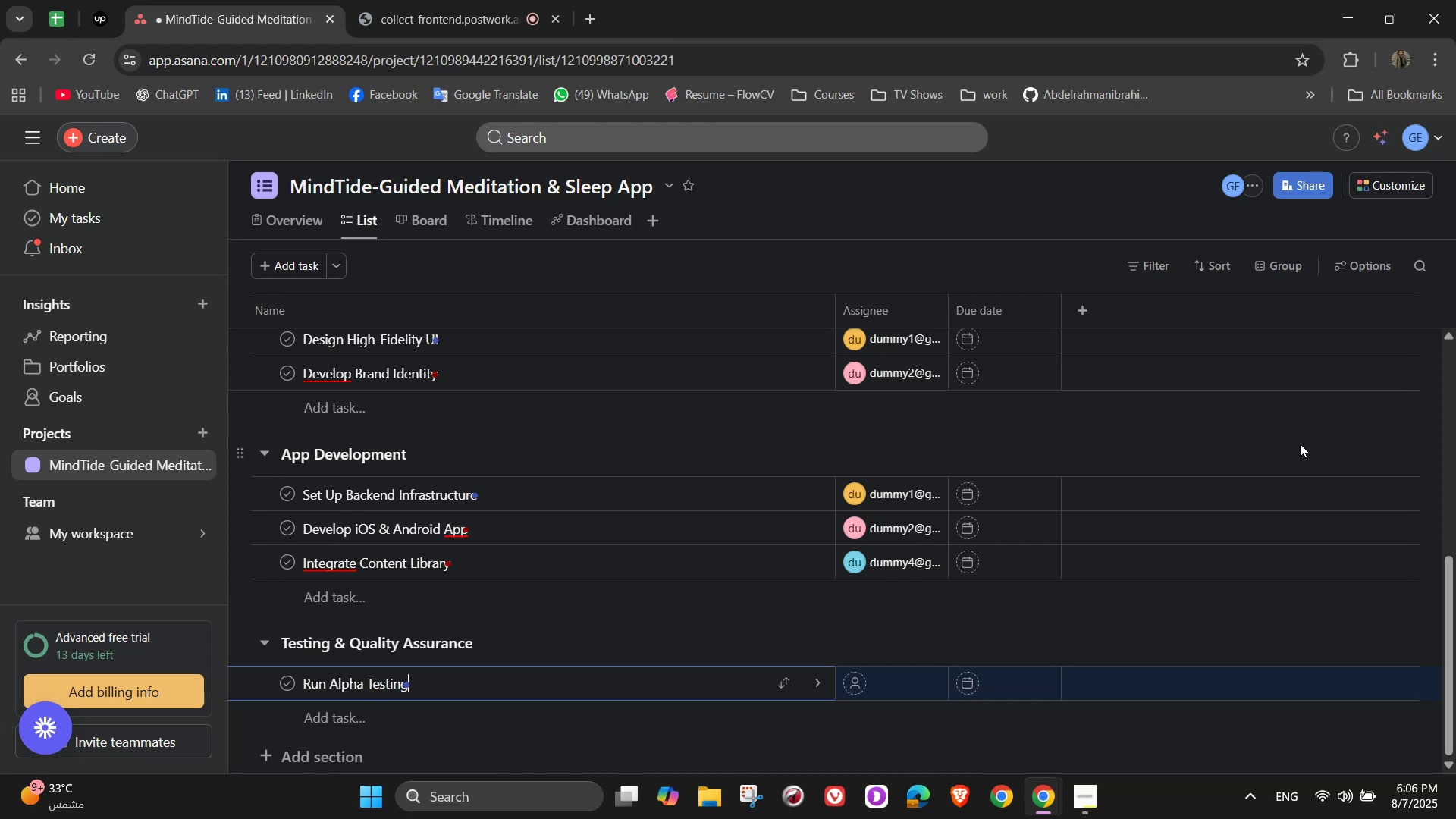 
wait(13.82)
 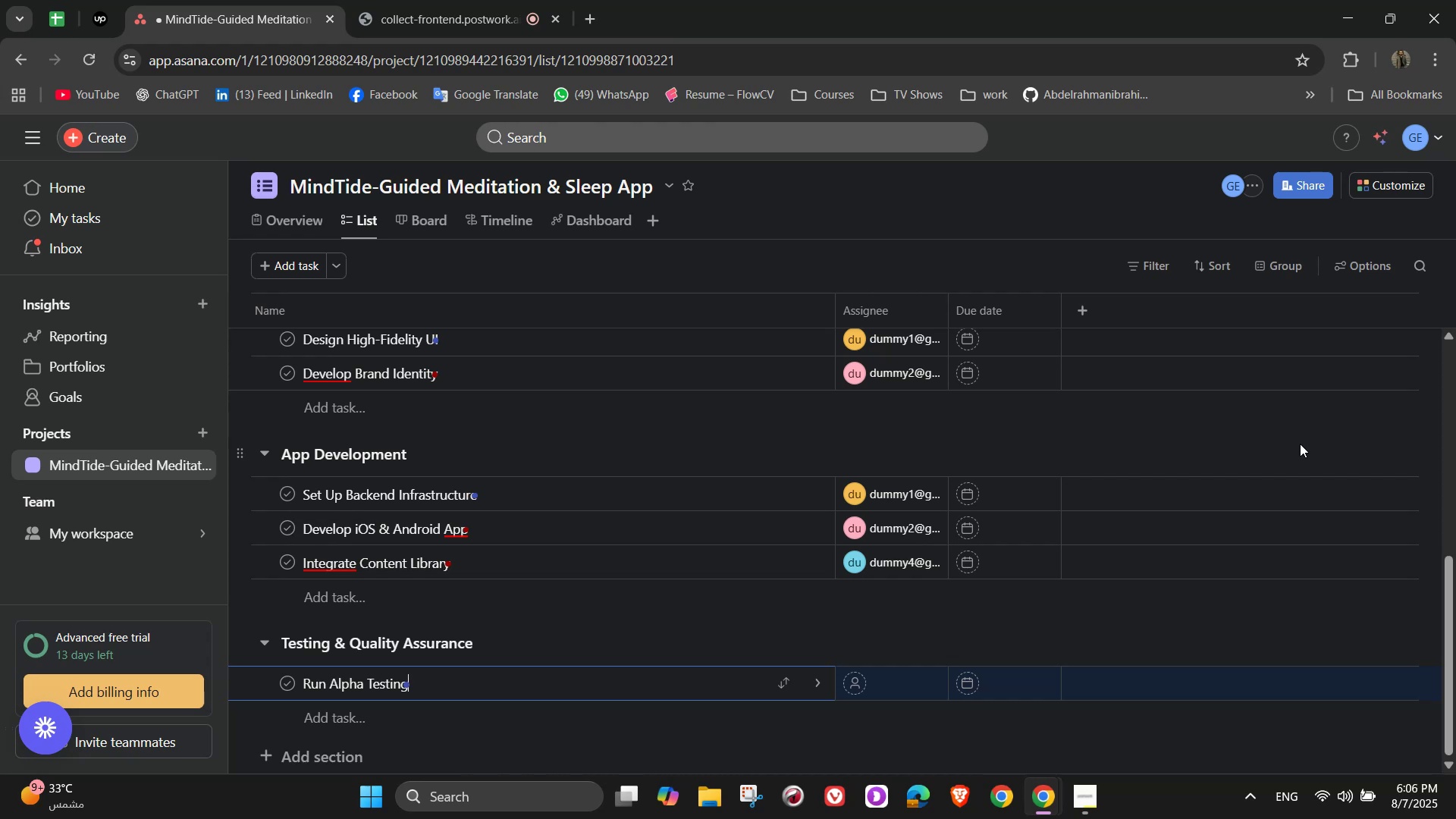 
left_click([822, 683])
 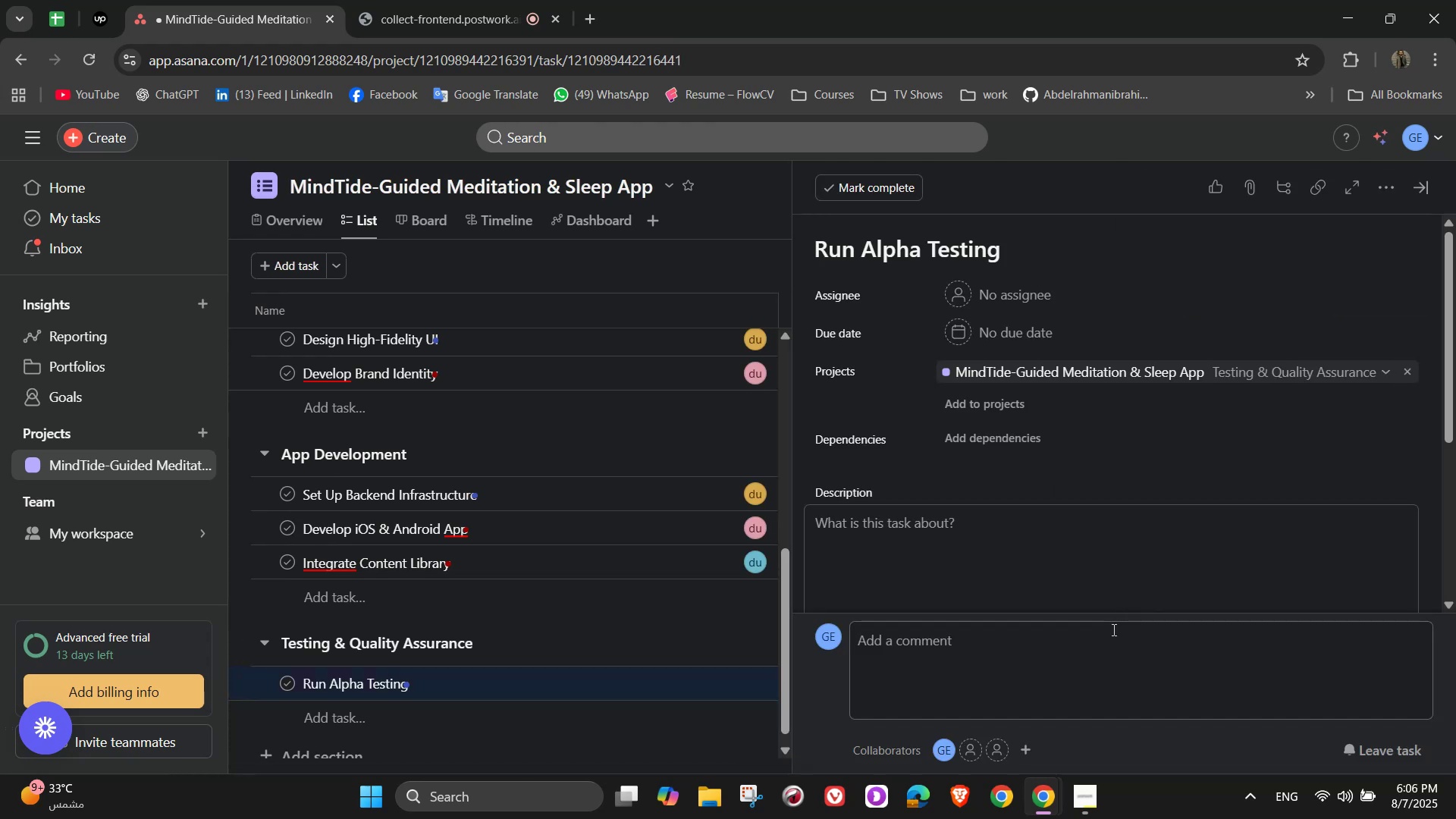 
left_click([967, 596])
 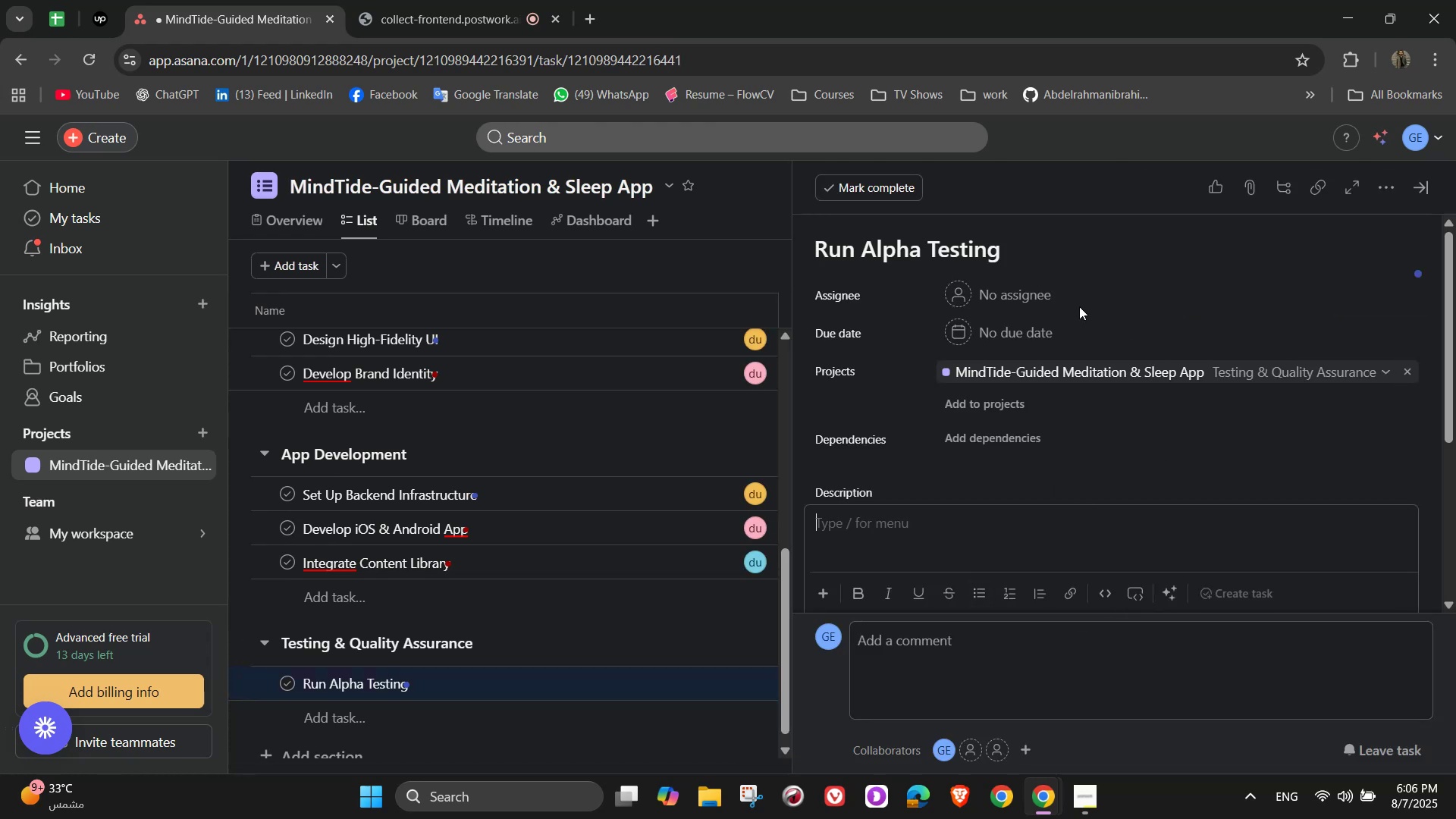 
left_click([1037, 295])
 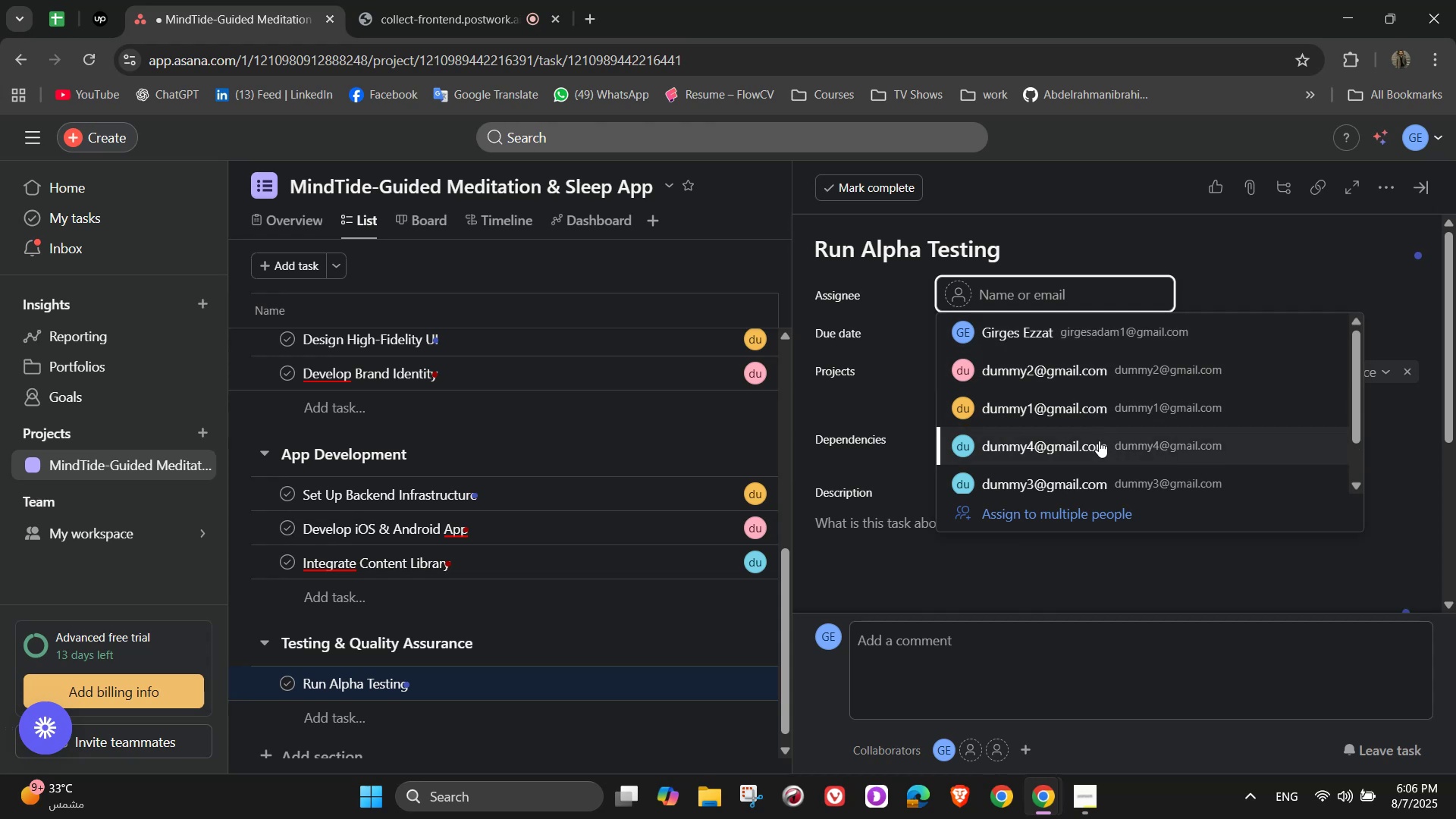 
left_click([1087, 412])
 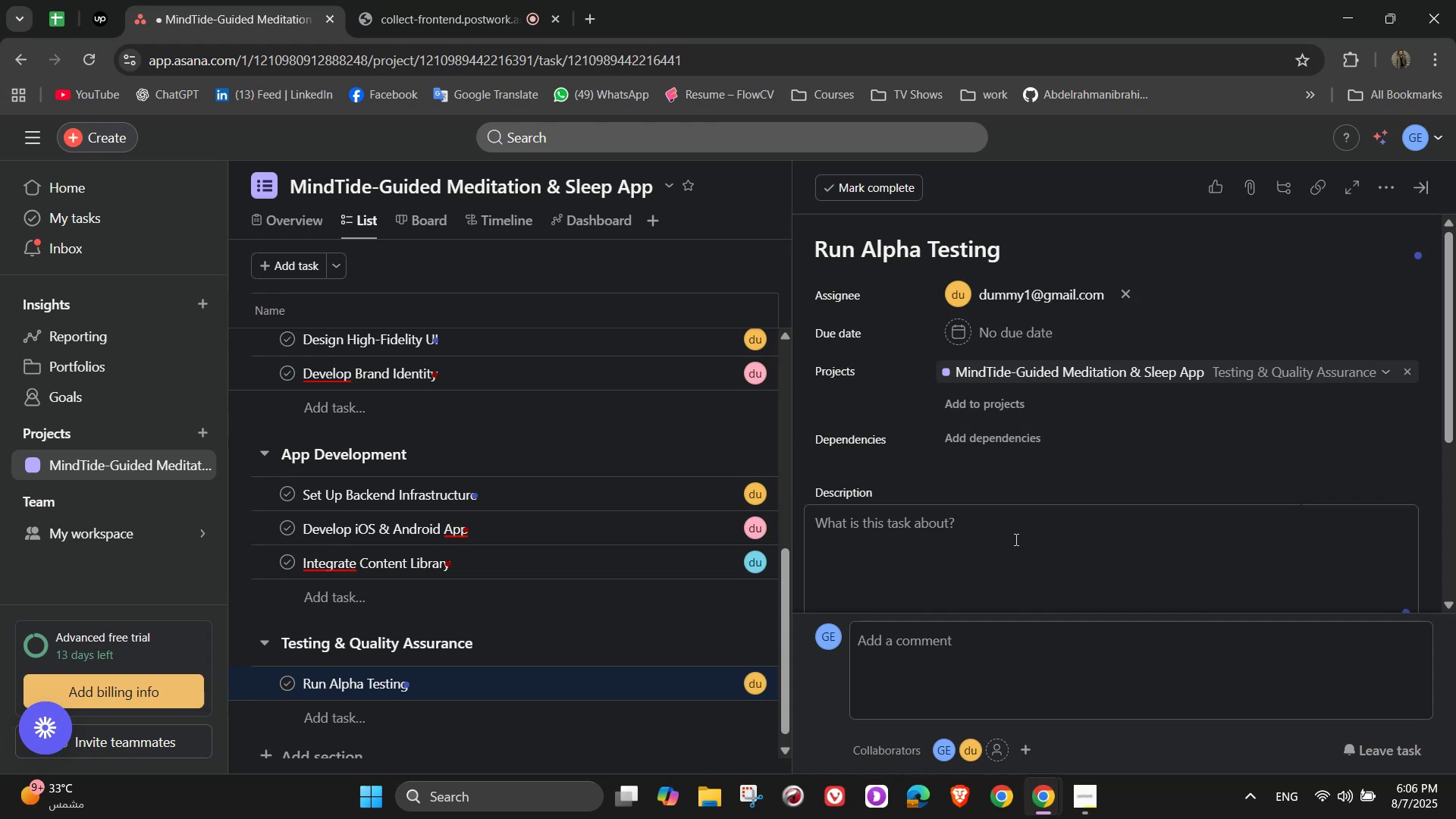 
left_click([993, 563])
 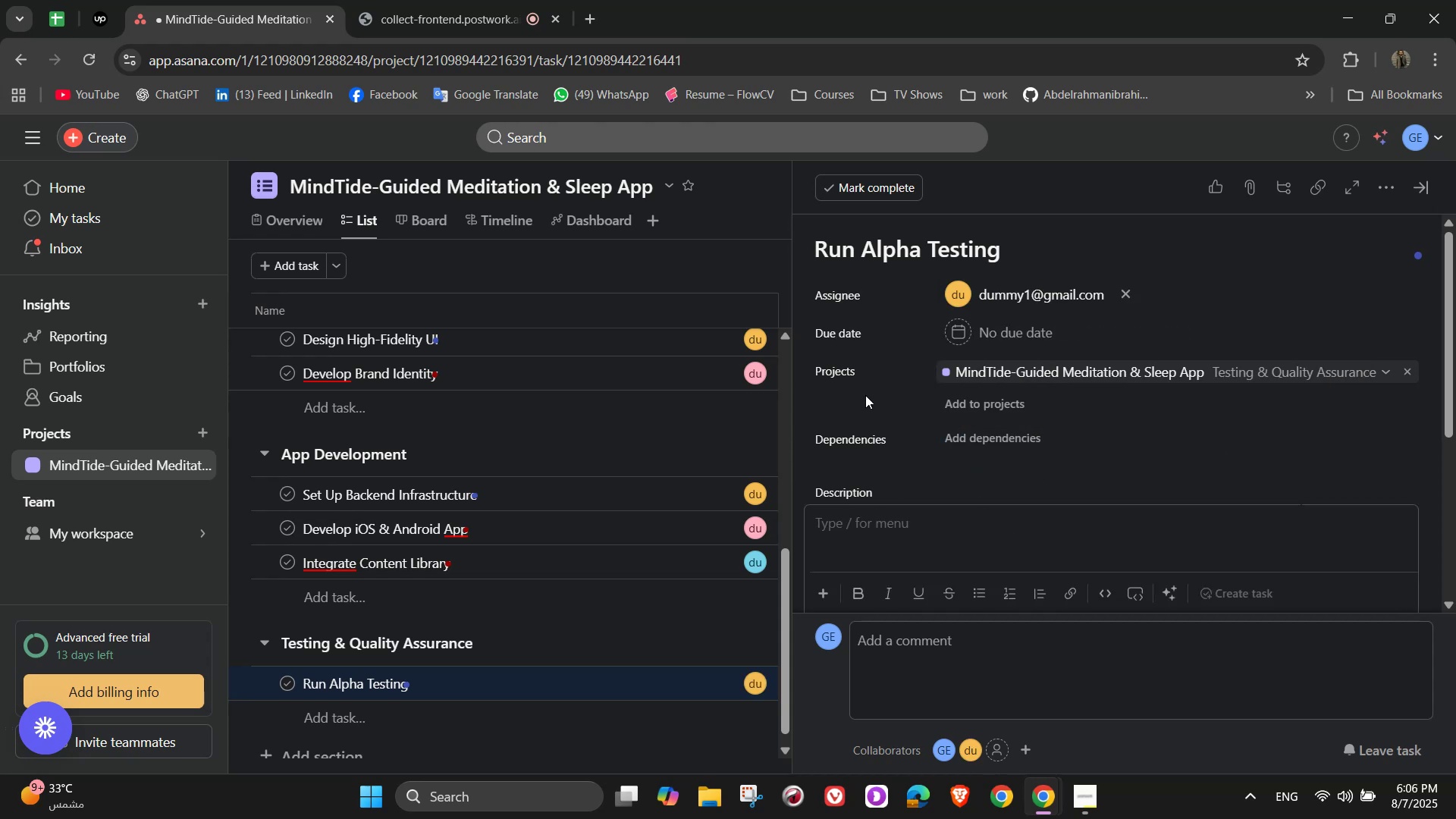 
type(Internal team tests core features and reports bugs)
 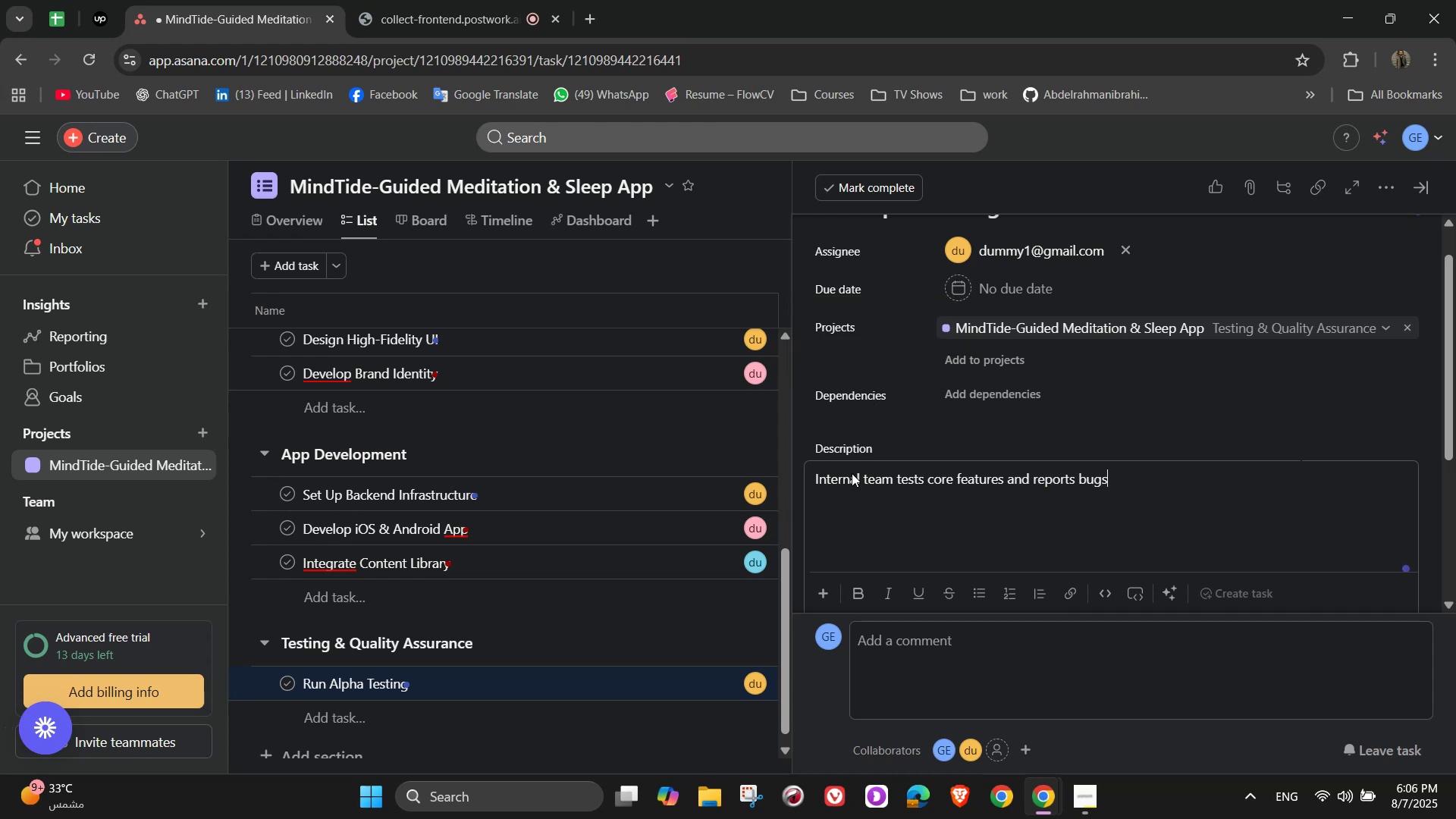 
scroll: coordinate [1166, 441], scroll_direction: up, amount: 6.0
 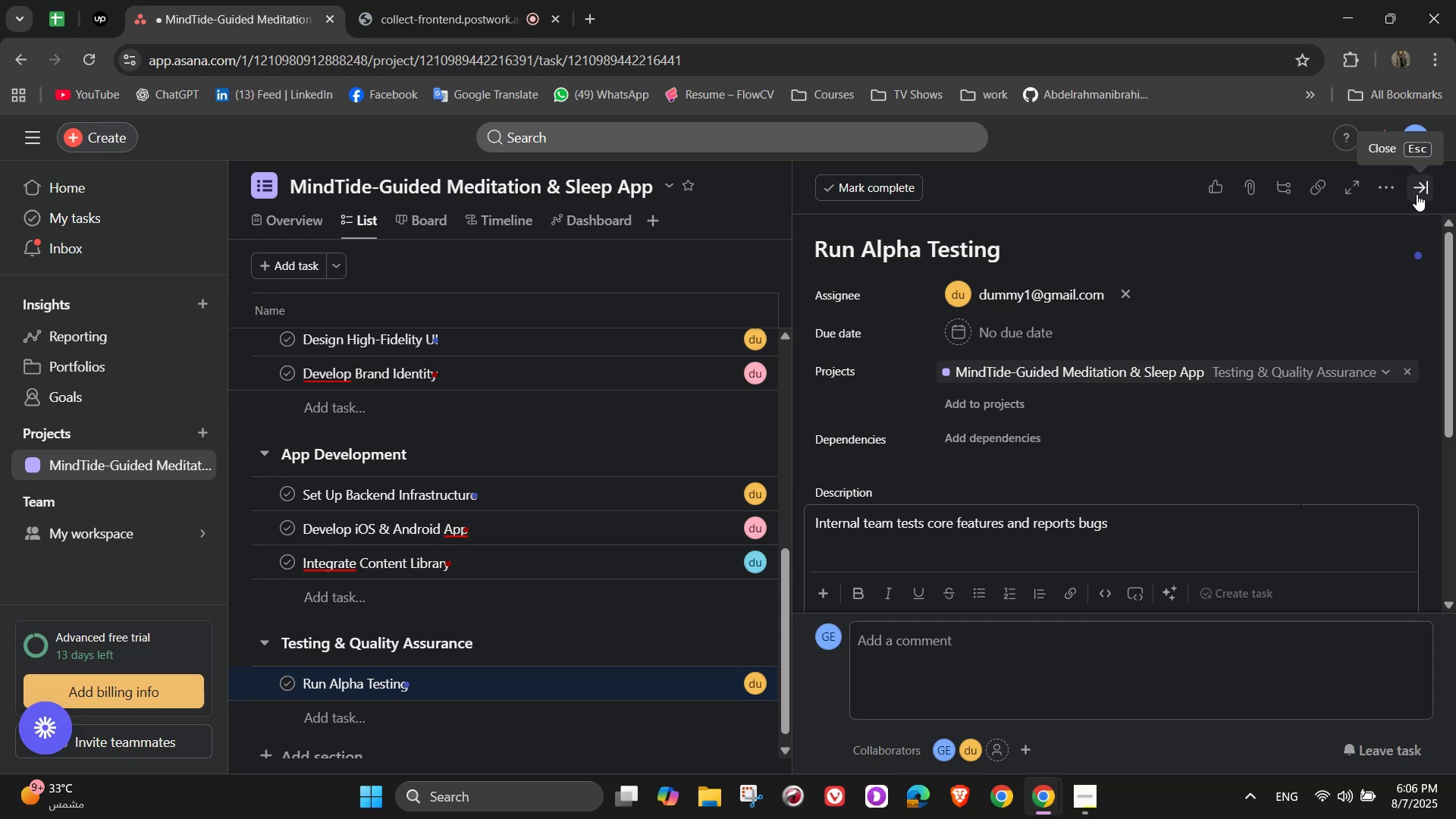 
left_click([1417, 194])
 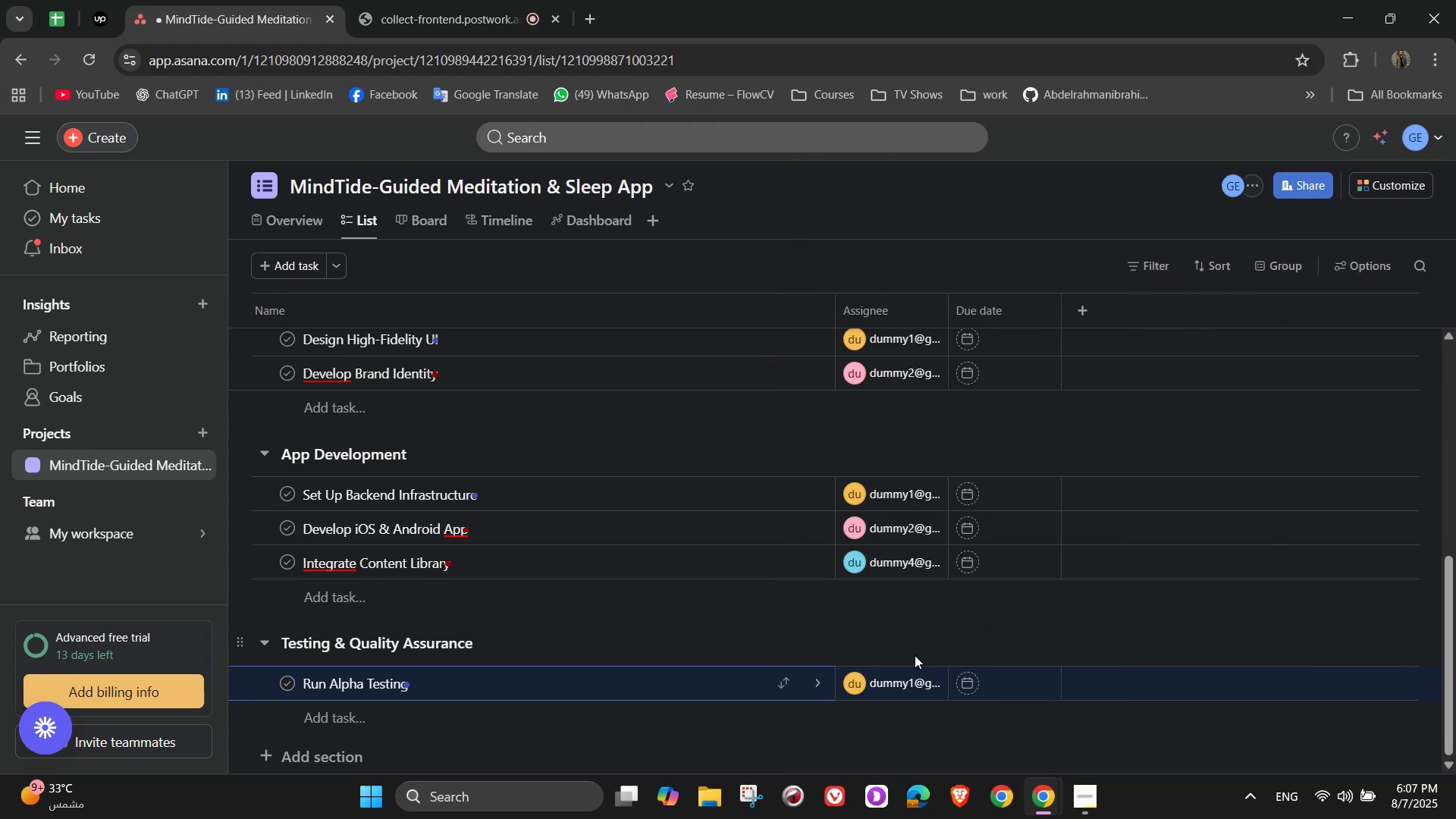 
scroll: coordinate [969, 624], scroll_direction: down, amount: 2.0
 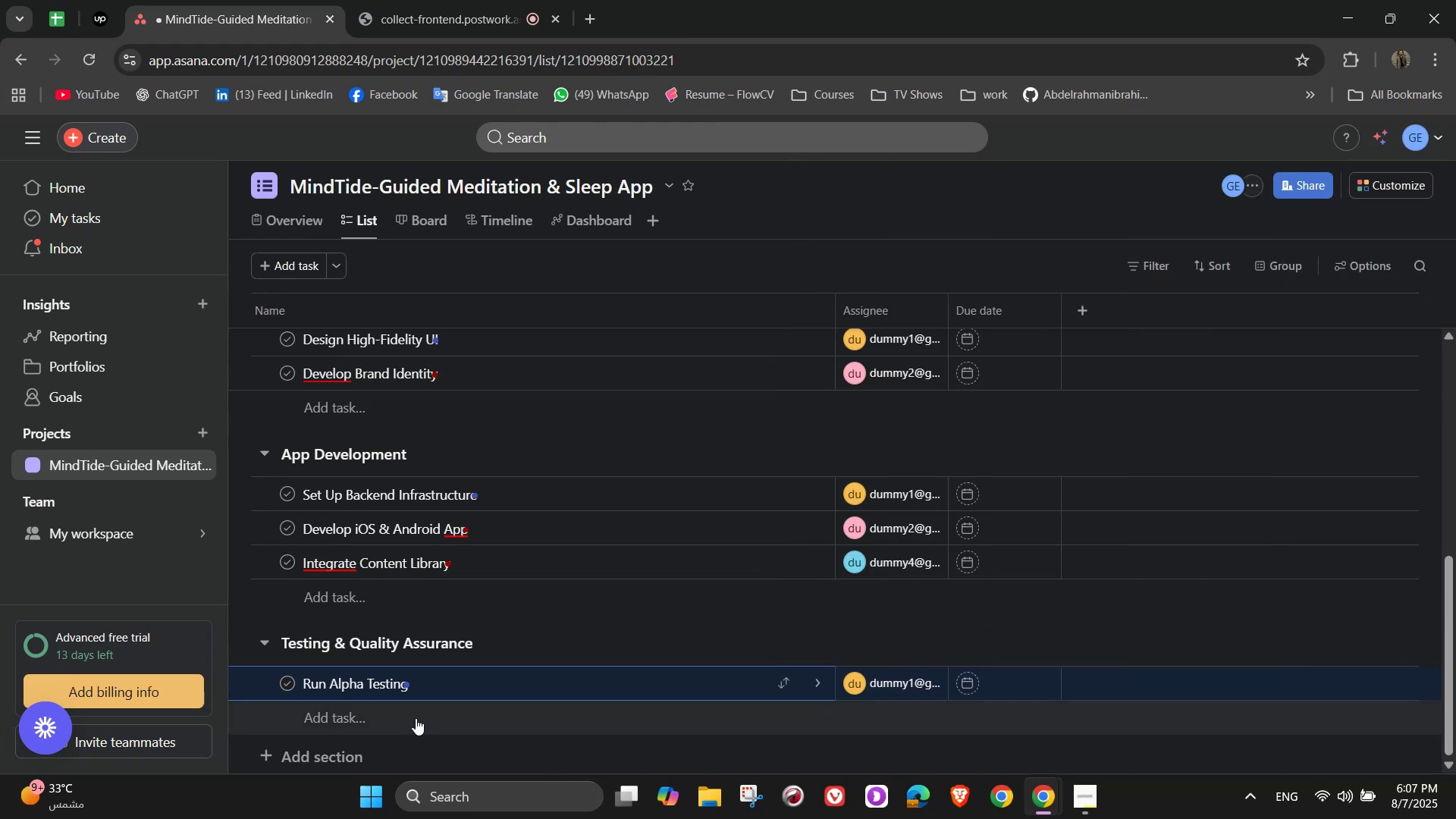 
left_click([416, 718])
 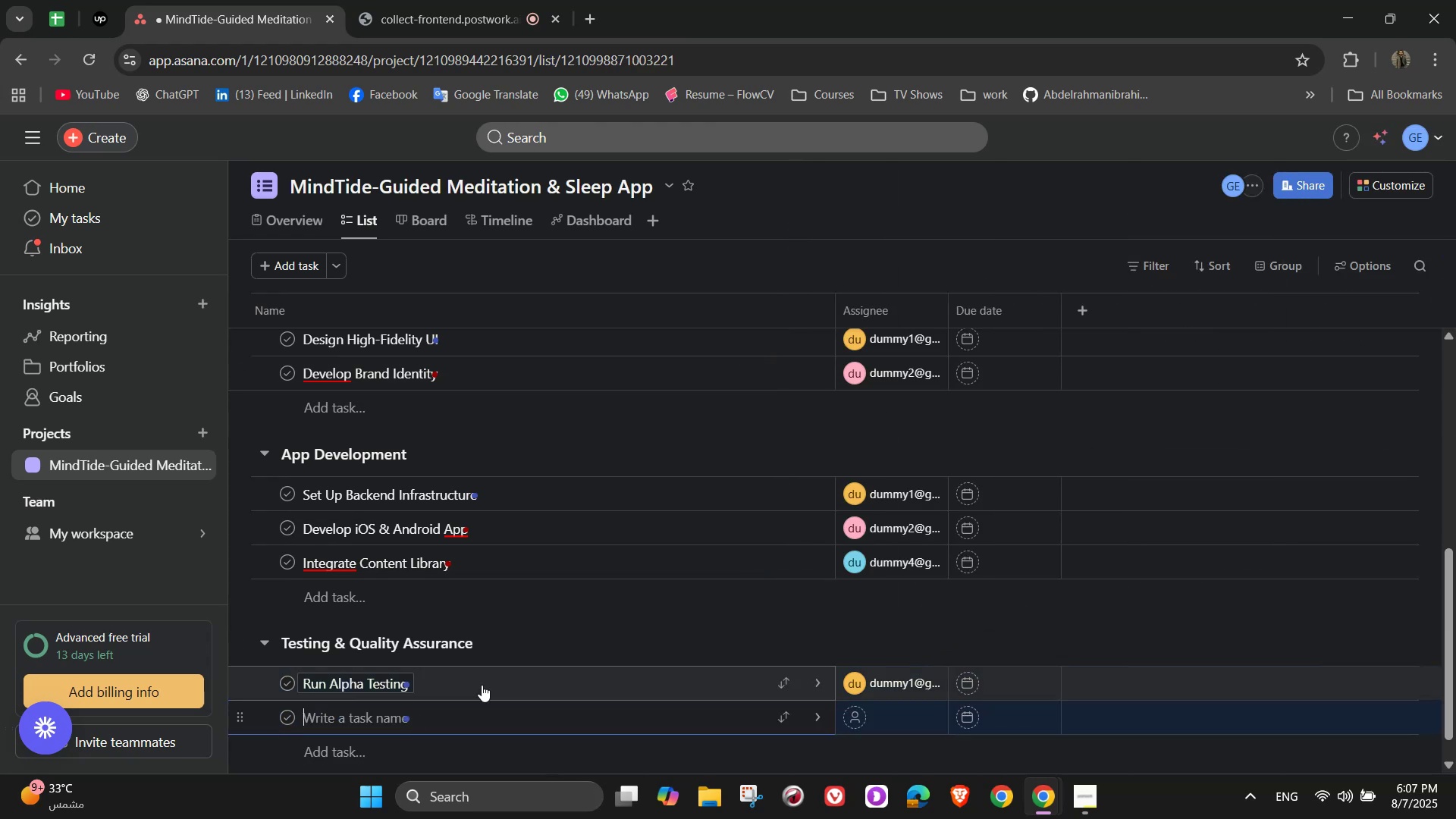 
scroll: coordinate [532, 634], scroll_direction: down, amount: 2.0
 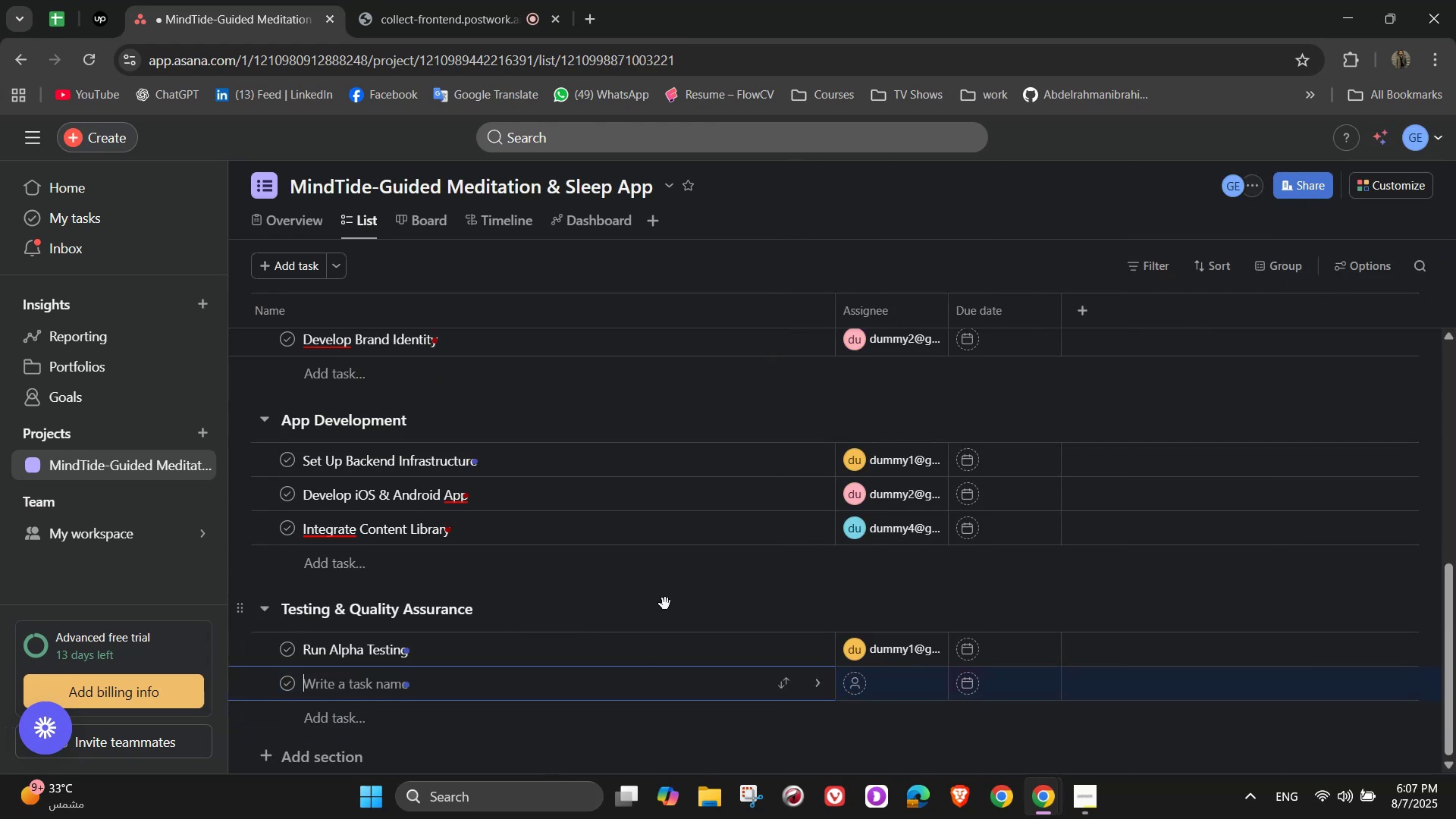 
type(Collect Beta Tester Feedback)
 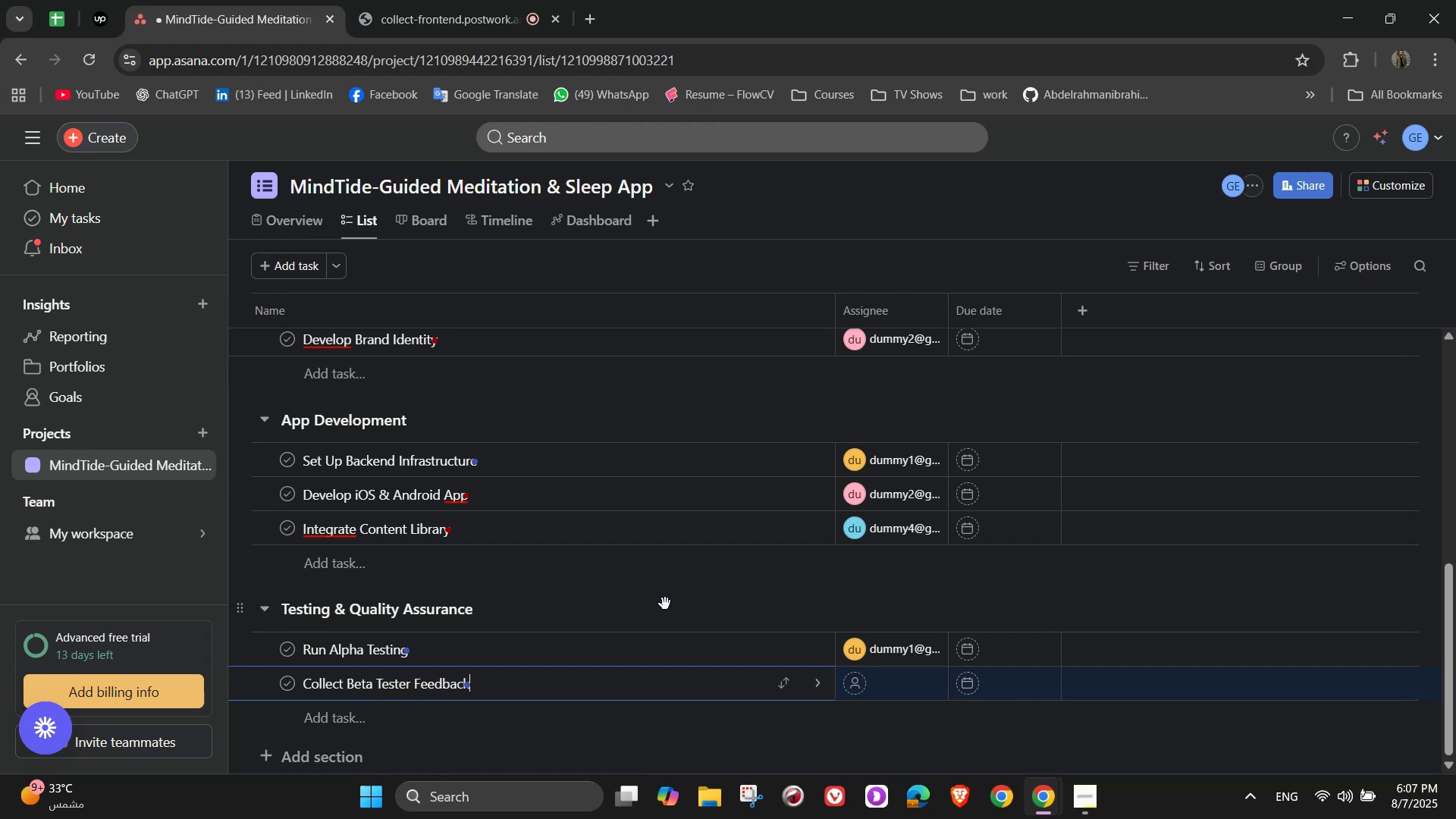 
left_click([824, 679])
 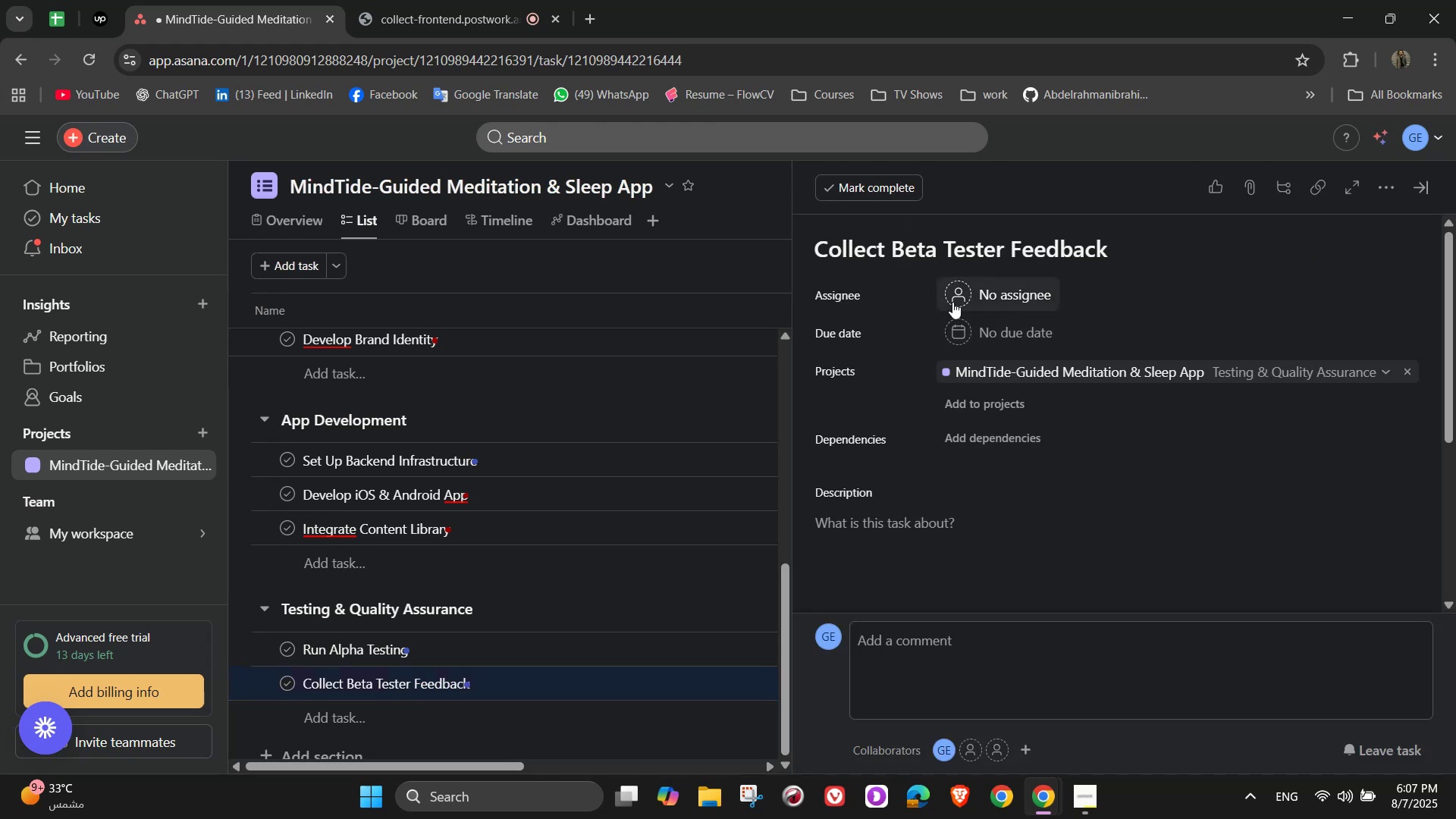 
left_click([975, 302])
 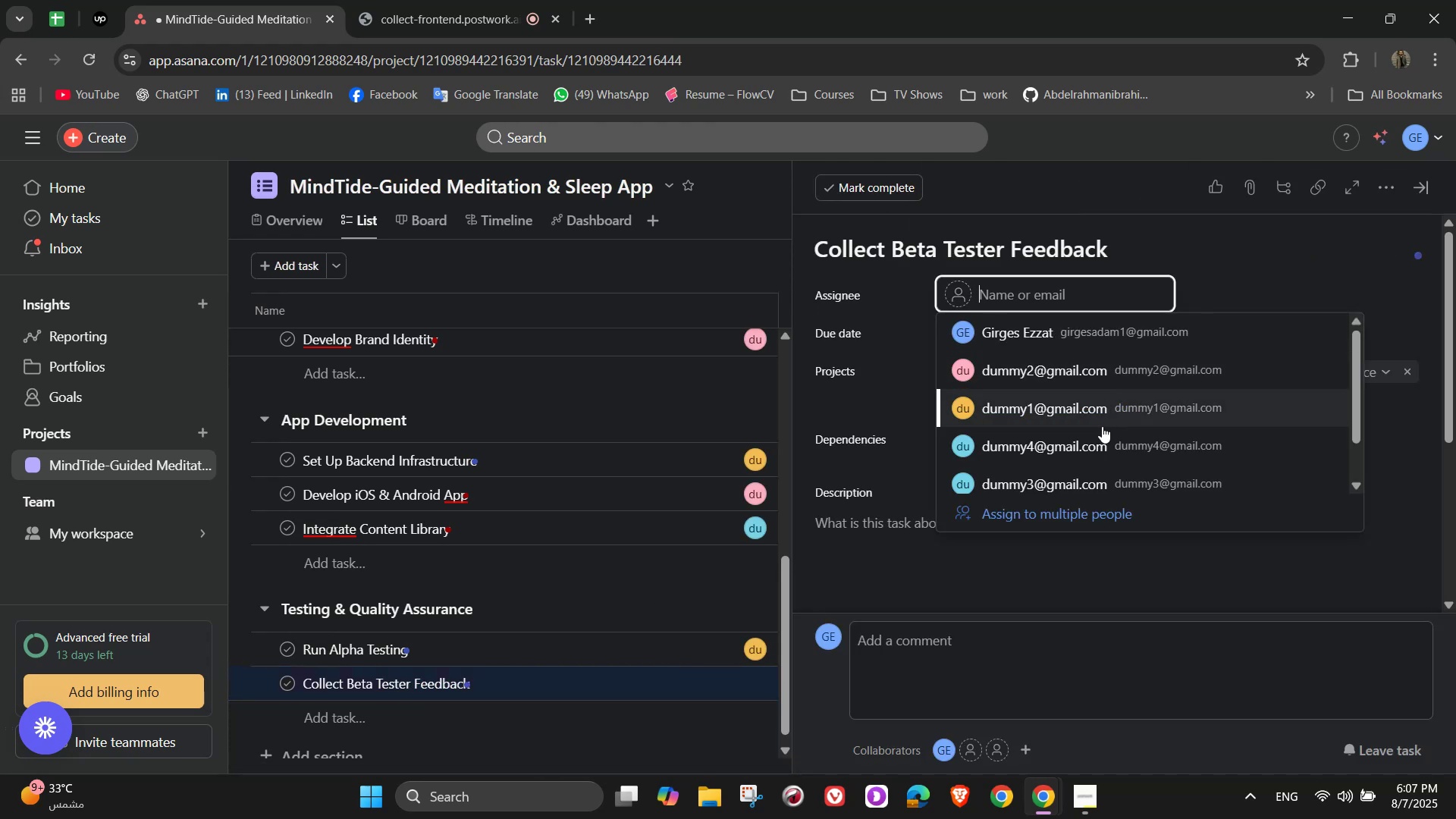 
left_click([1096, 373])
 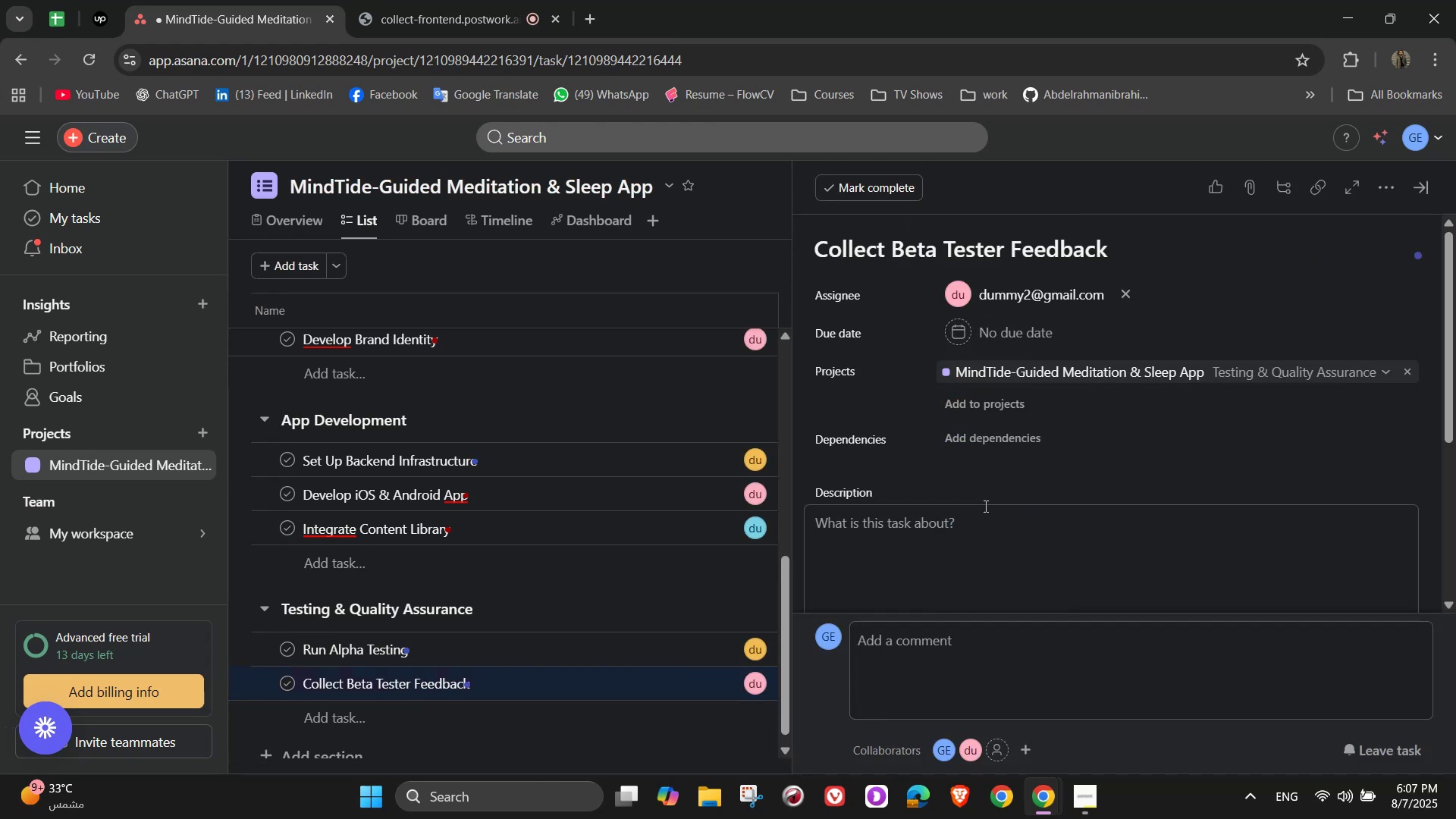 
left_click([995, 529])
 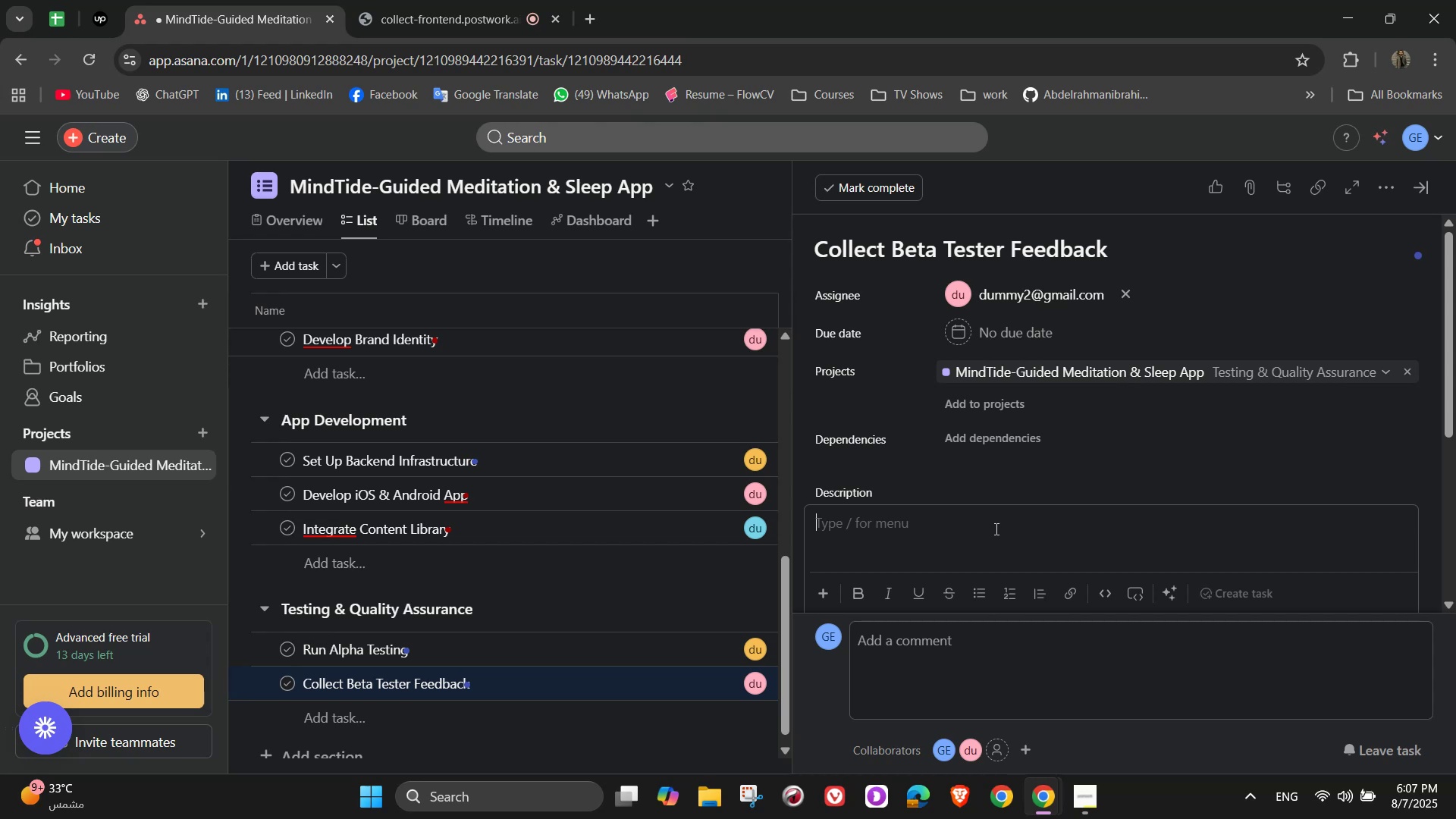 
type(Invite User)
key(Backspace)
key(Backspace)
key(Backspace)
key(Backspace)
type(users to try the app and gather onsight)
 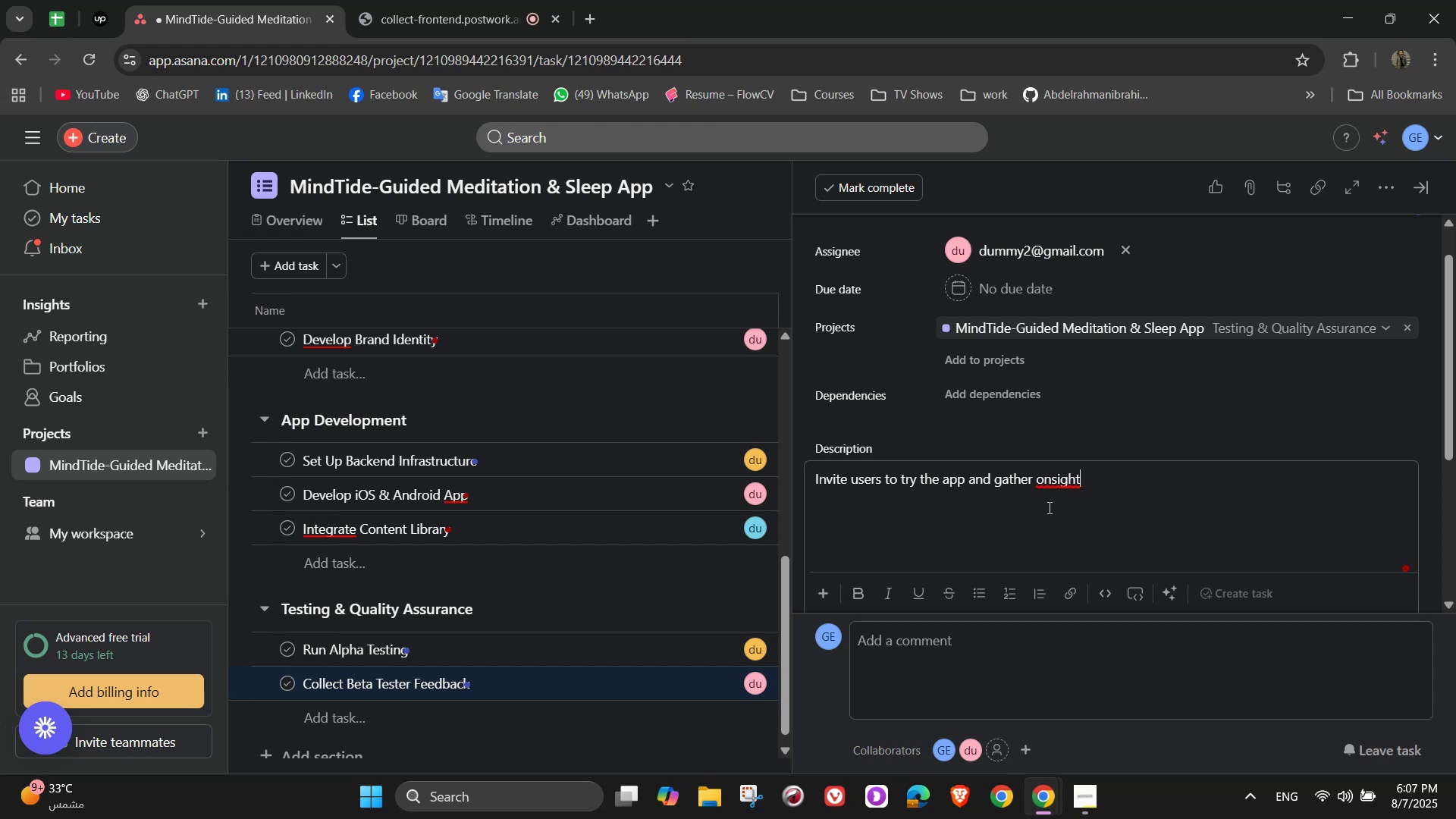 
left_click([1042, 479])
 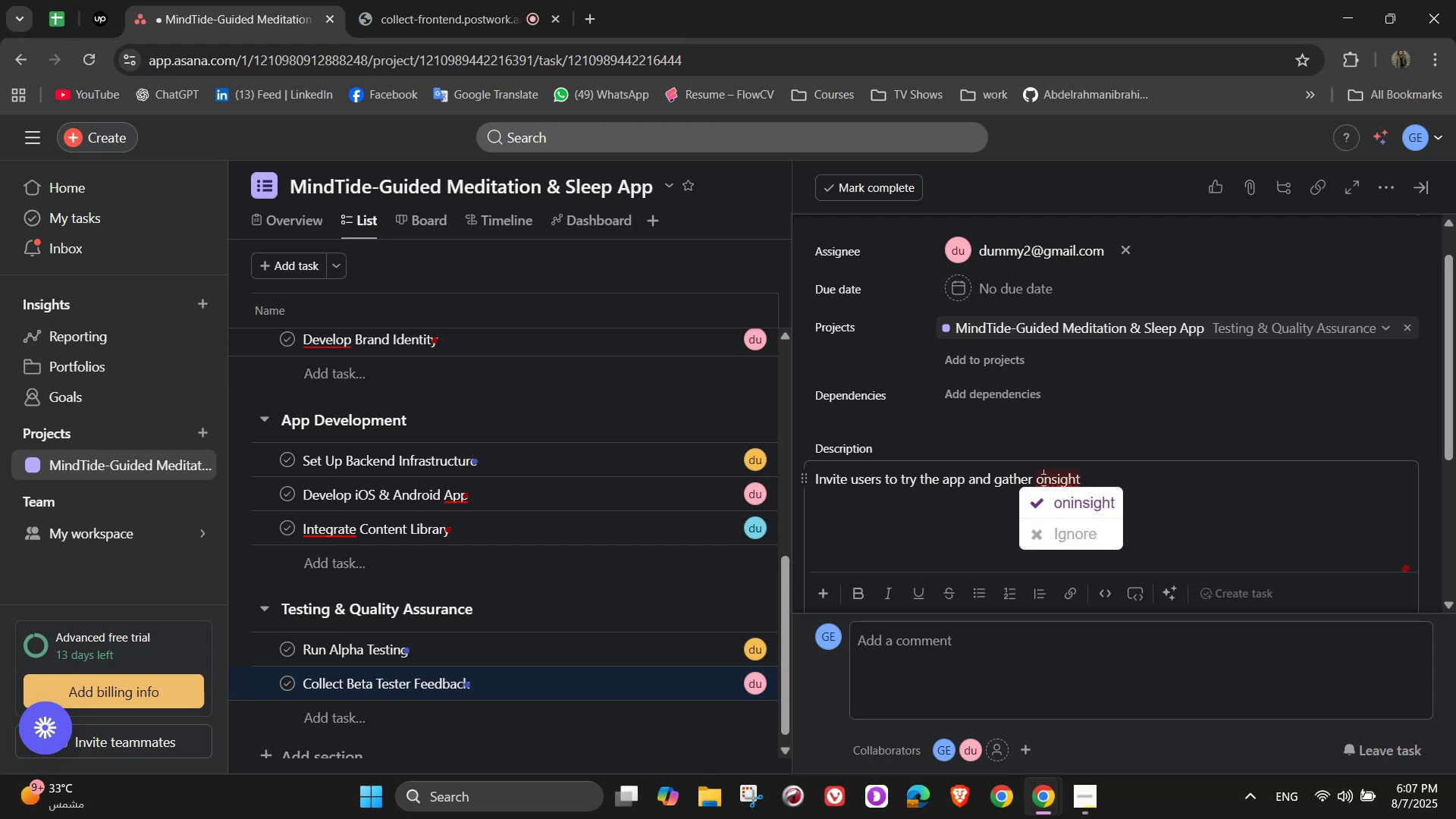 
key(Backspace)
 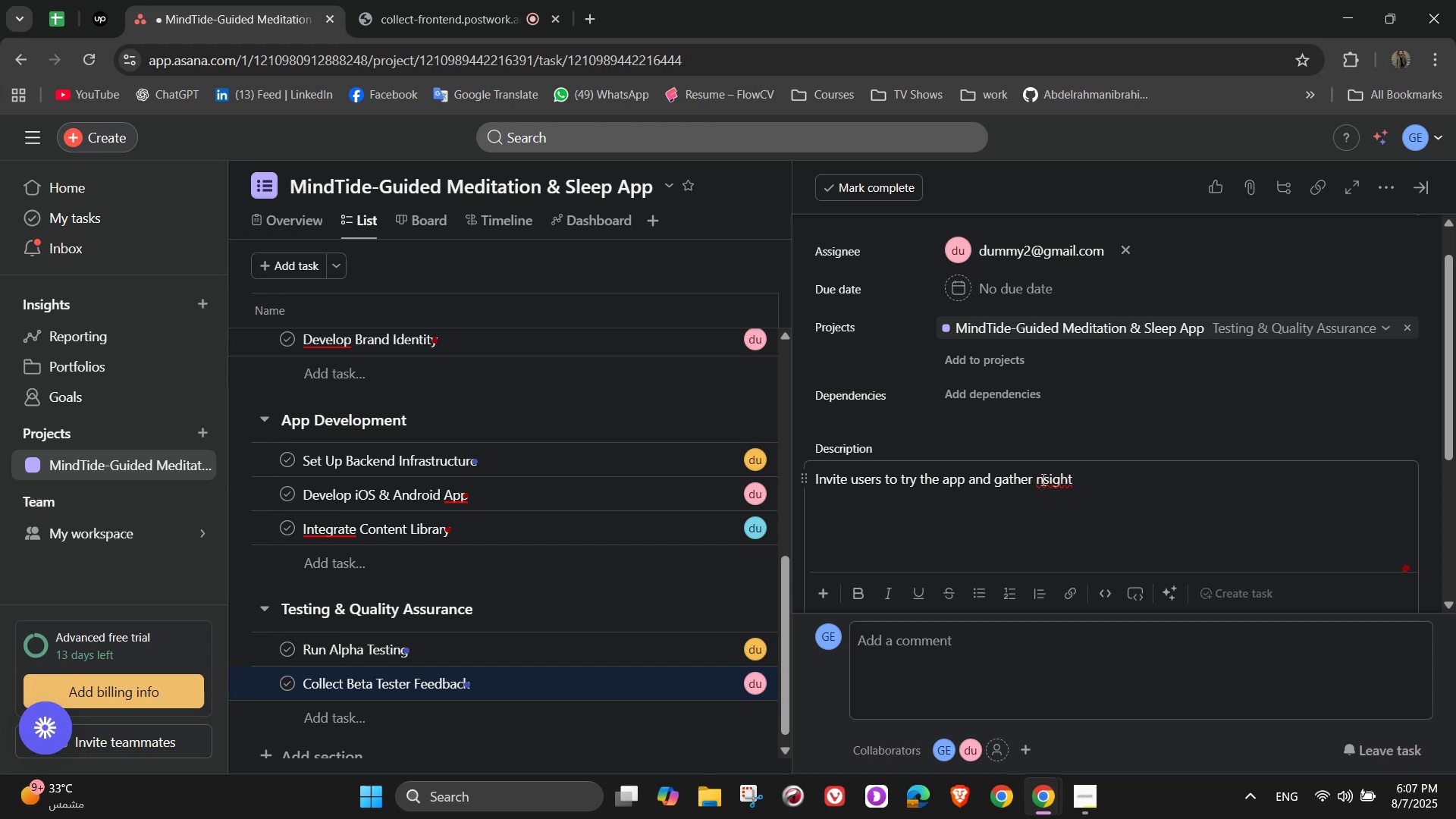 
key(I)
 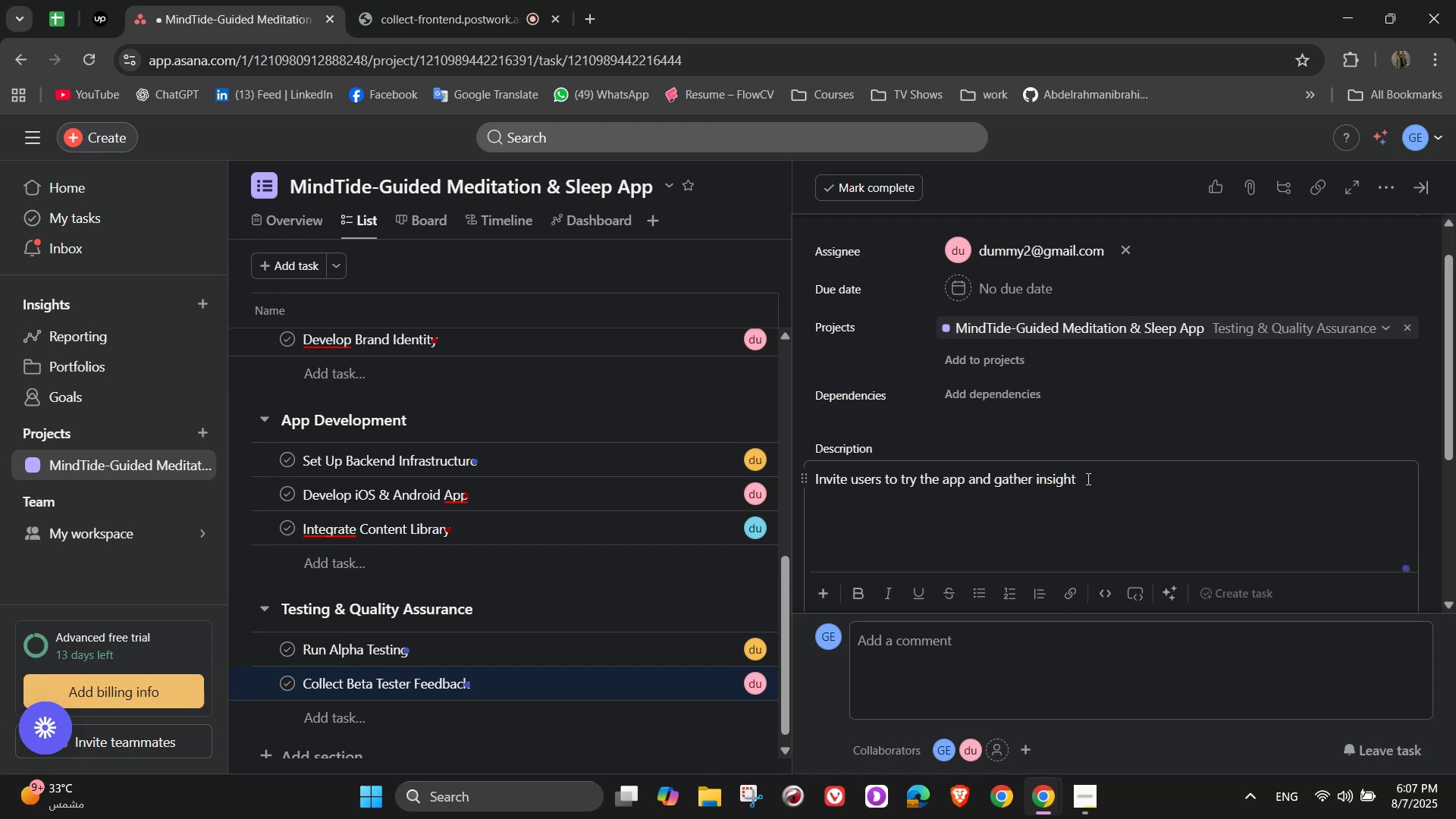 
left_click([1177, 483])
 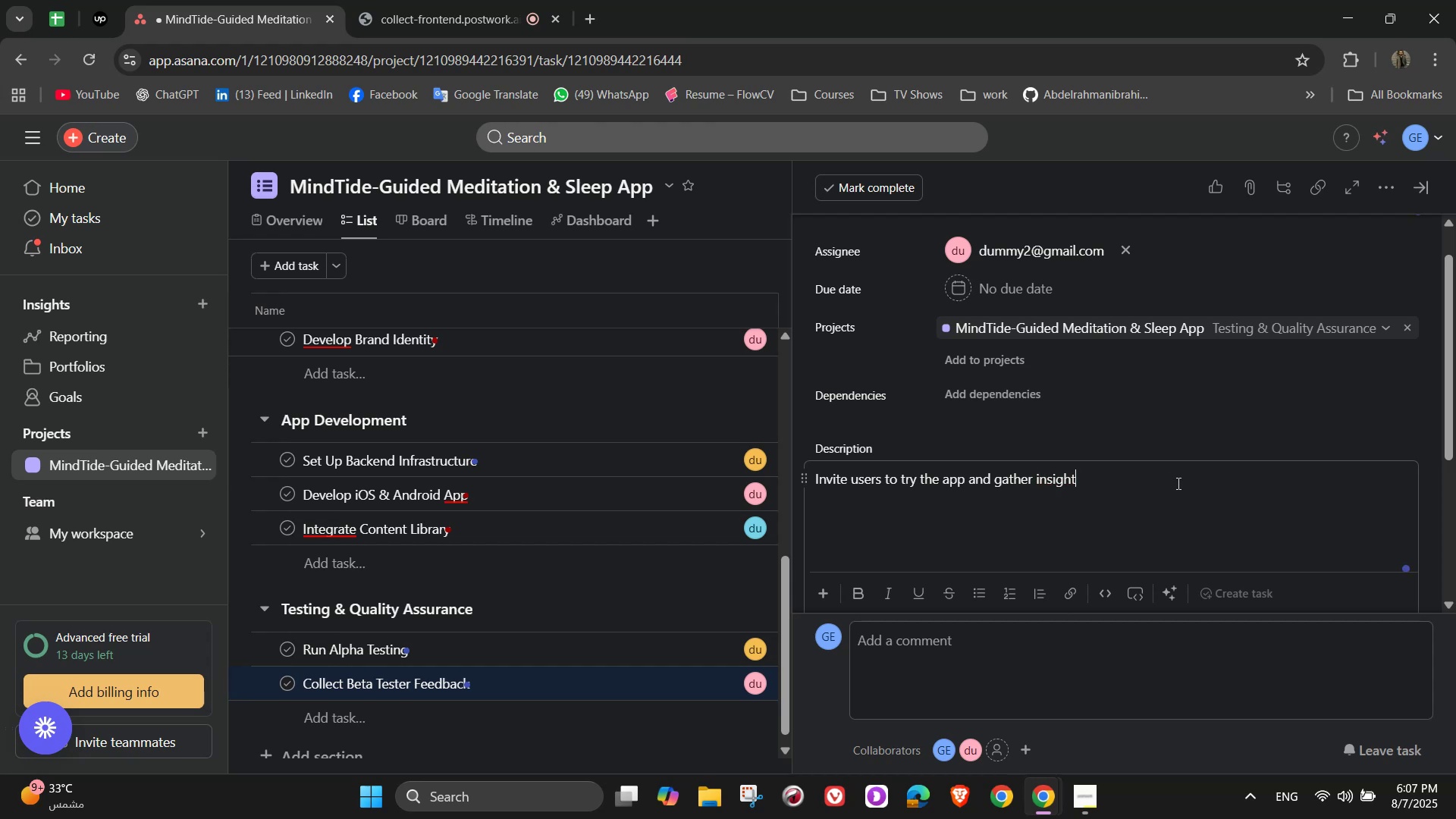 
key(S)
 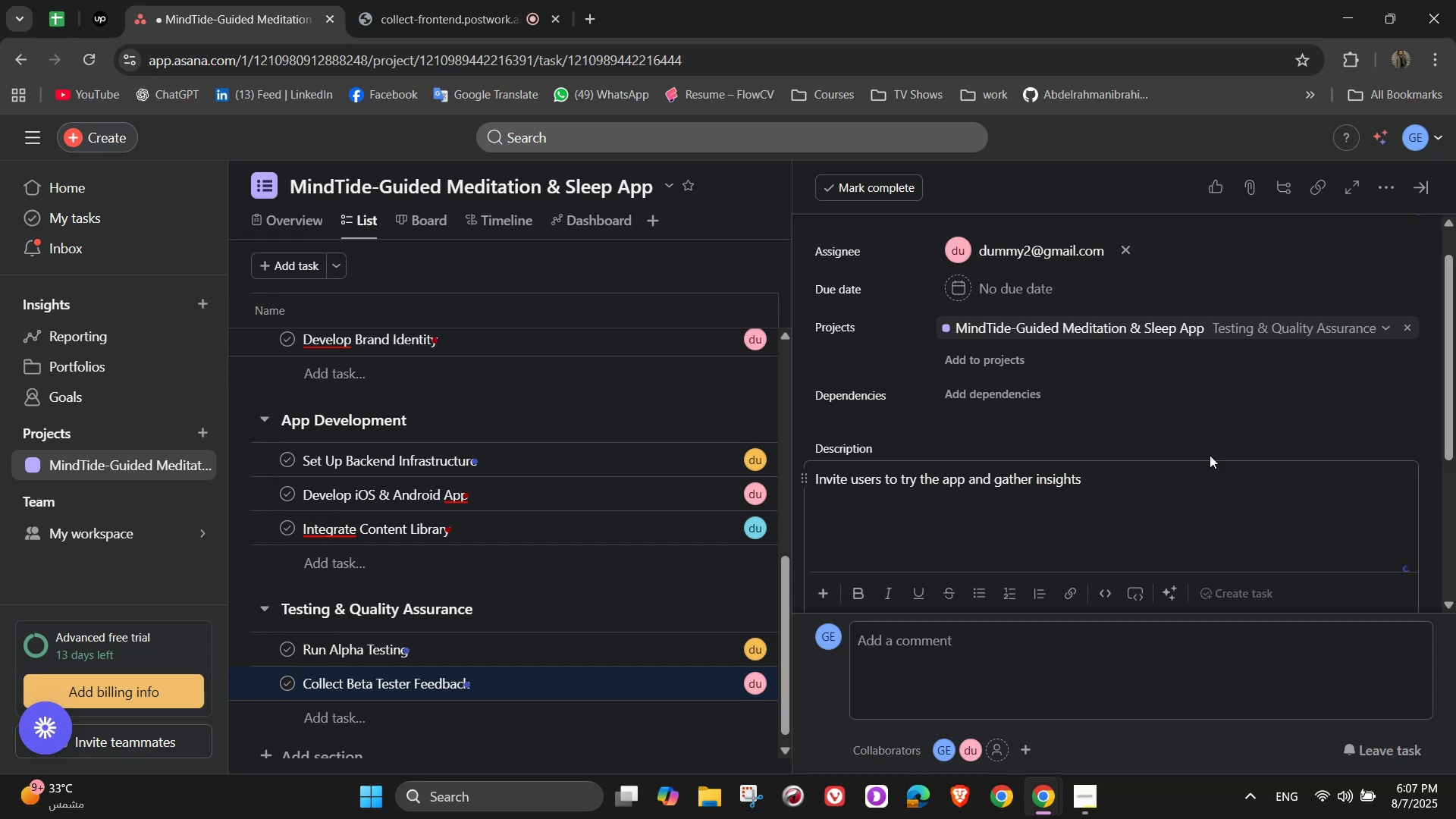 
scroll: coordinate [1130, 435], scroll_direction: up, amount: 5.0
 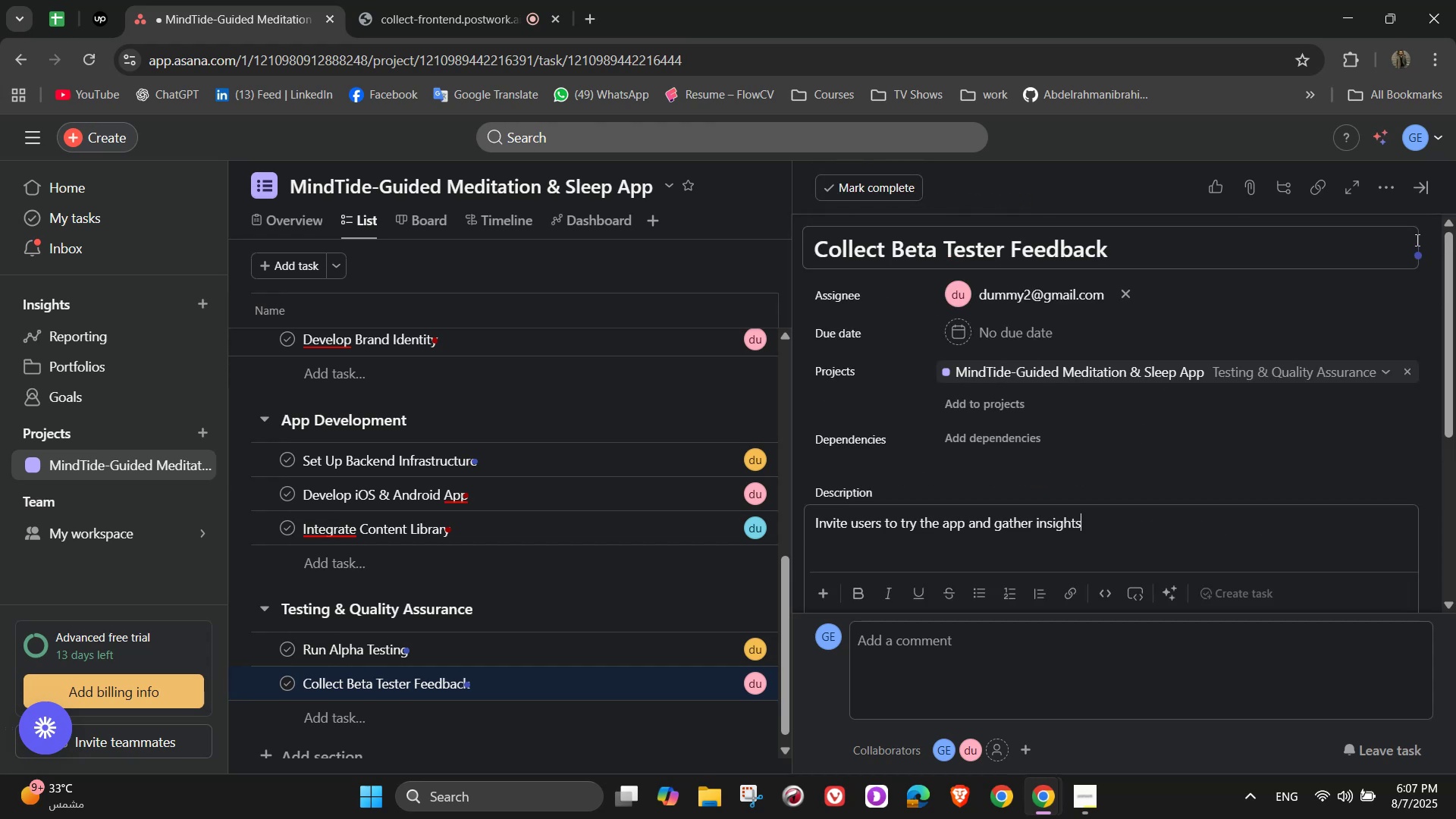 
left_click([1416, 196])
 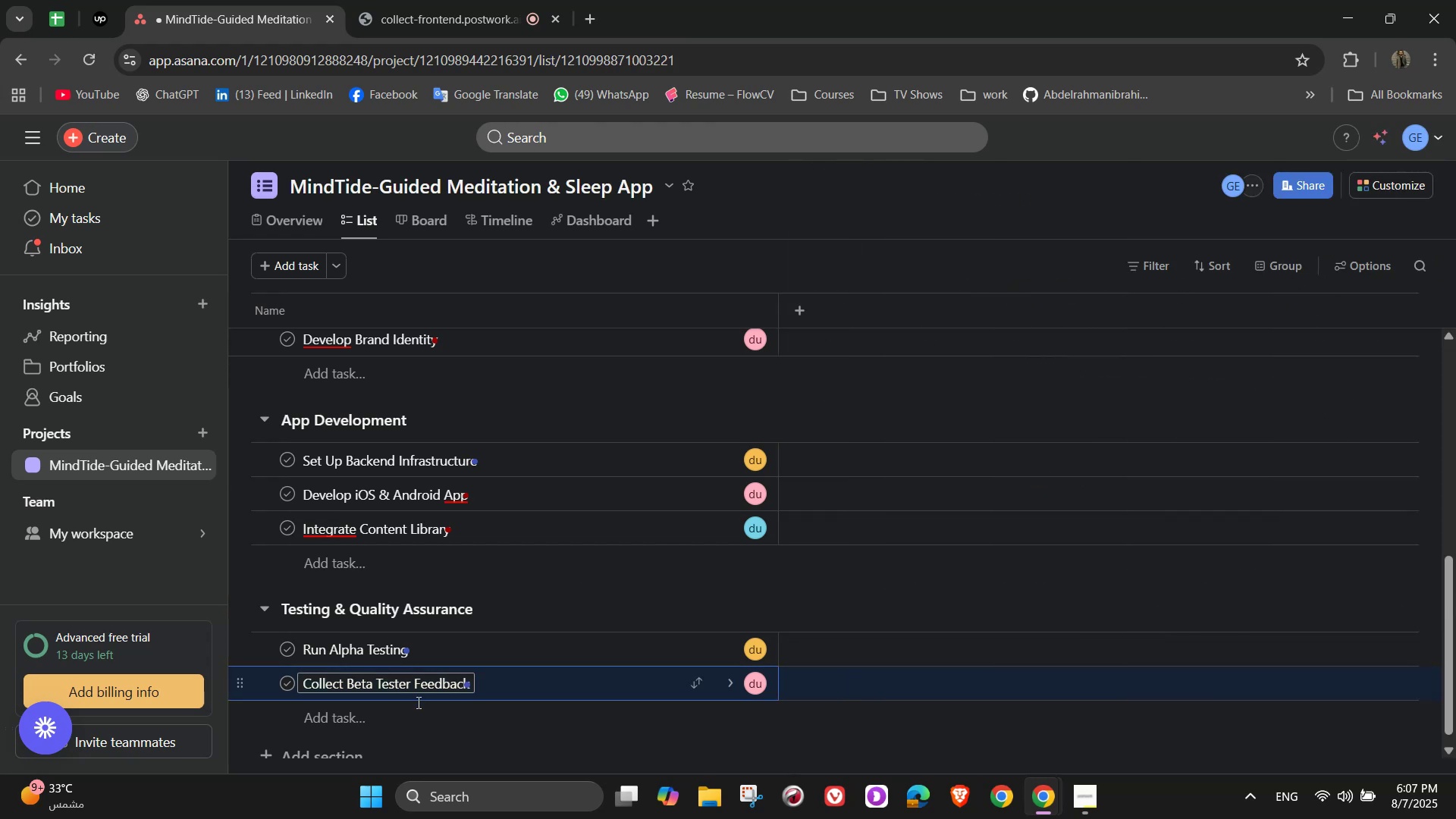 
left_click([400, 723])
 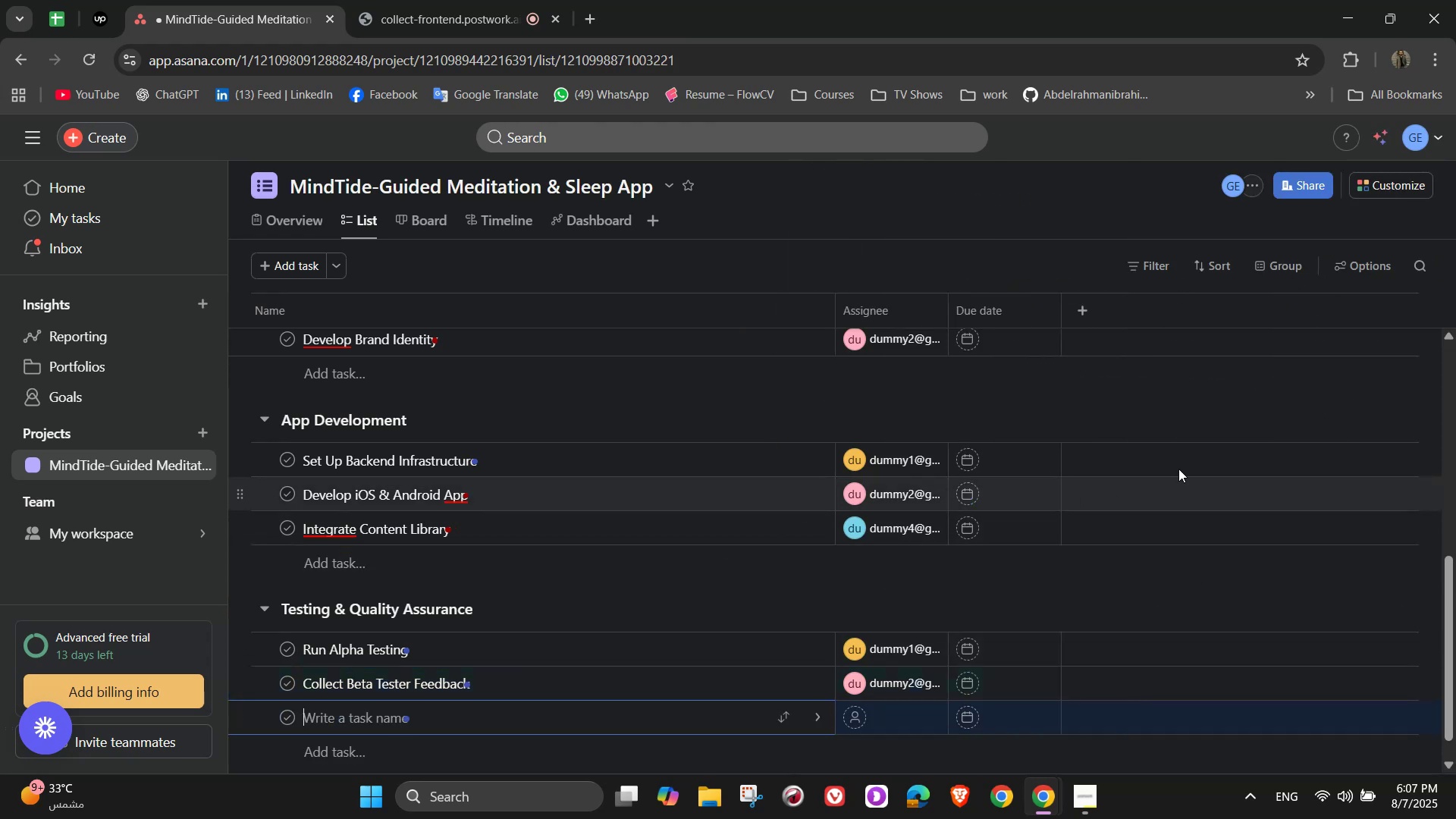 
type(Fix Bugs & Optimize Performance)
 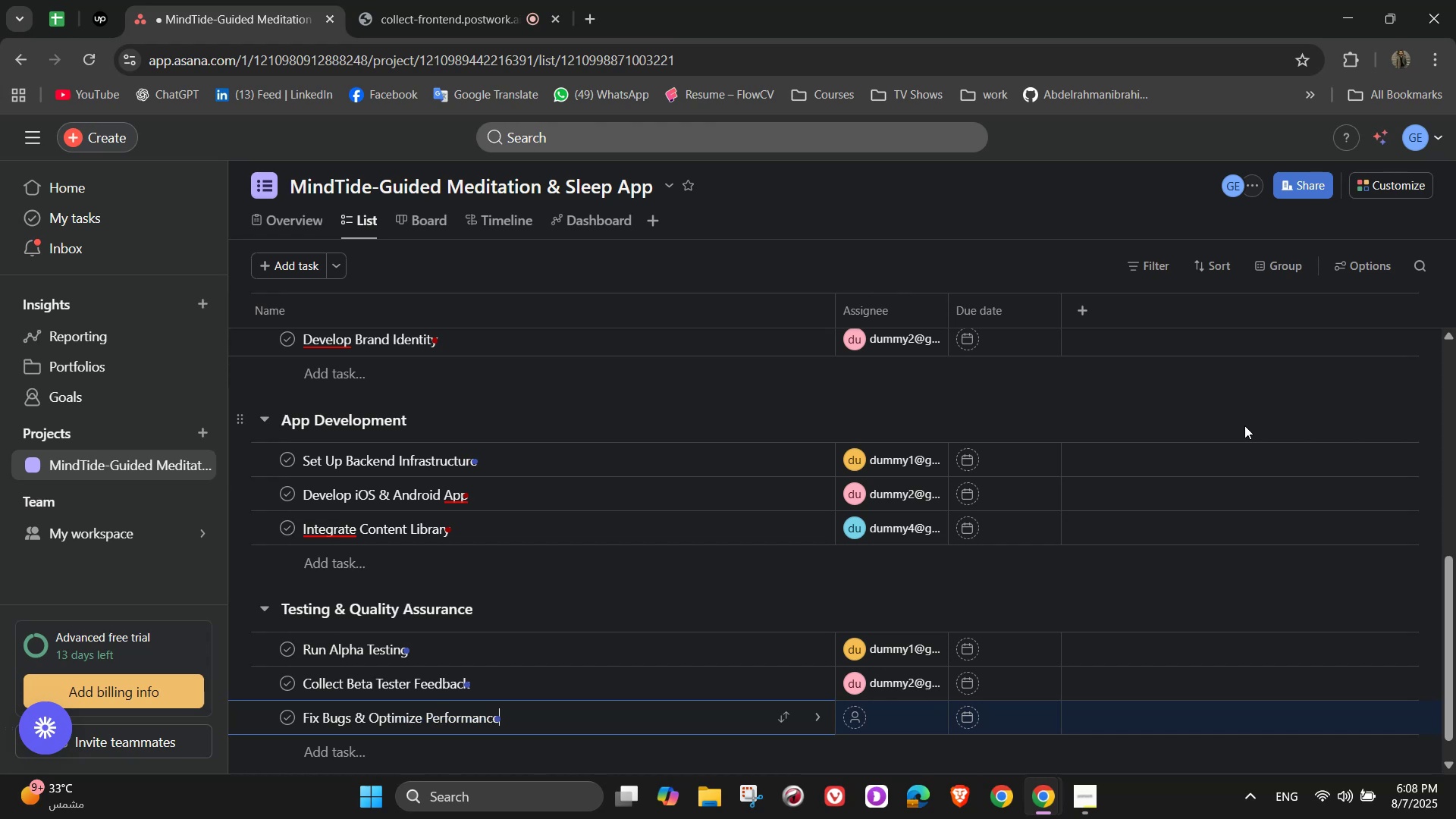 
scroll: coordinate [1046, 545], scroll_direction: down, amount: 1.0
 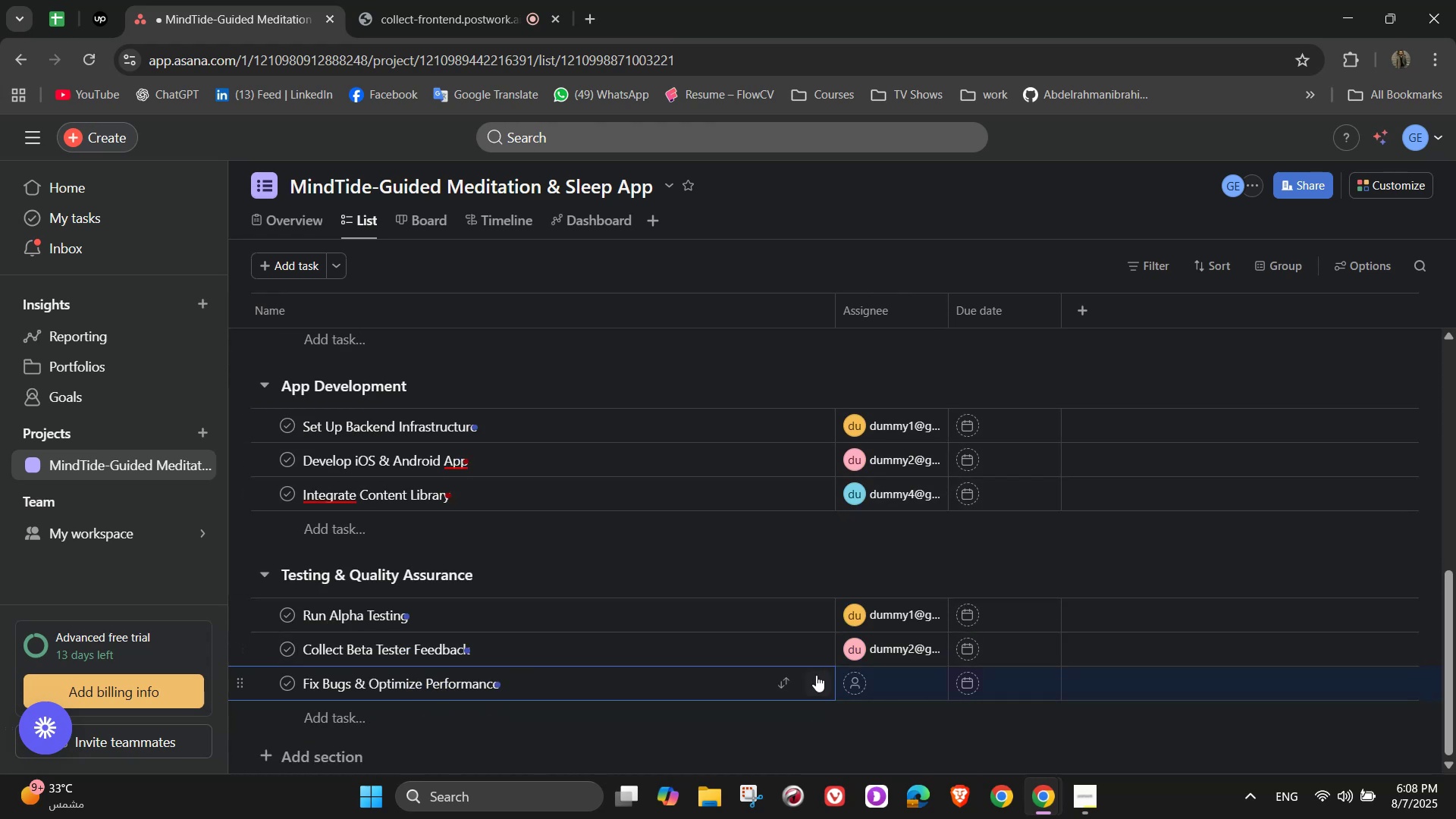 
left_click([814, 677])
 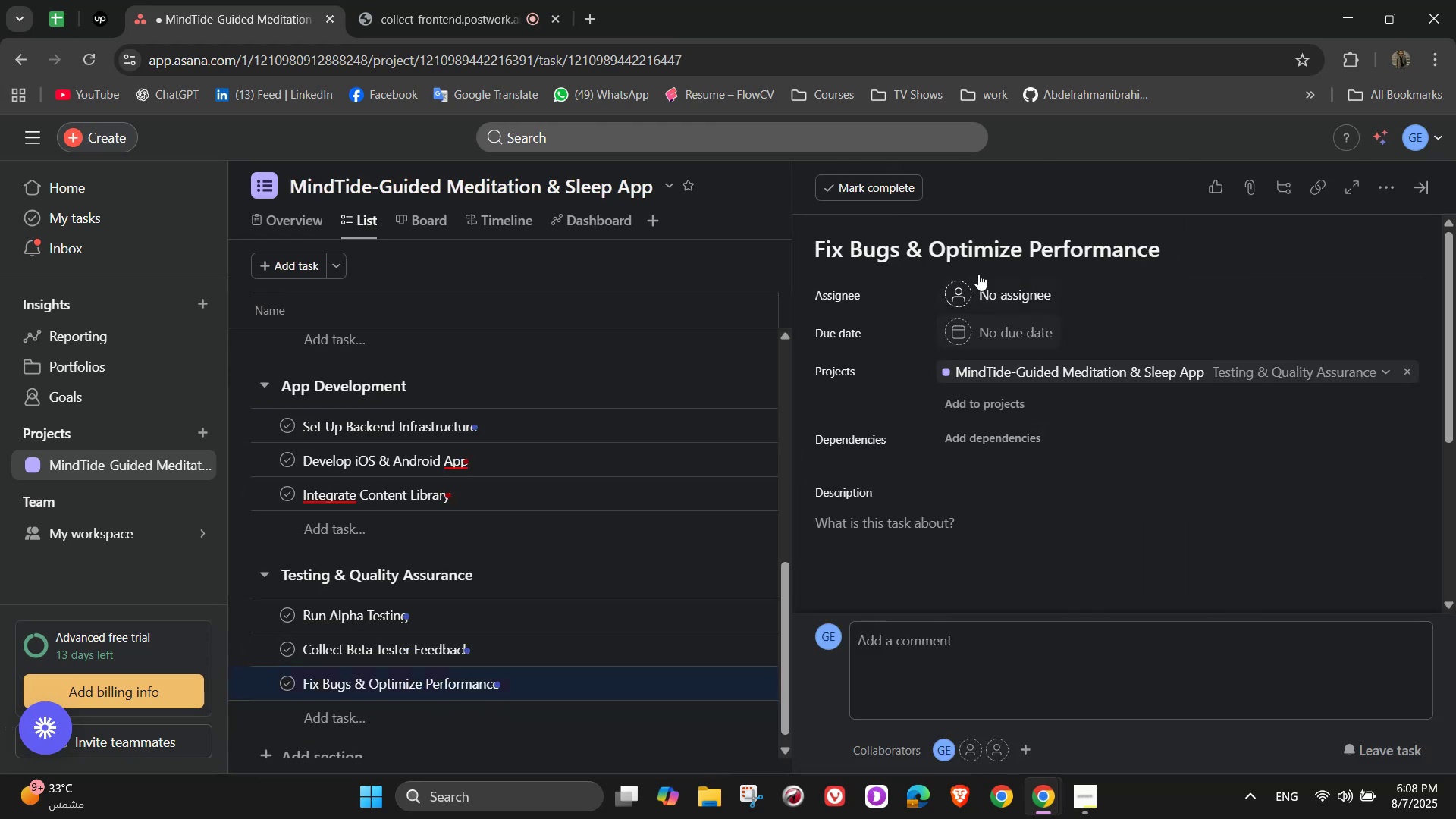 
left_click([1004, 289])
 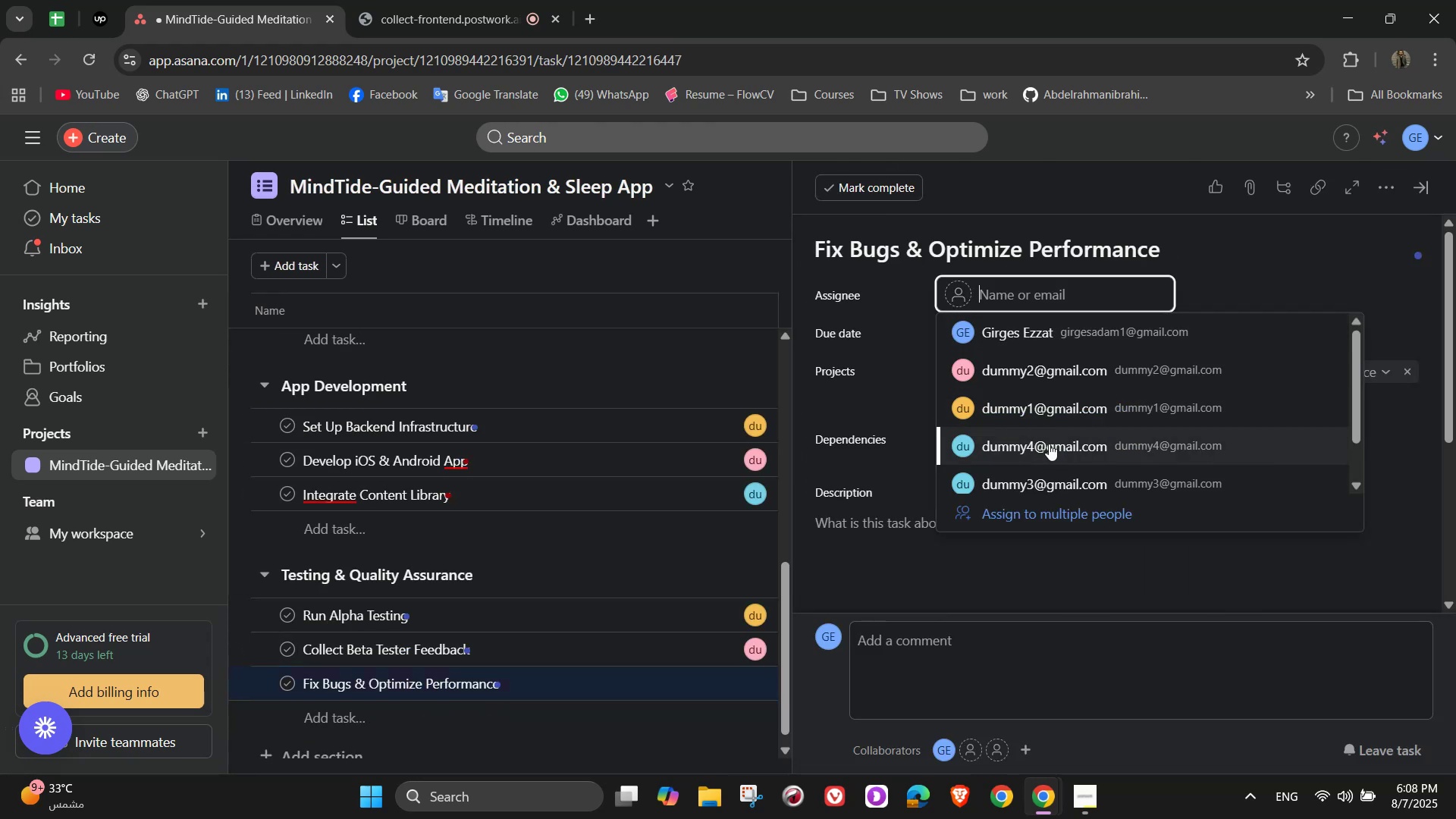 
left_click([1051, 469])
 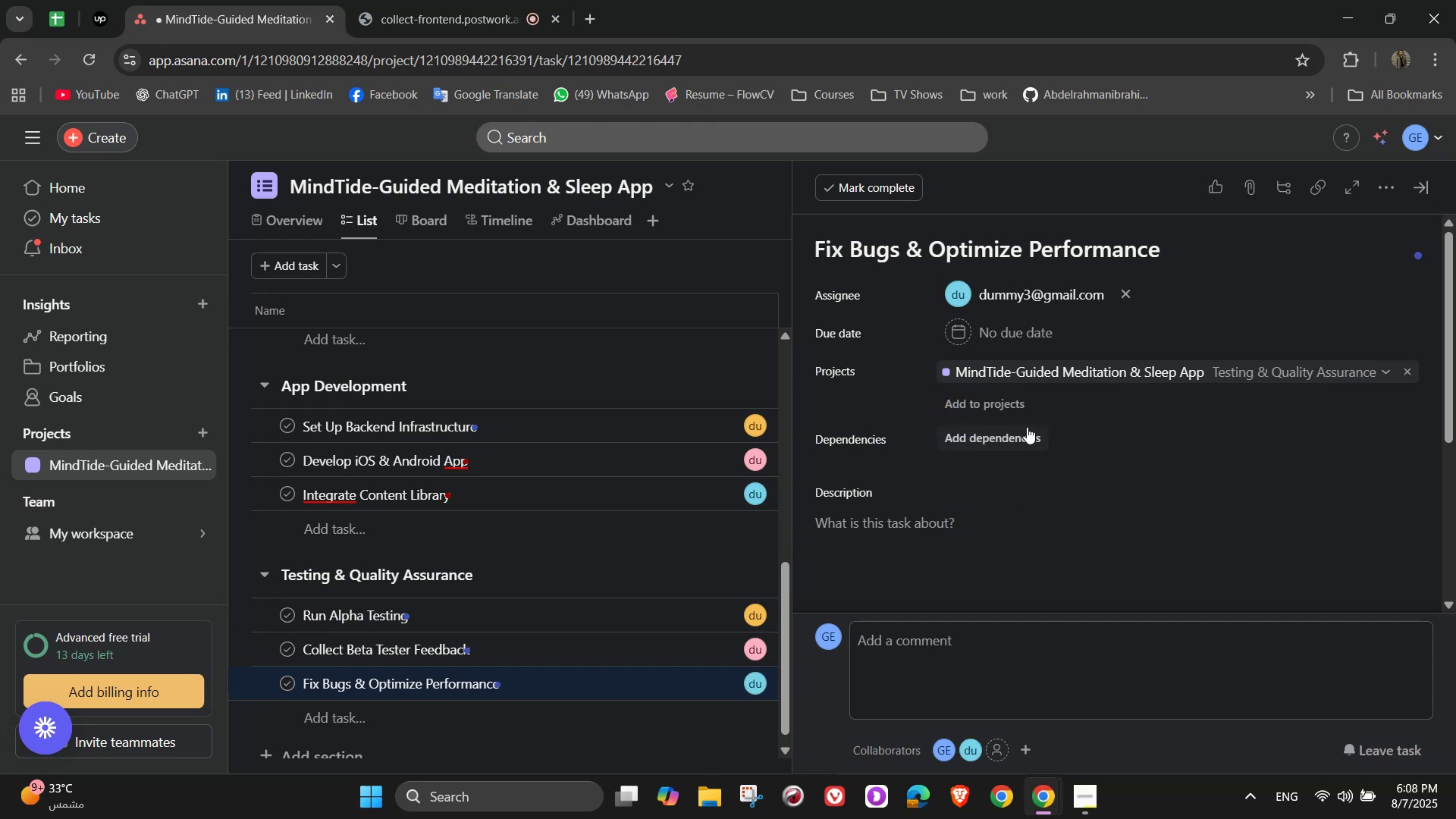 
scroll: coordinate [1032, 560], scroll_direction: down, amount: 2.0
 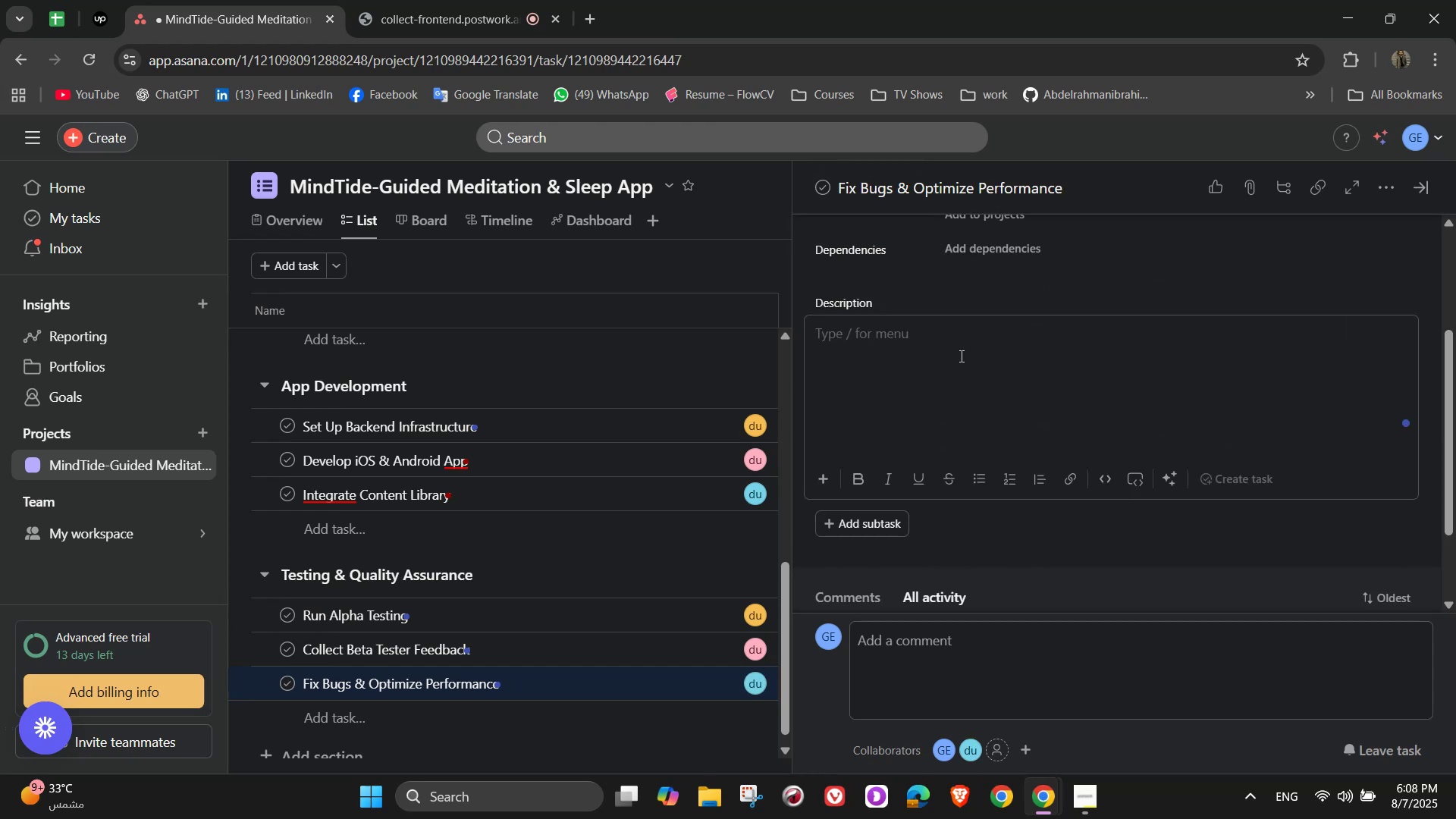 
type(Address app crashes, loading times, and UI issues)
 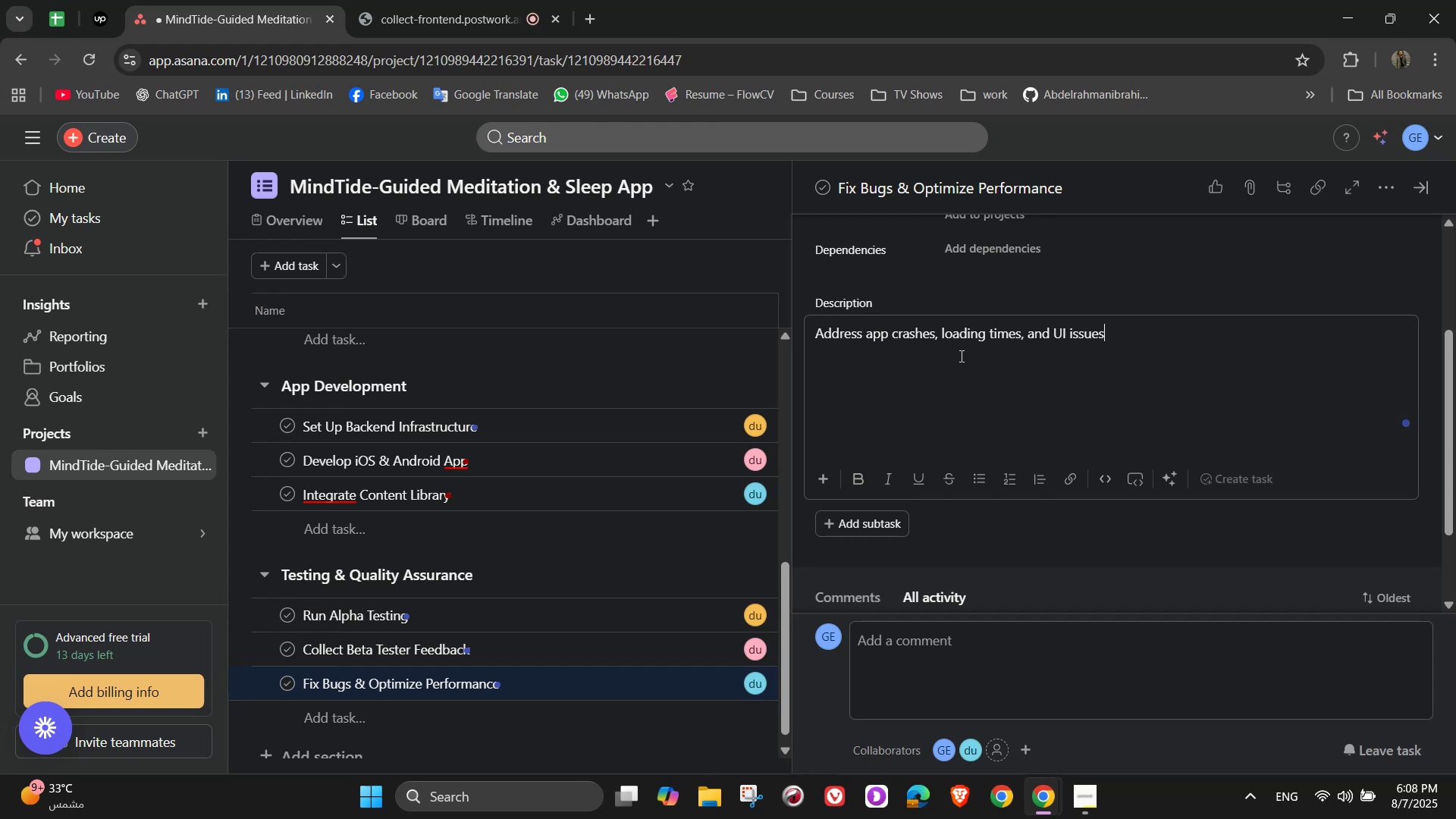 
scroll: coordinate [1186, 422], scroll_direction: up, amount: 4.0
 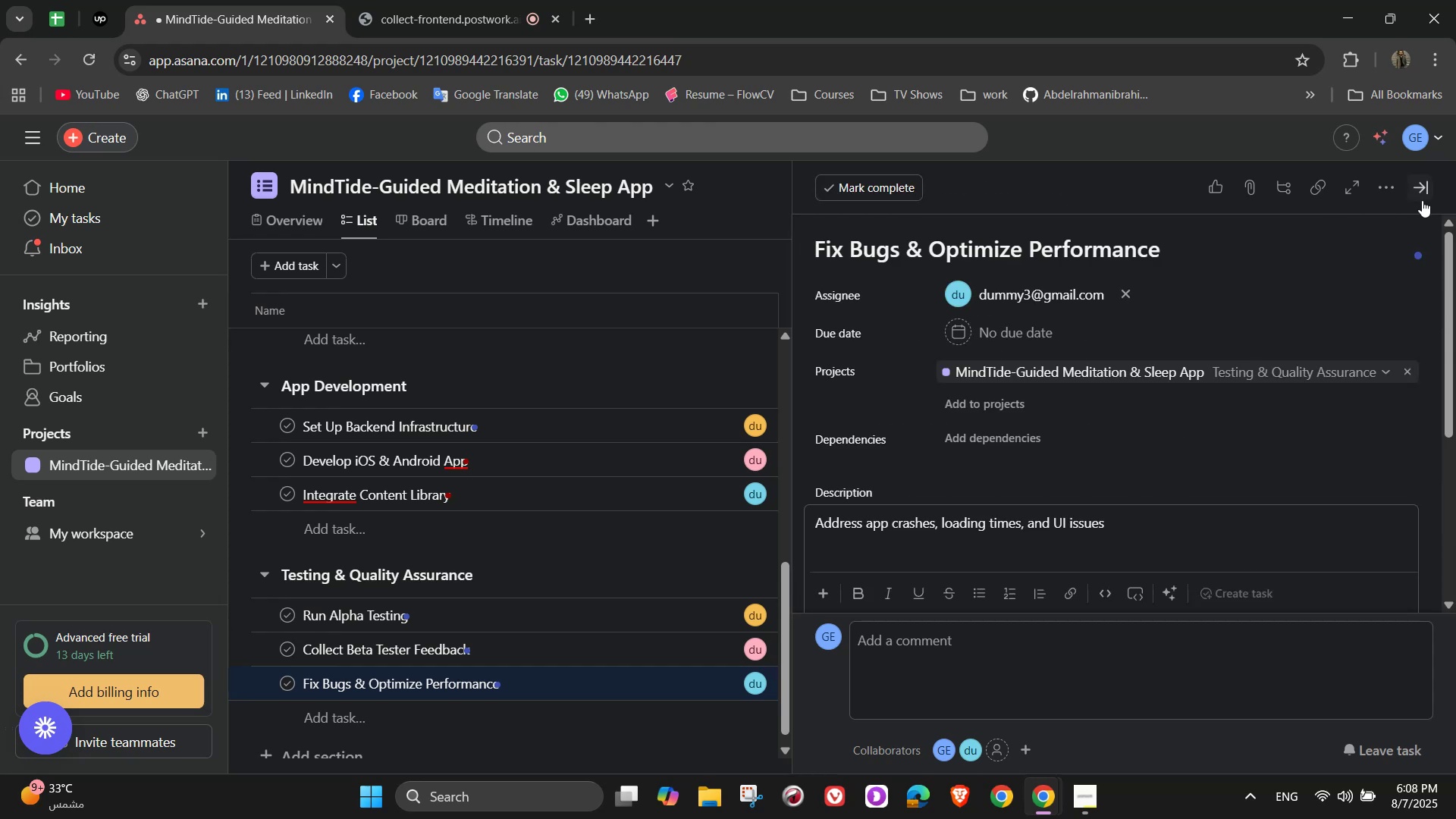 
left_click([1422, 198])
 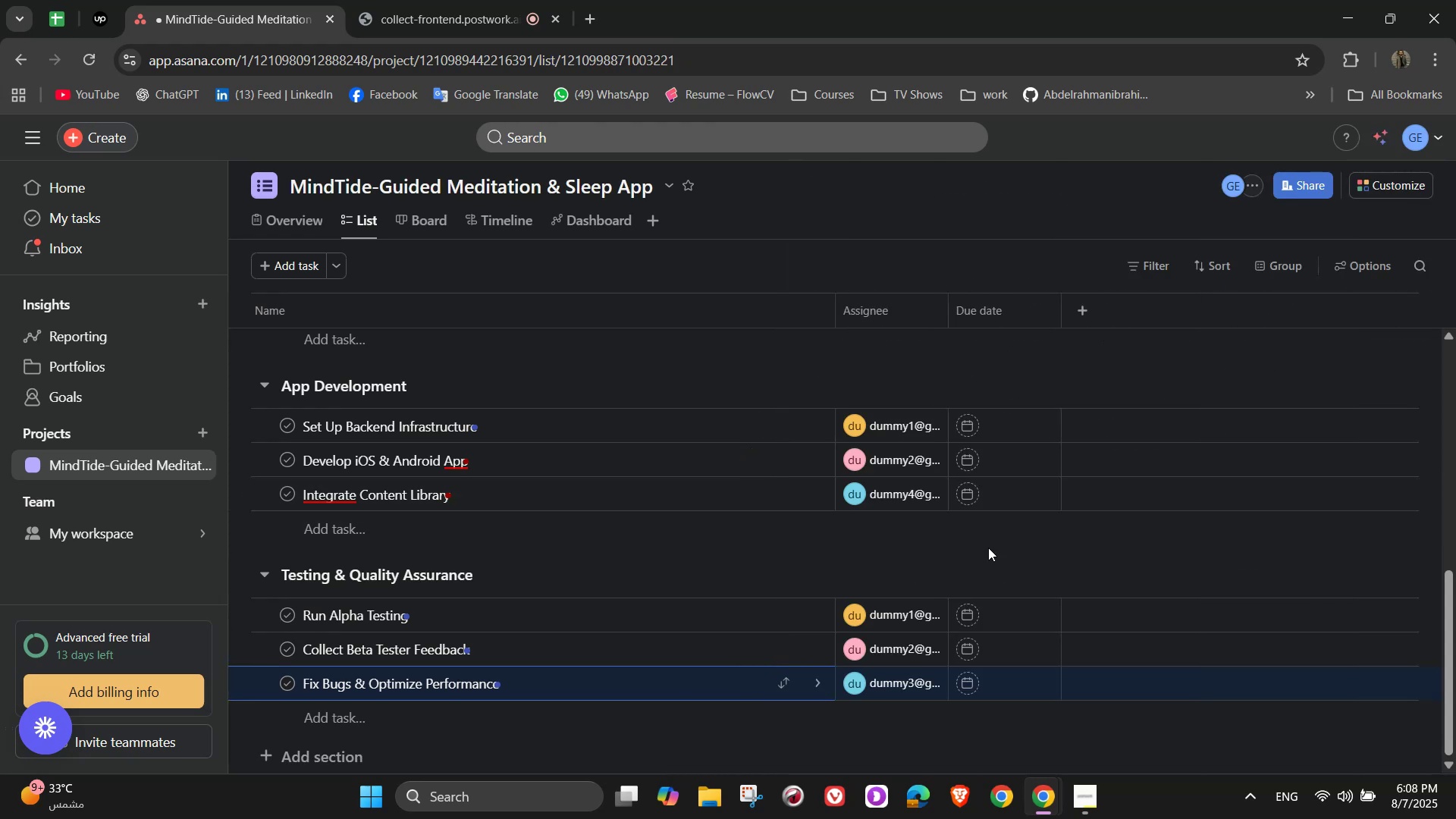 
scroll: coordinate [987, 541], scroll_direction: down, amount: 2.0
 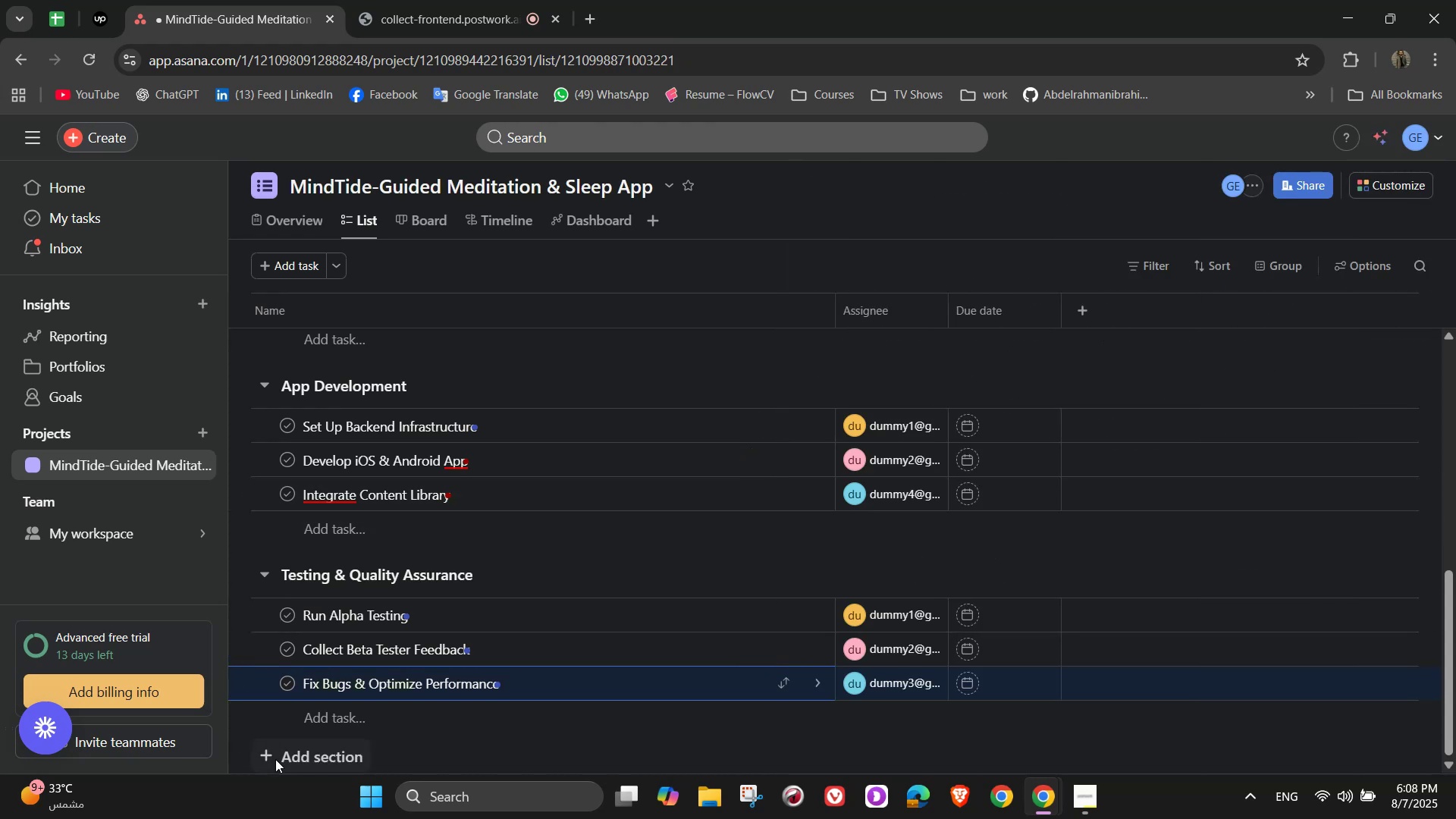 
left_click([283, 759])
 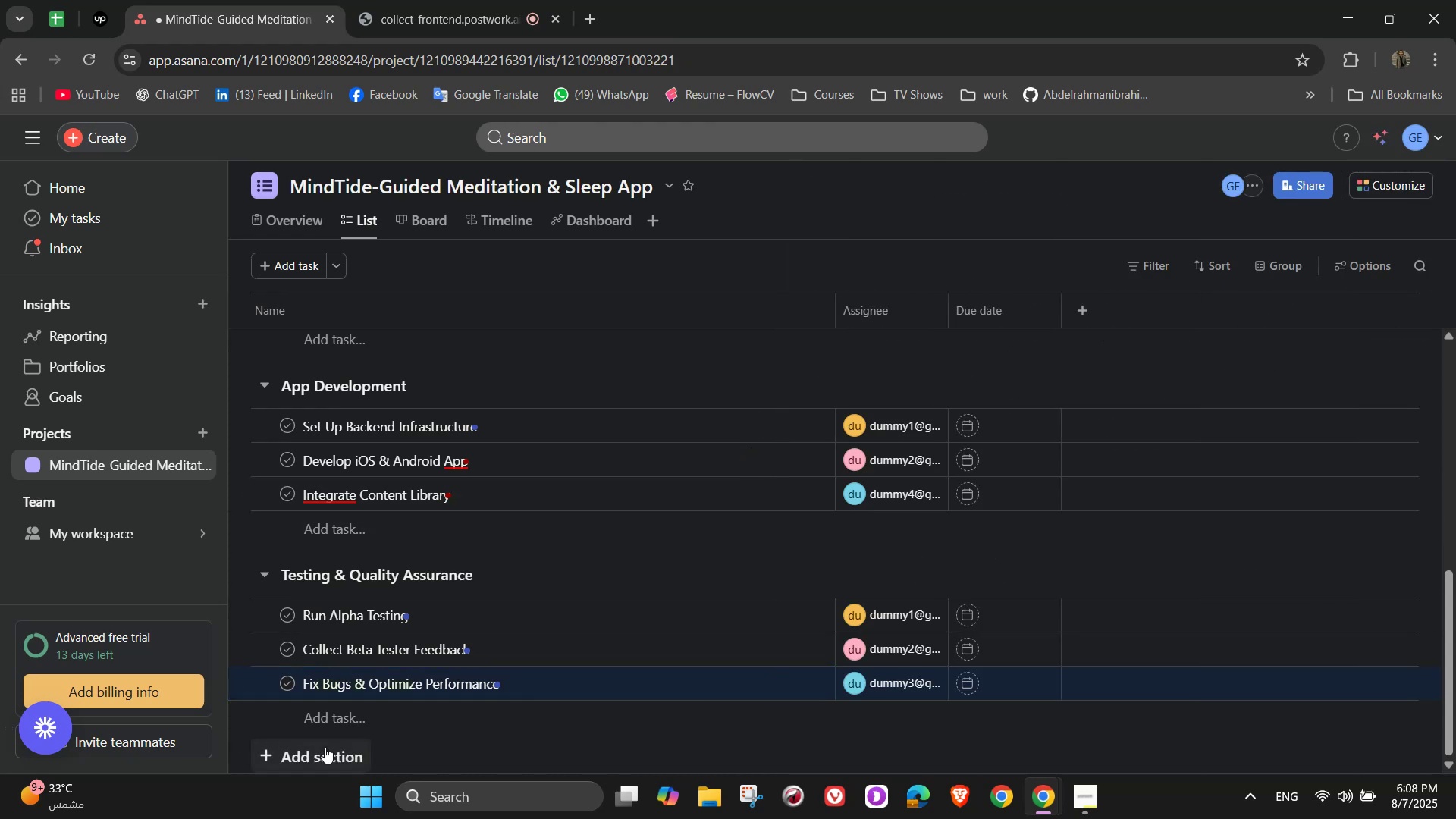 
left_click([325, 747])
 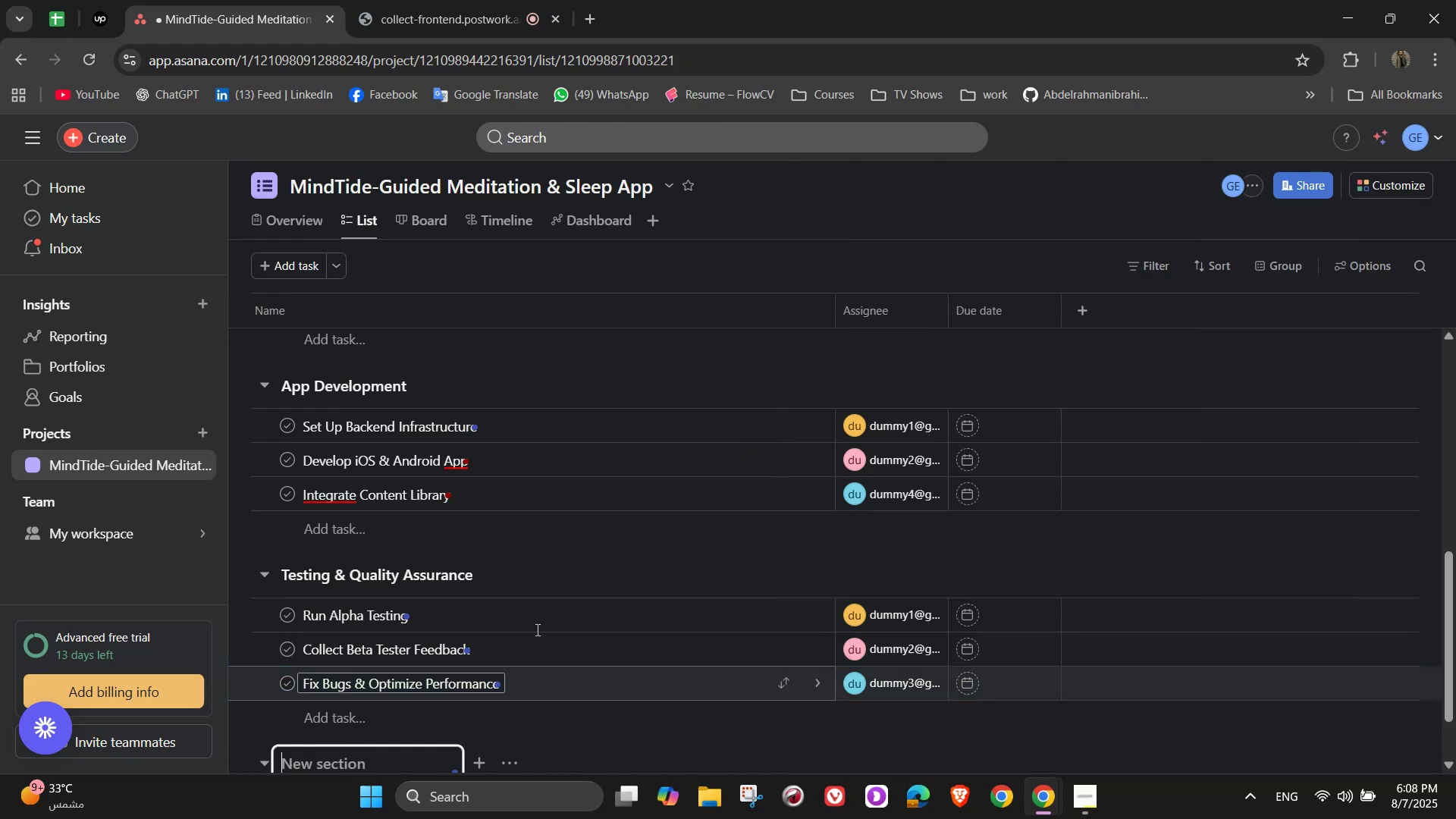 
scroll: coordinate [557, 618], scroll_direction: down, amount: 4.0
 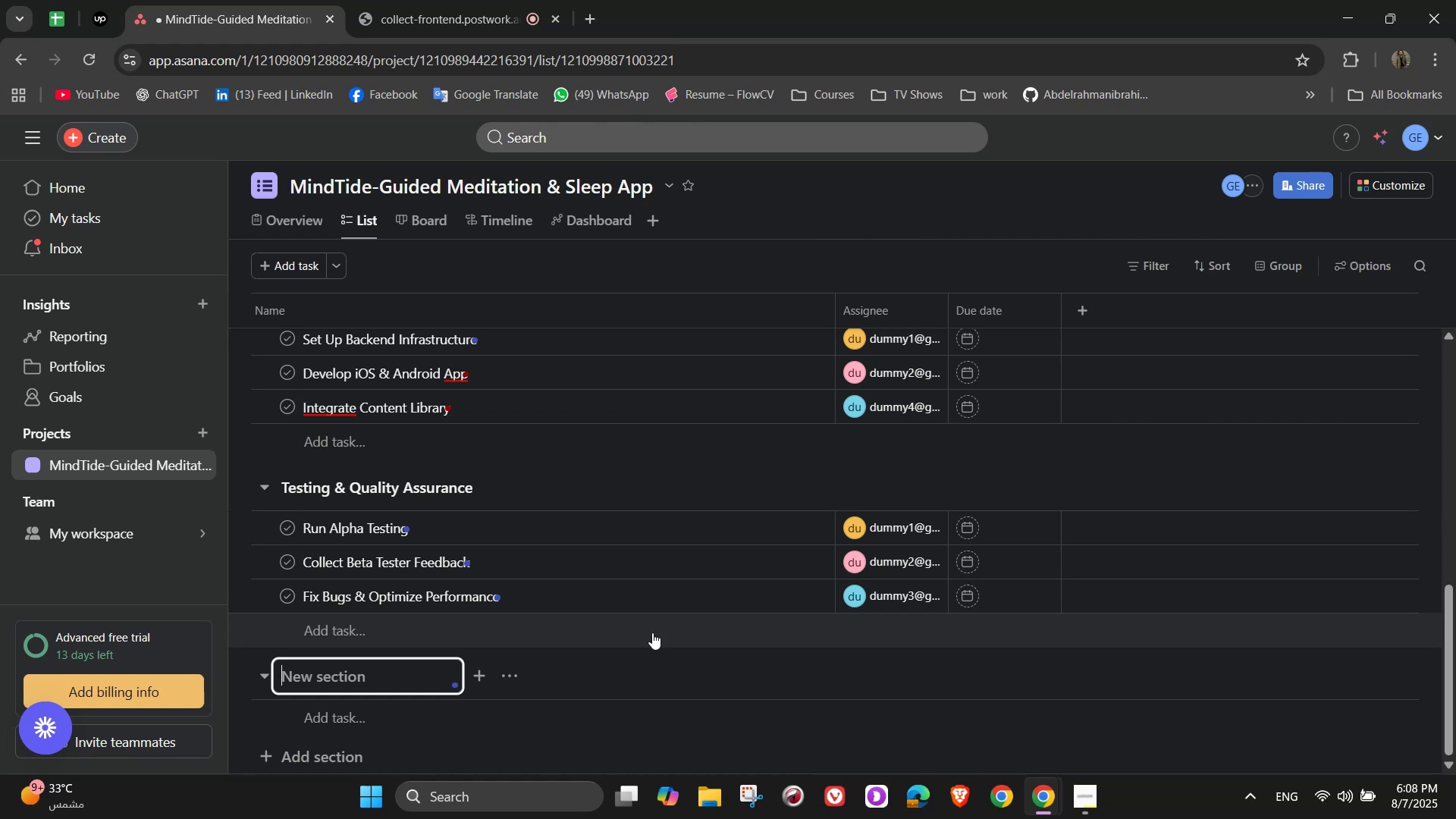 
type(Pre-Launch & Marketing)
 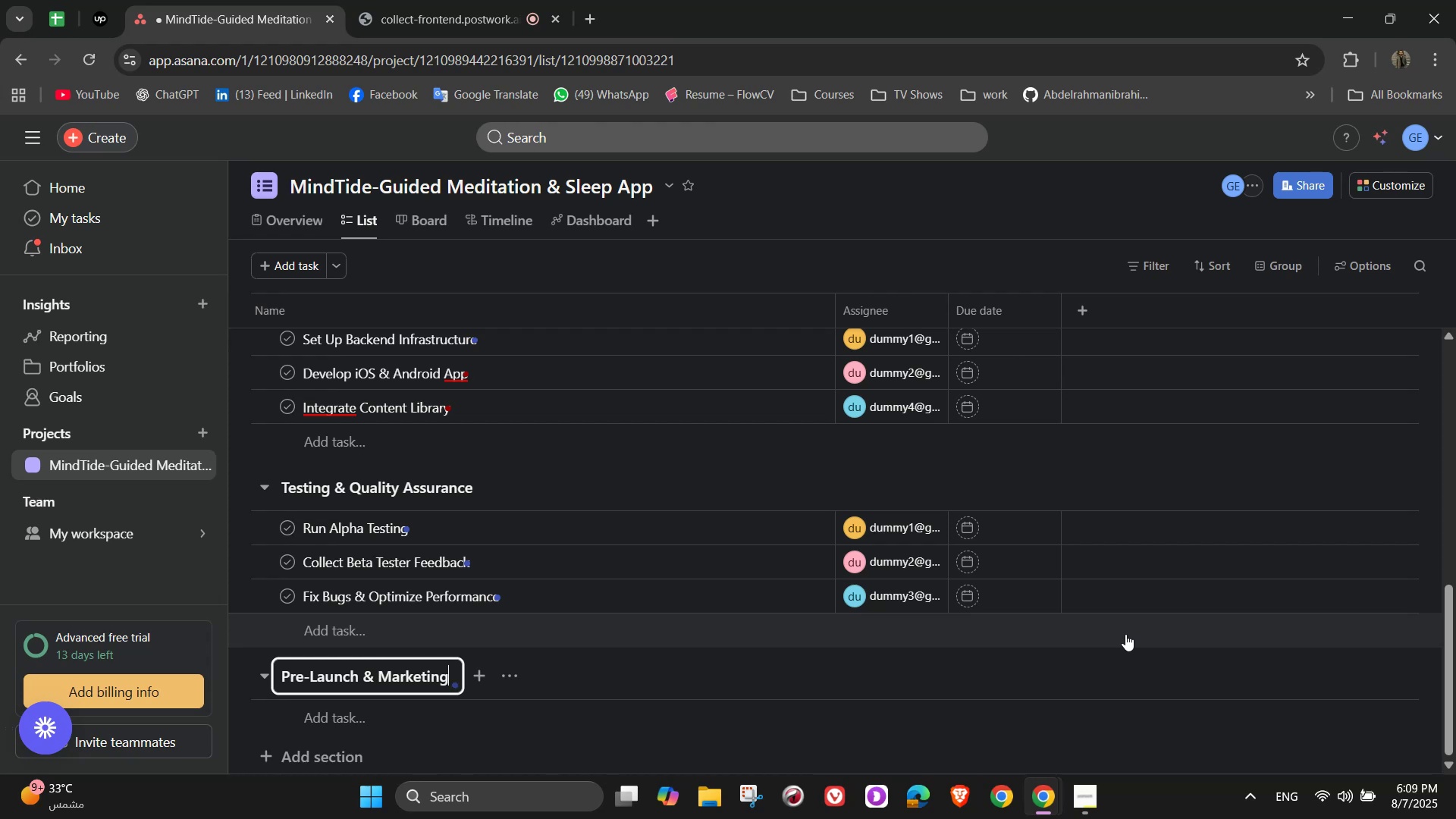 
scroll: coordinate [547, 657], scroll_direction: down, amount: 1.0
 